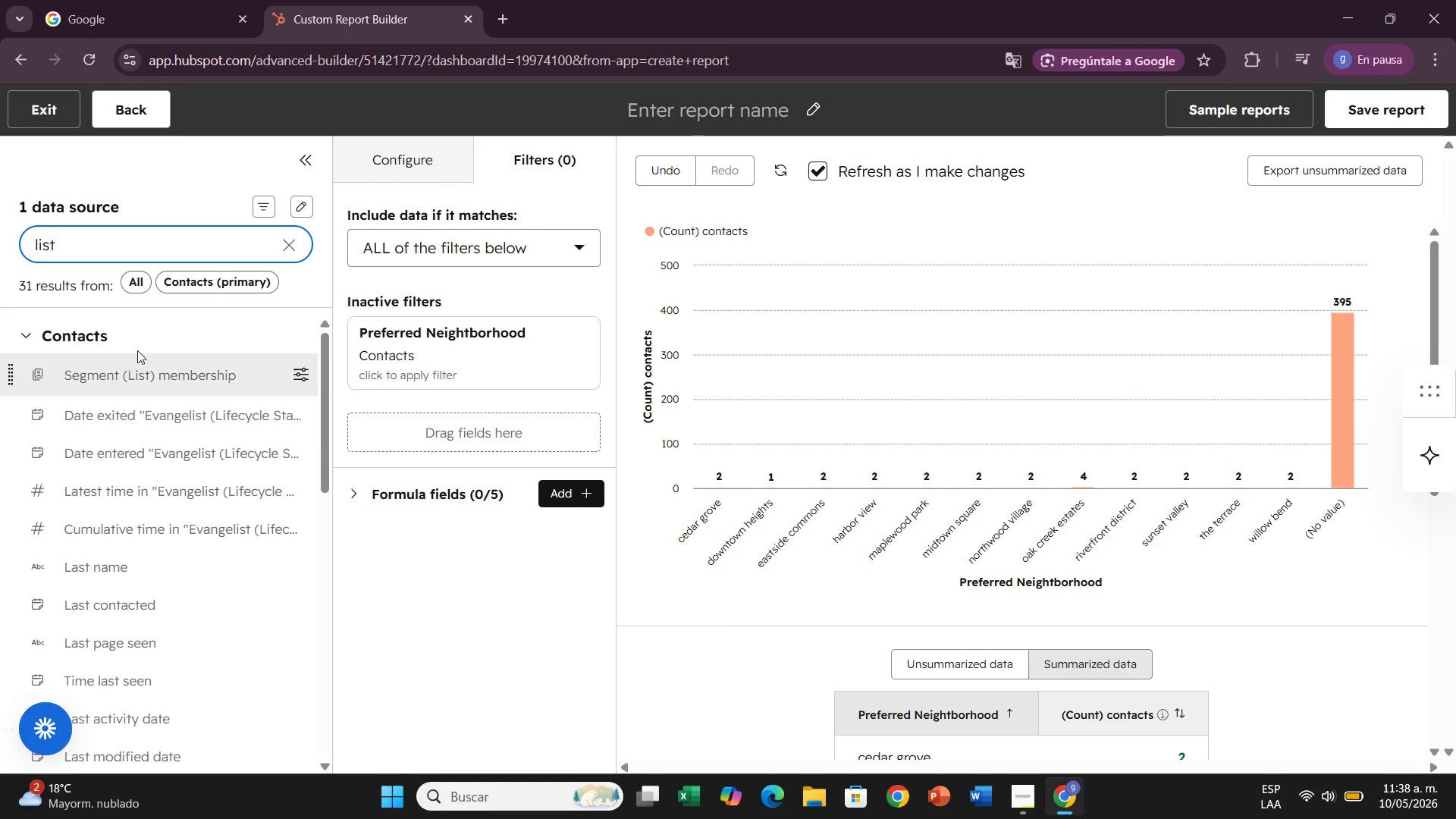 
left_click([149, 371])
 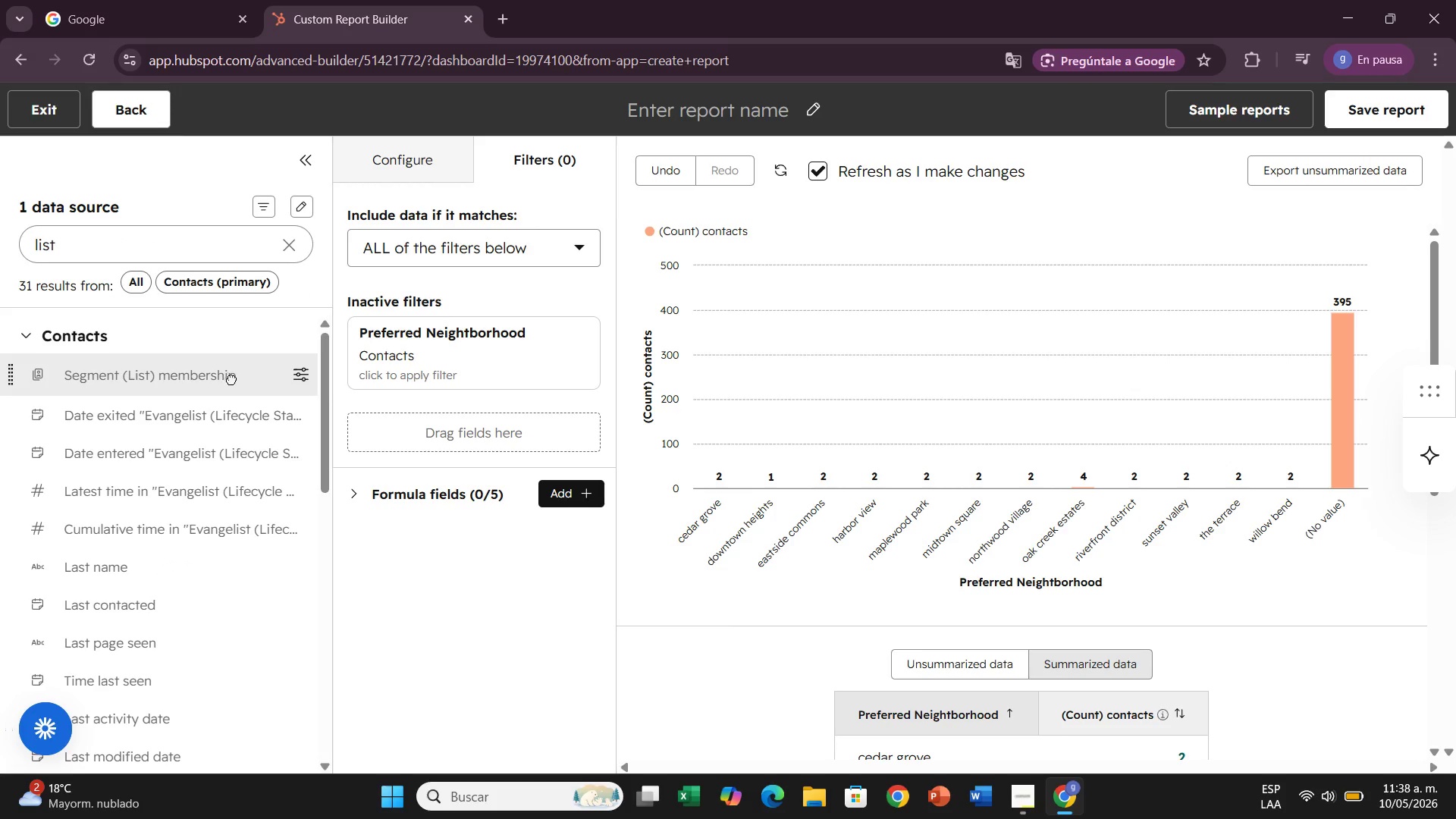 
double_click([231, 379])
 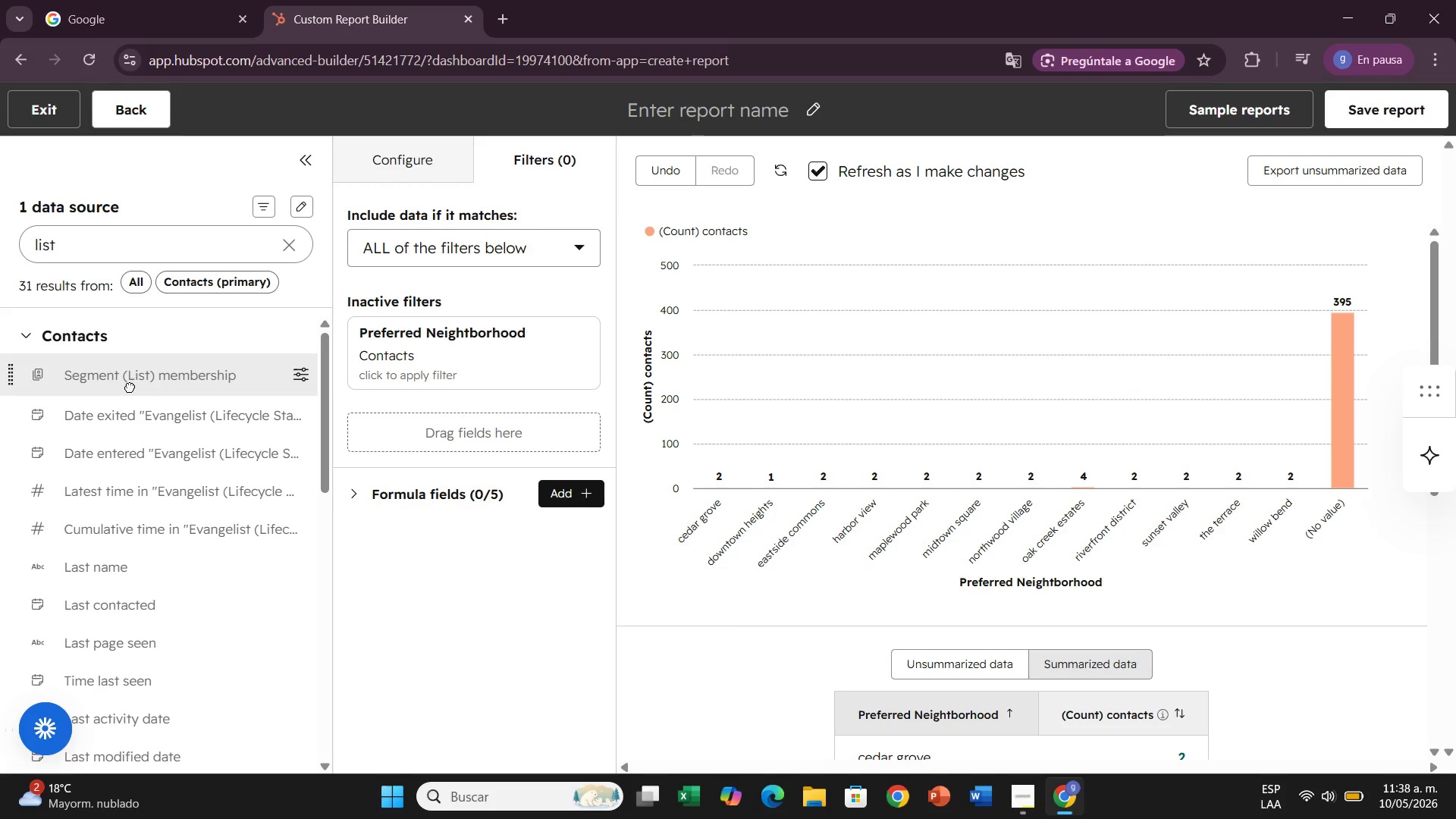 
left_click_drag(start_coordinate=[130, 387], to_coordinate=[362, 422])
 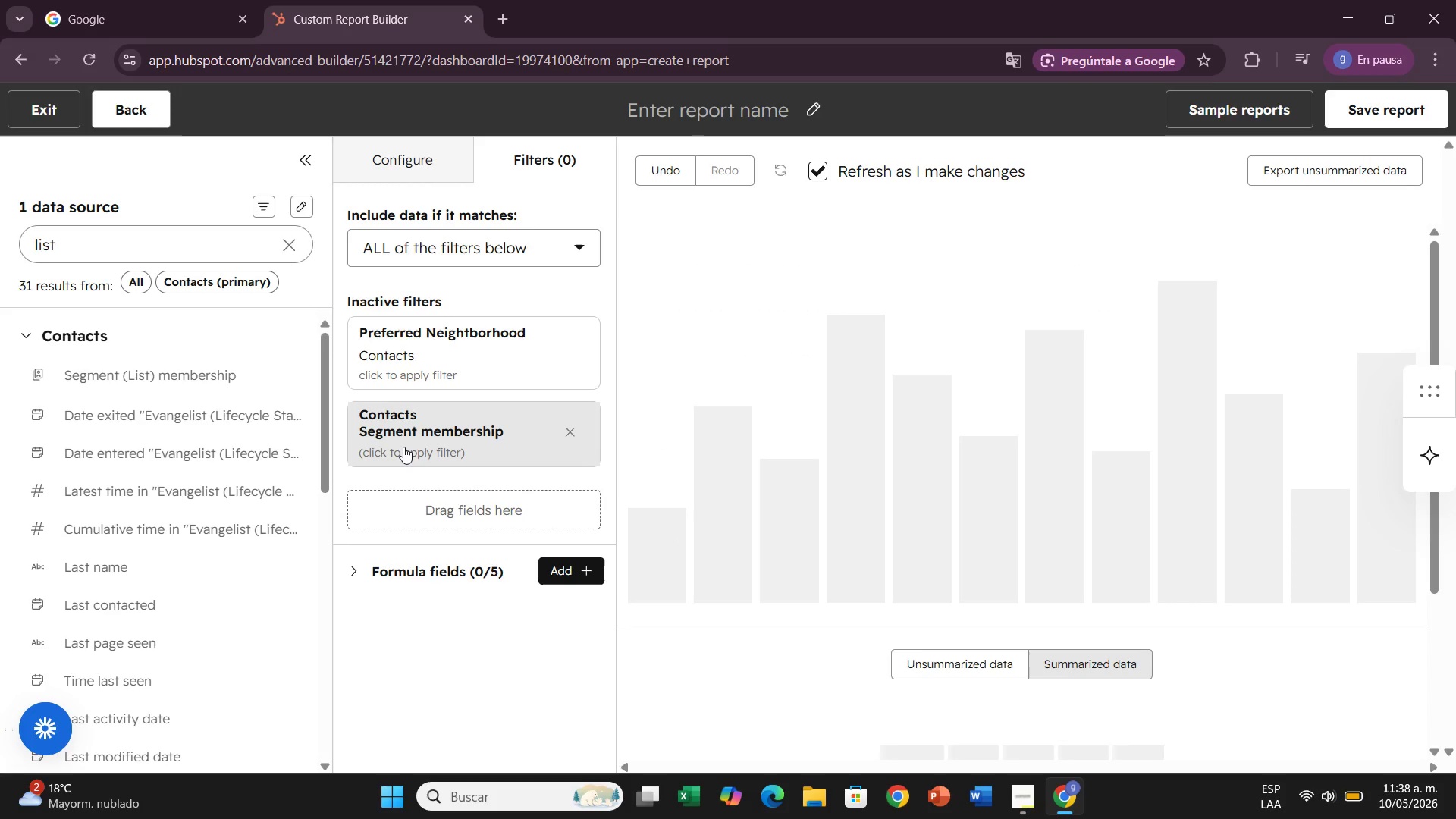 
left_click([405, 447])
 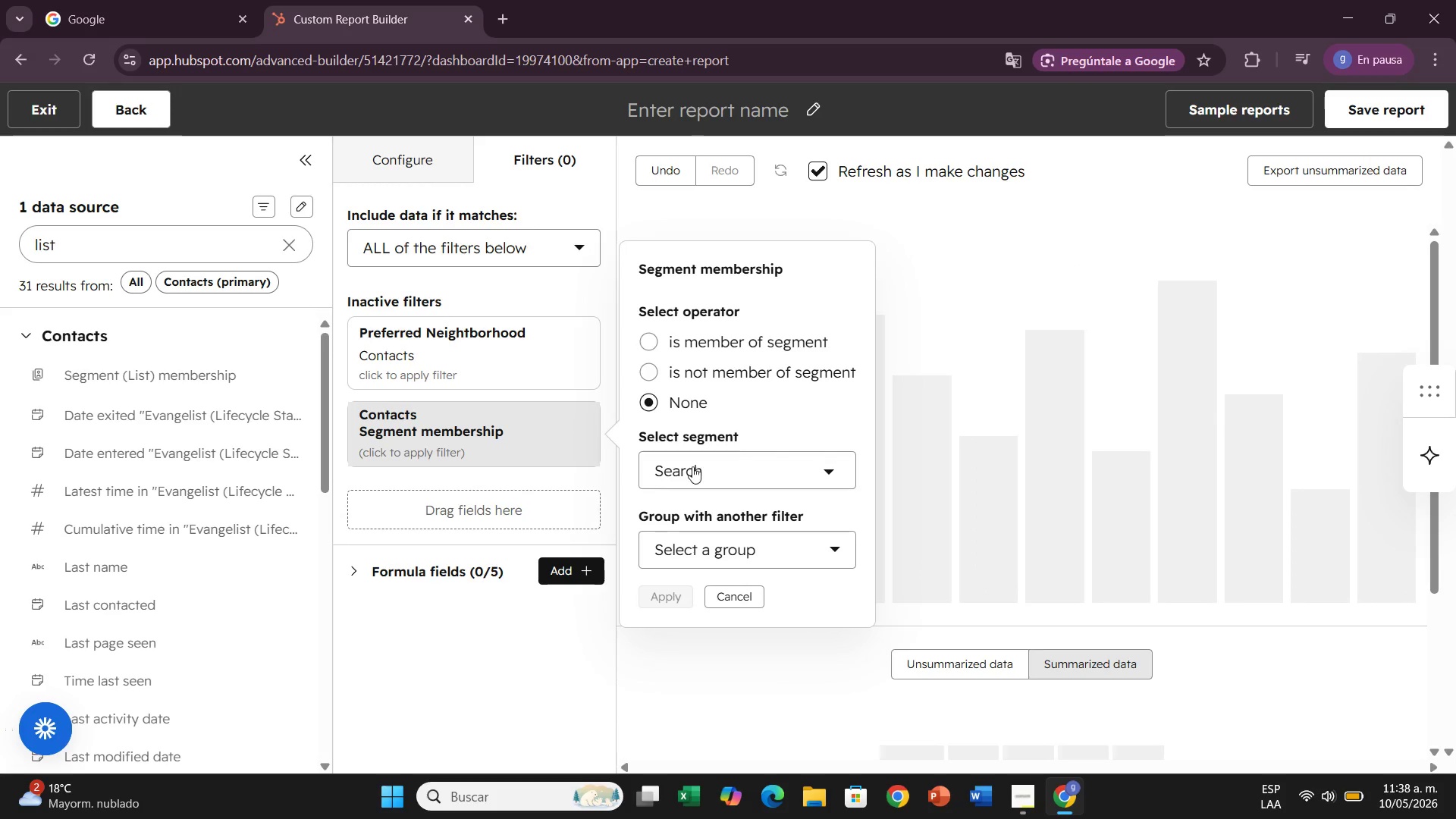 
left_click([692, 466])
 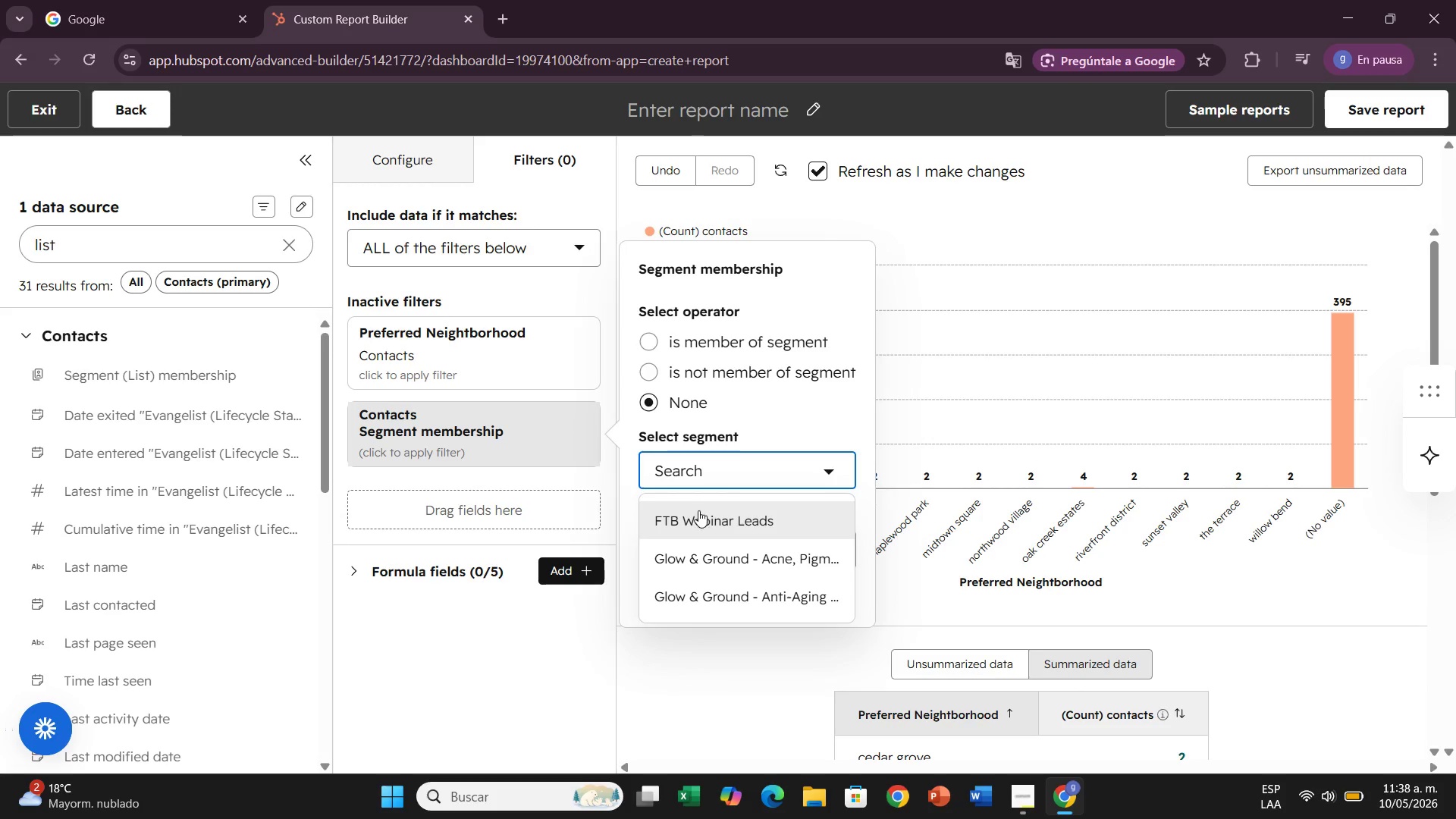 
left_click([698, 514])
 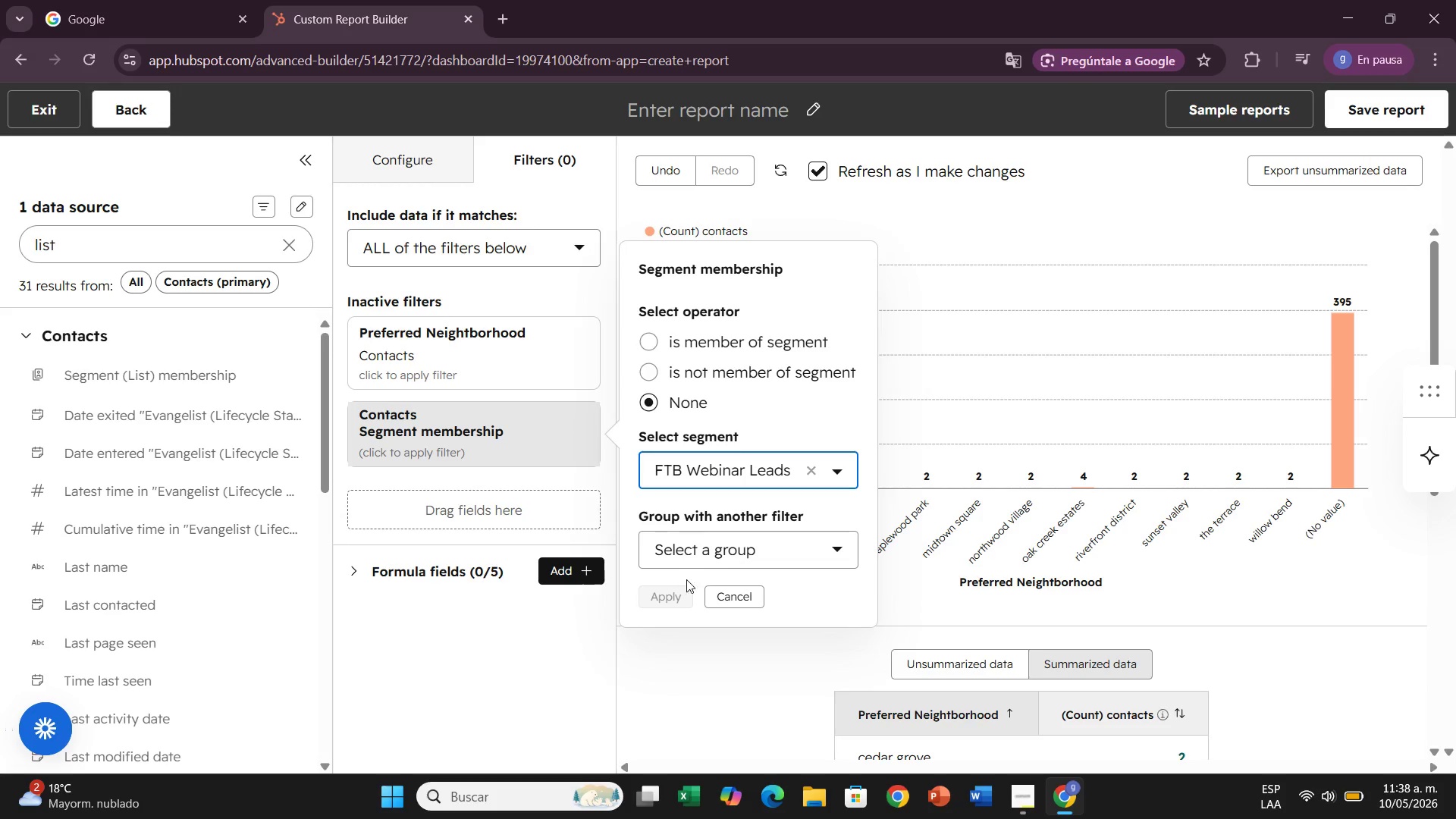 
left_click([696, 566])
 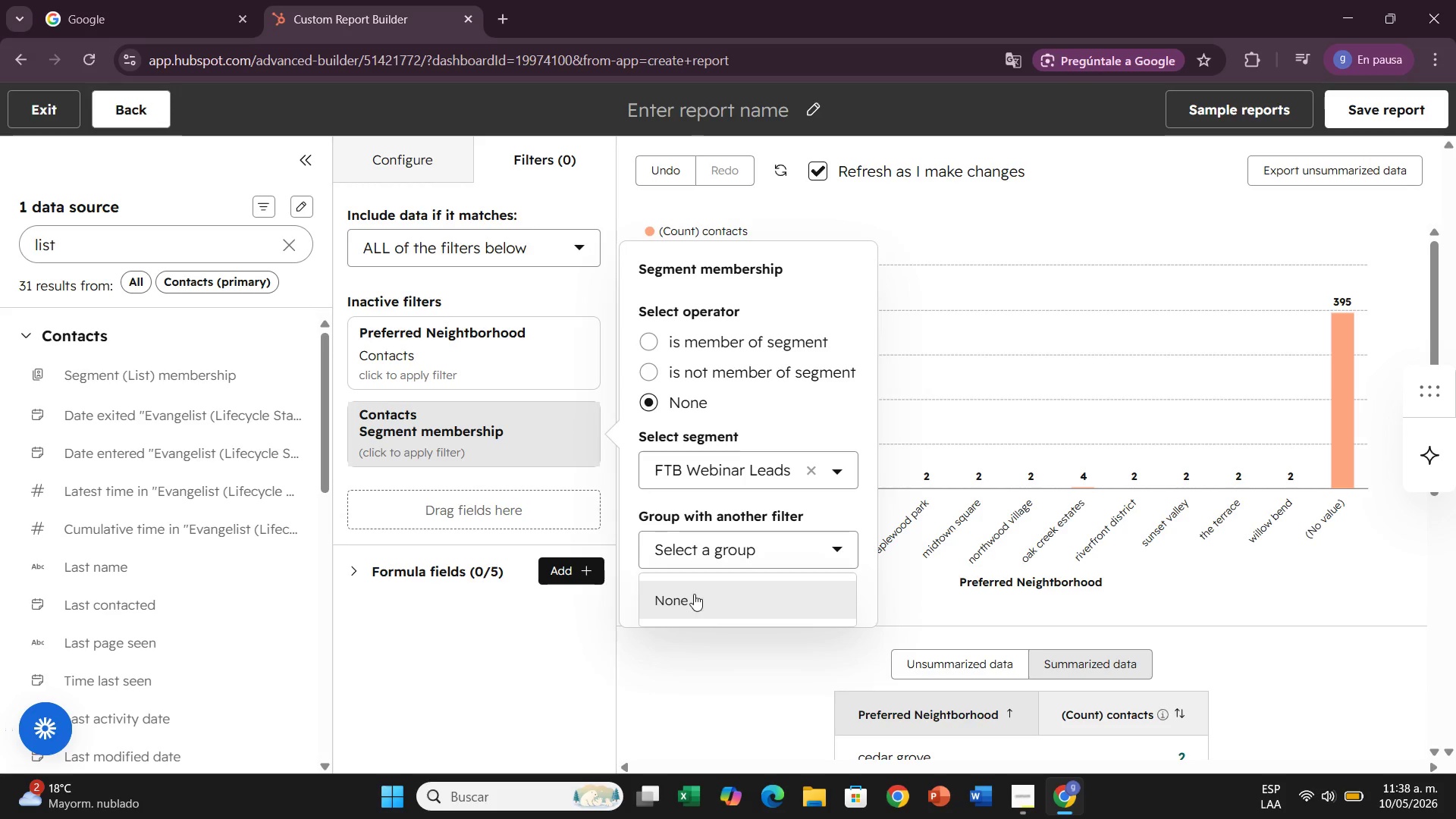 
left_click([694, 595])
 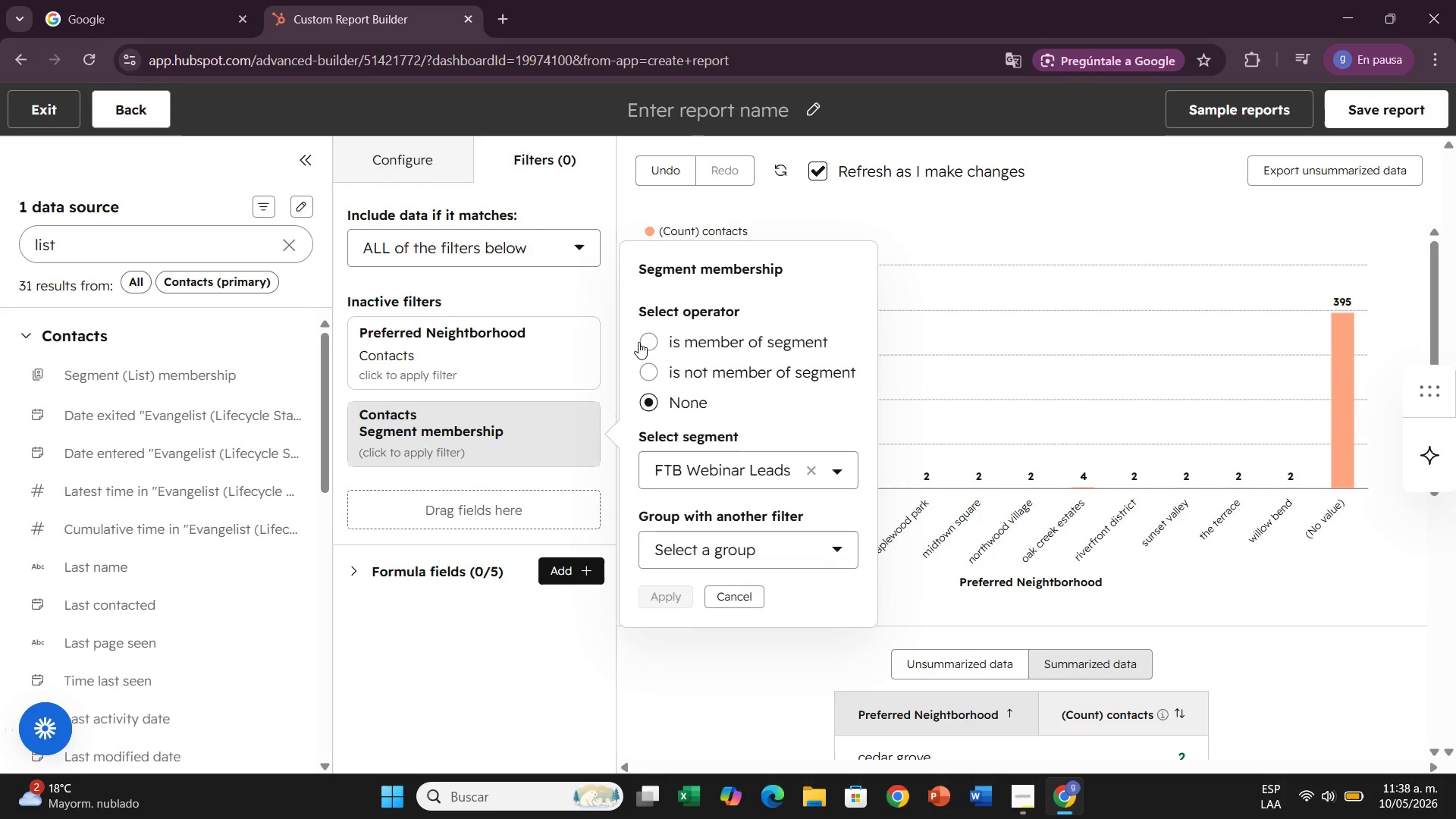 
left_click([650, 334])
 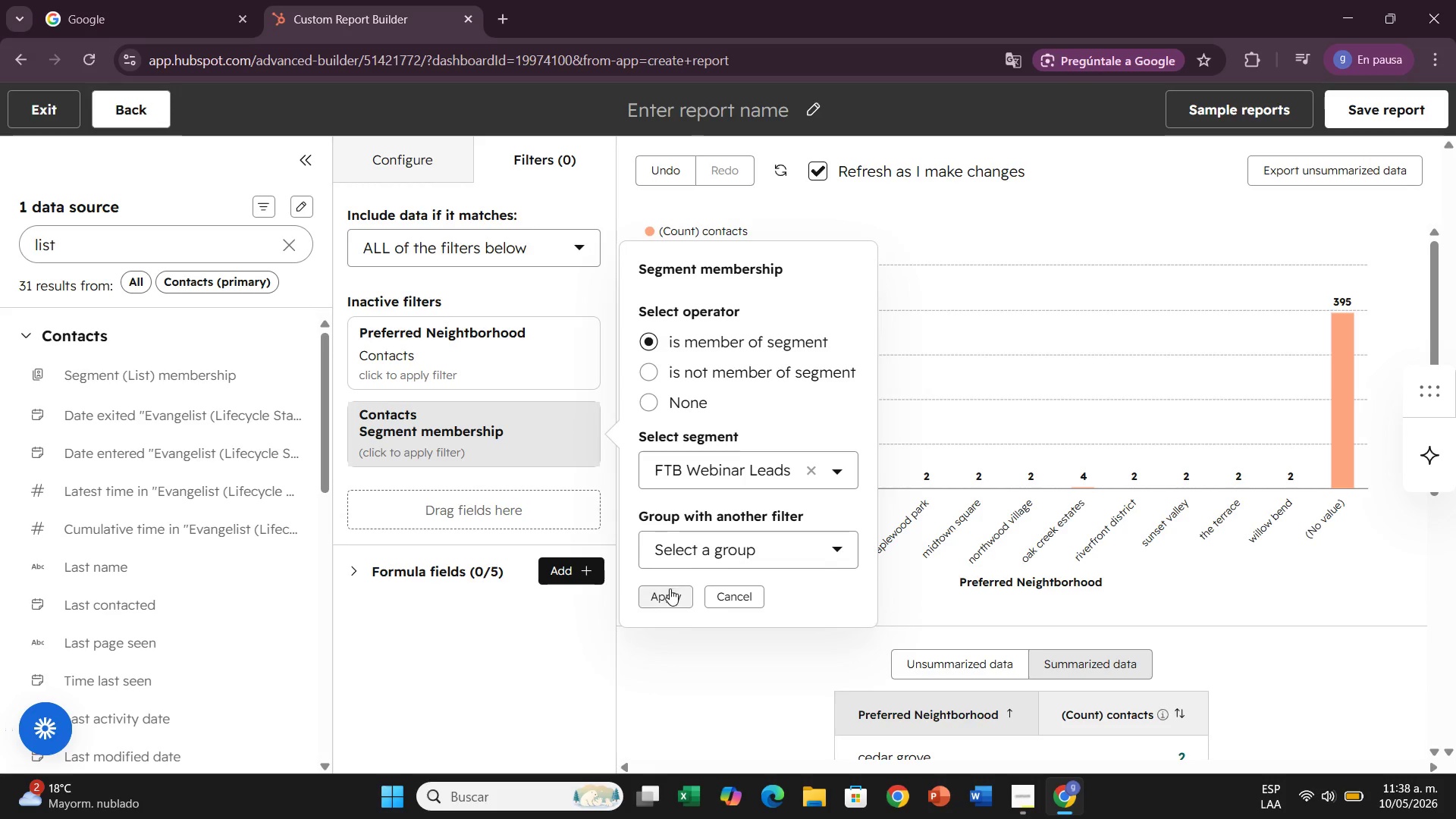 
left_click([668, 590])
 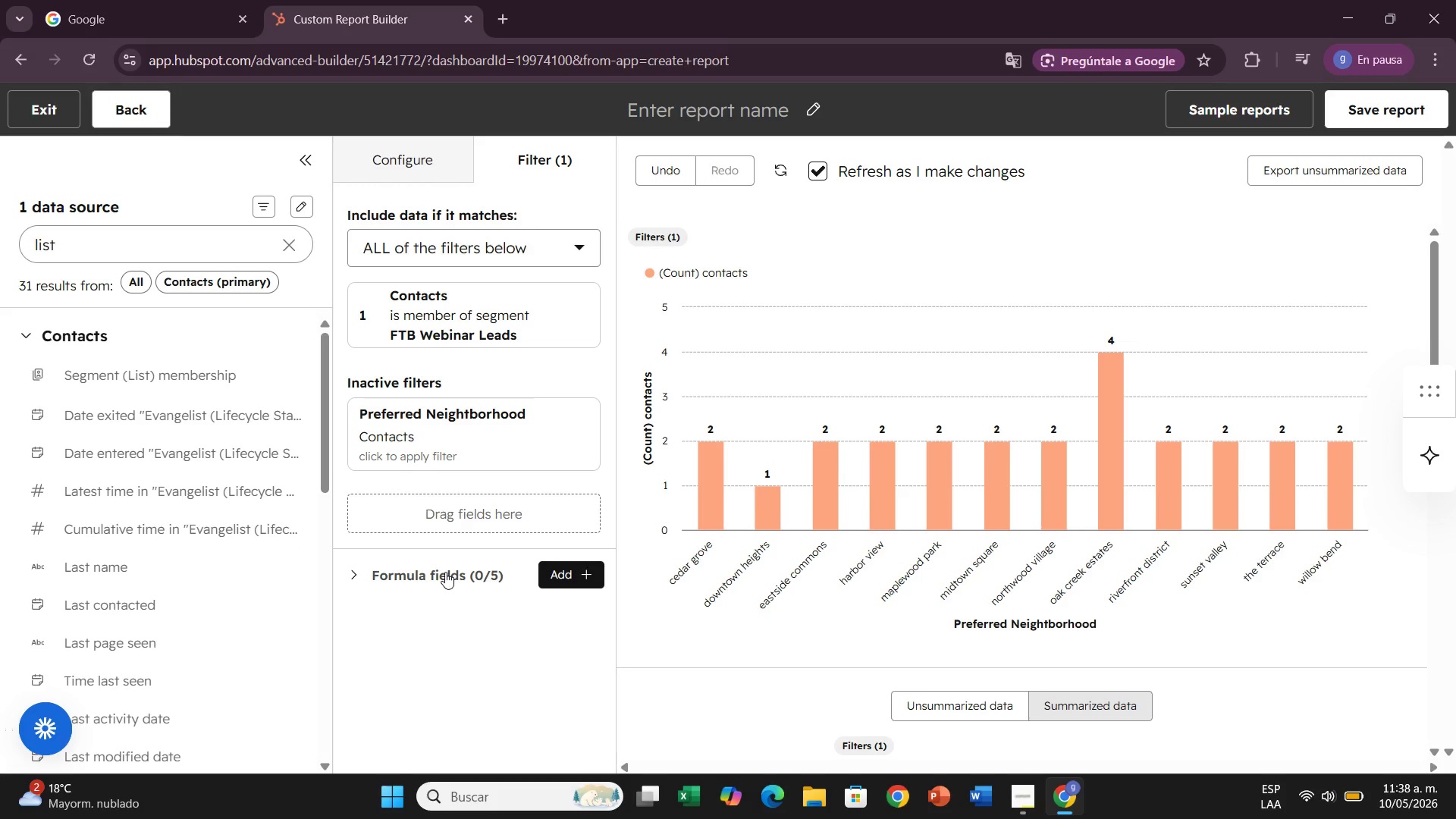 
wait(10.81)
 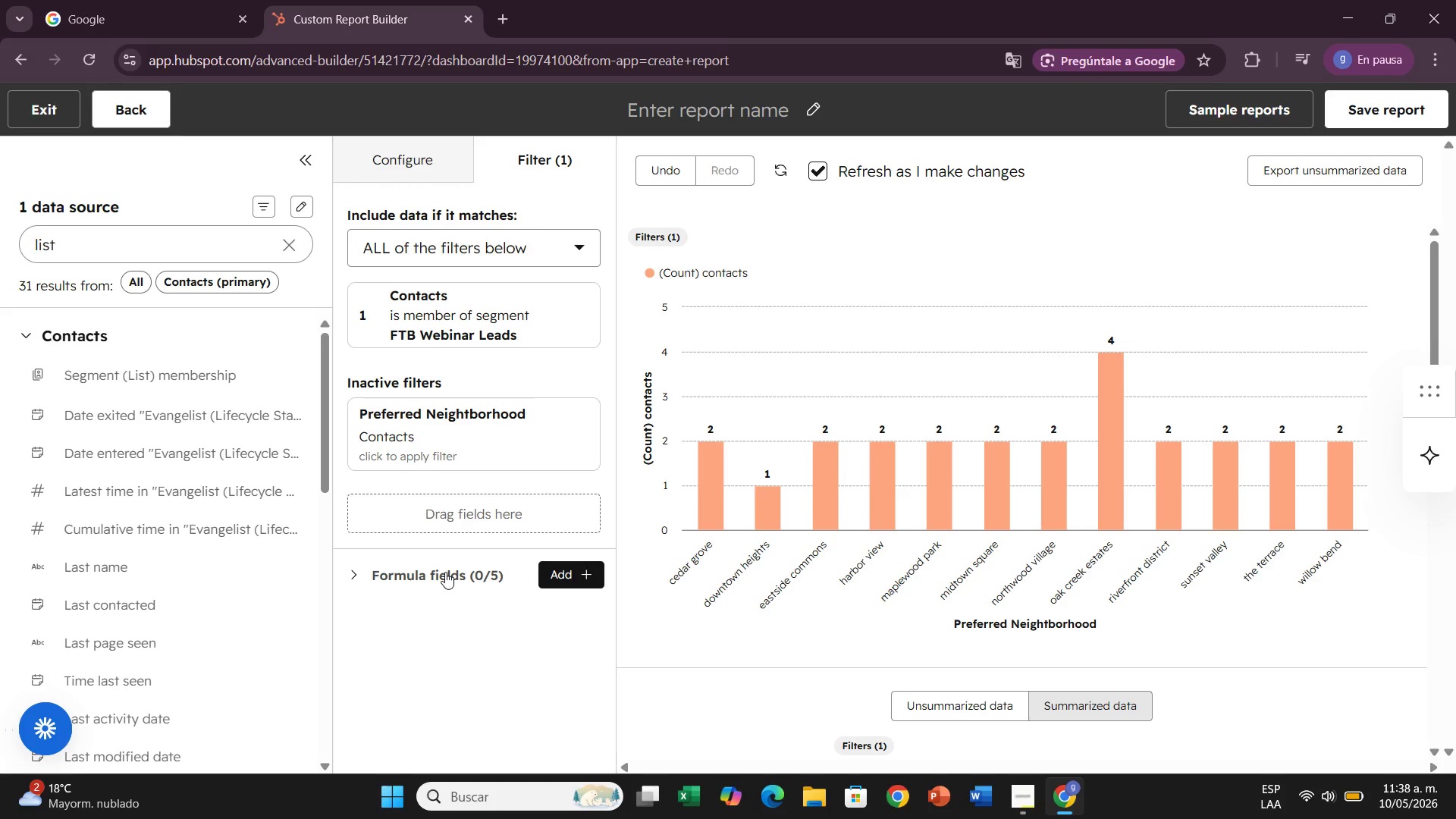 
left_click([700, 700])
 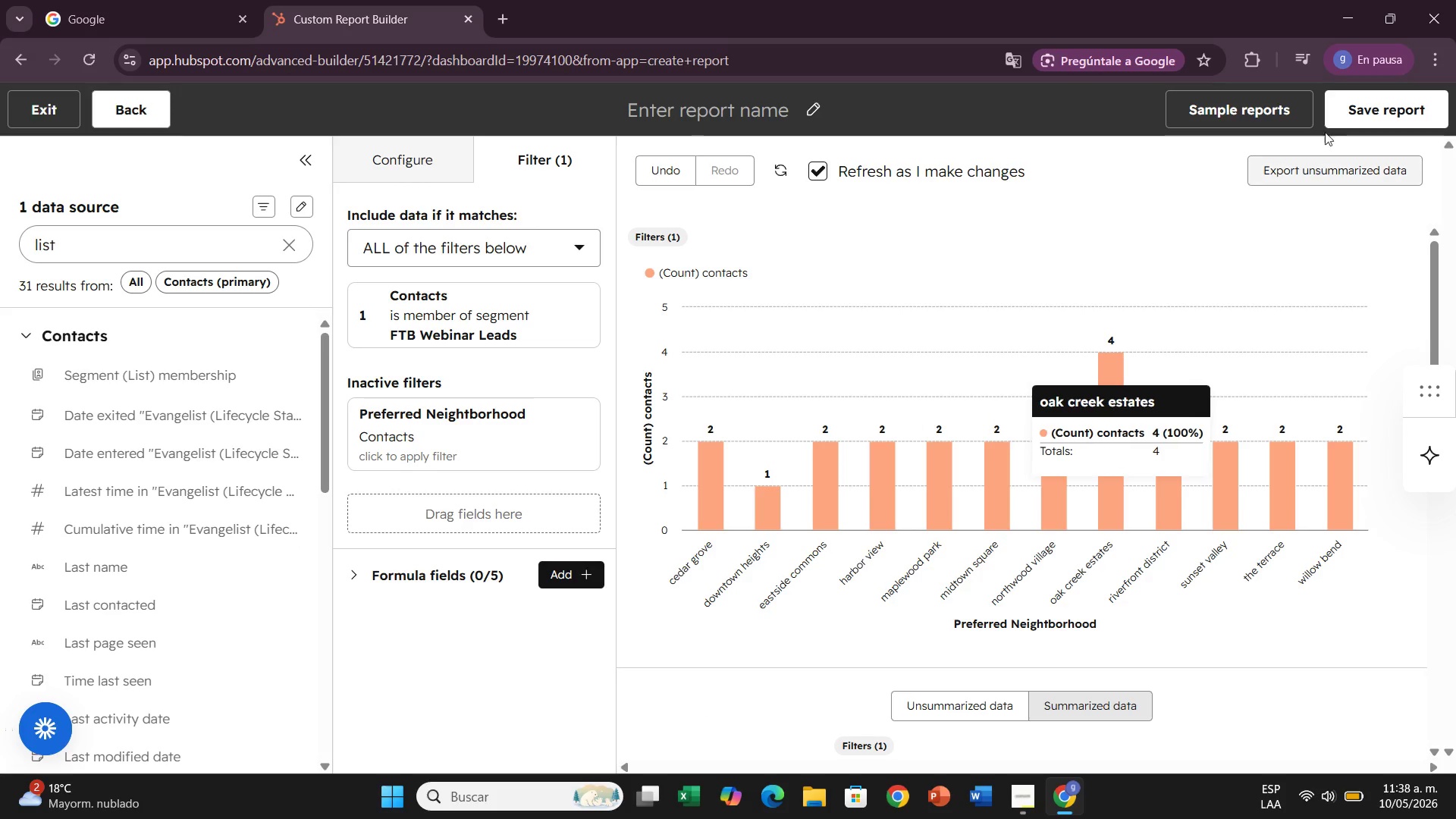 
left_click([1426, 102])
 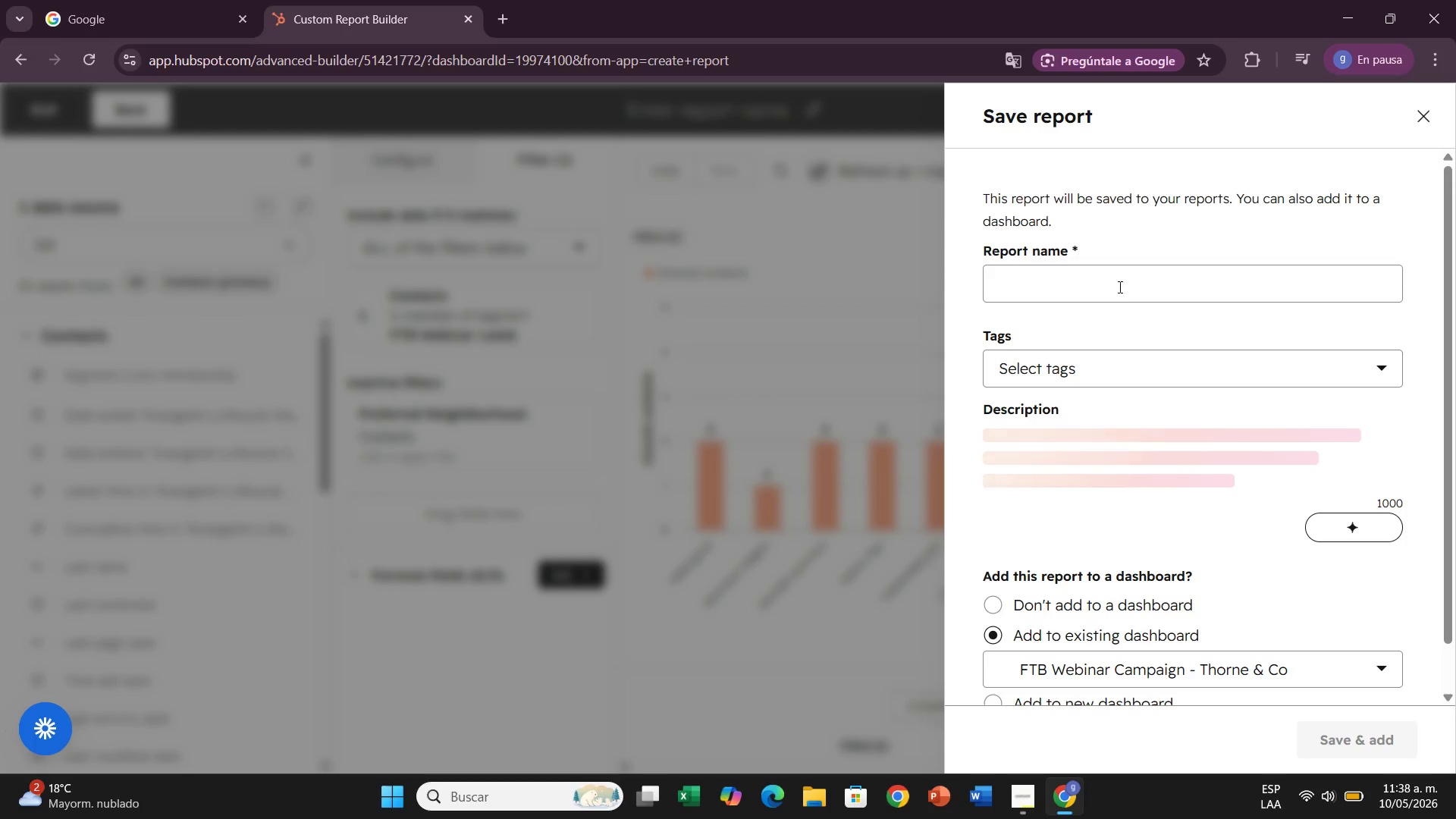 
left_click([1118, 284])
 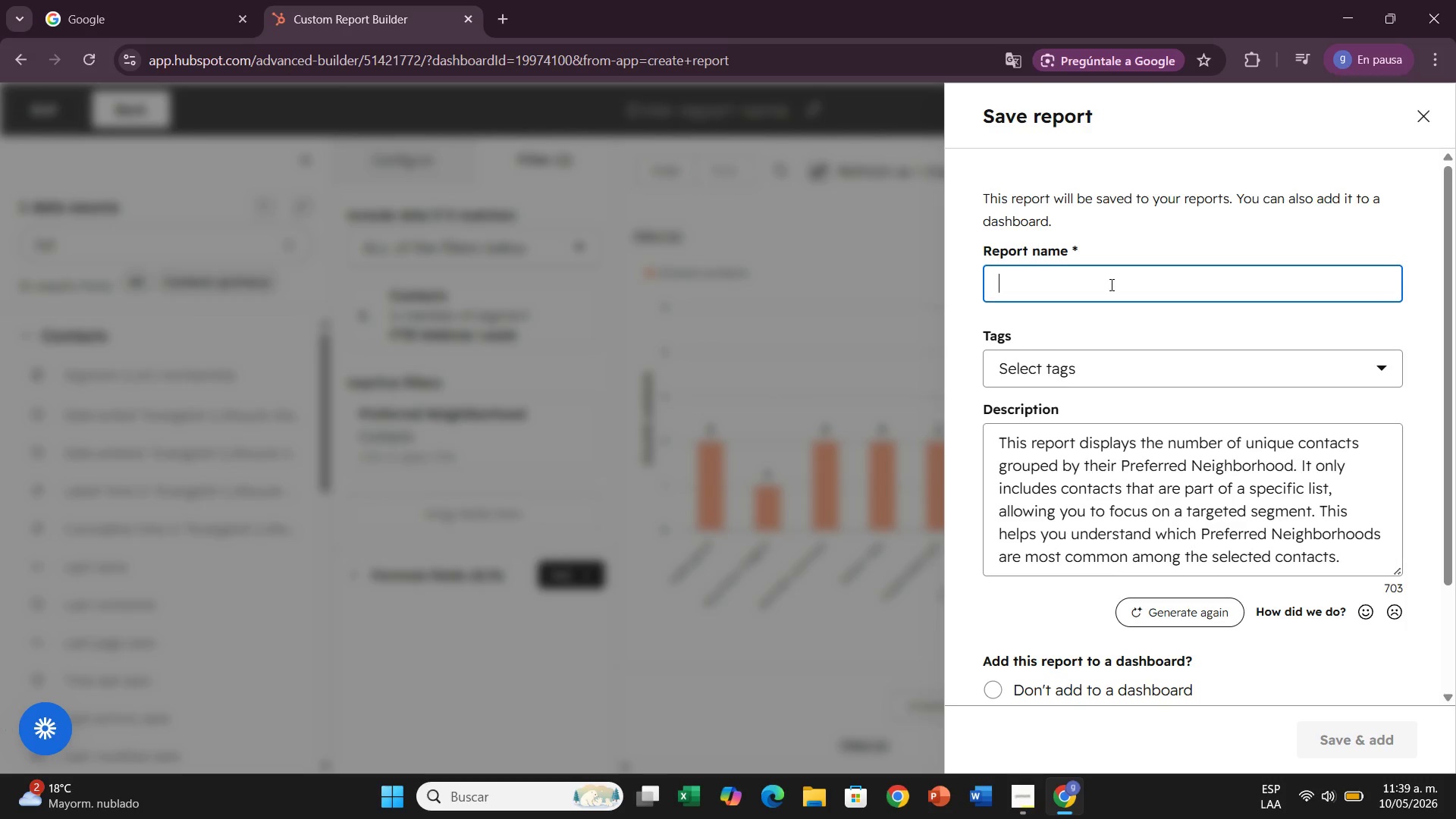 
wait(5.67)
 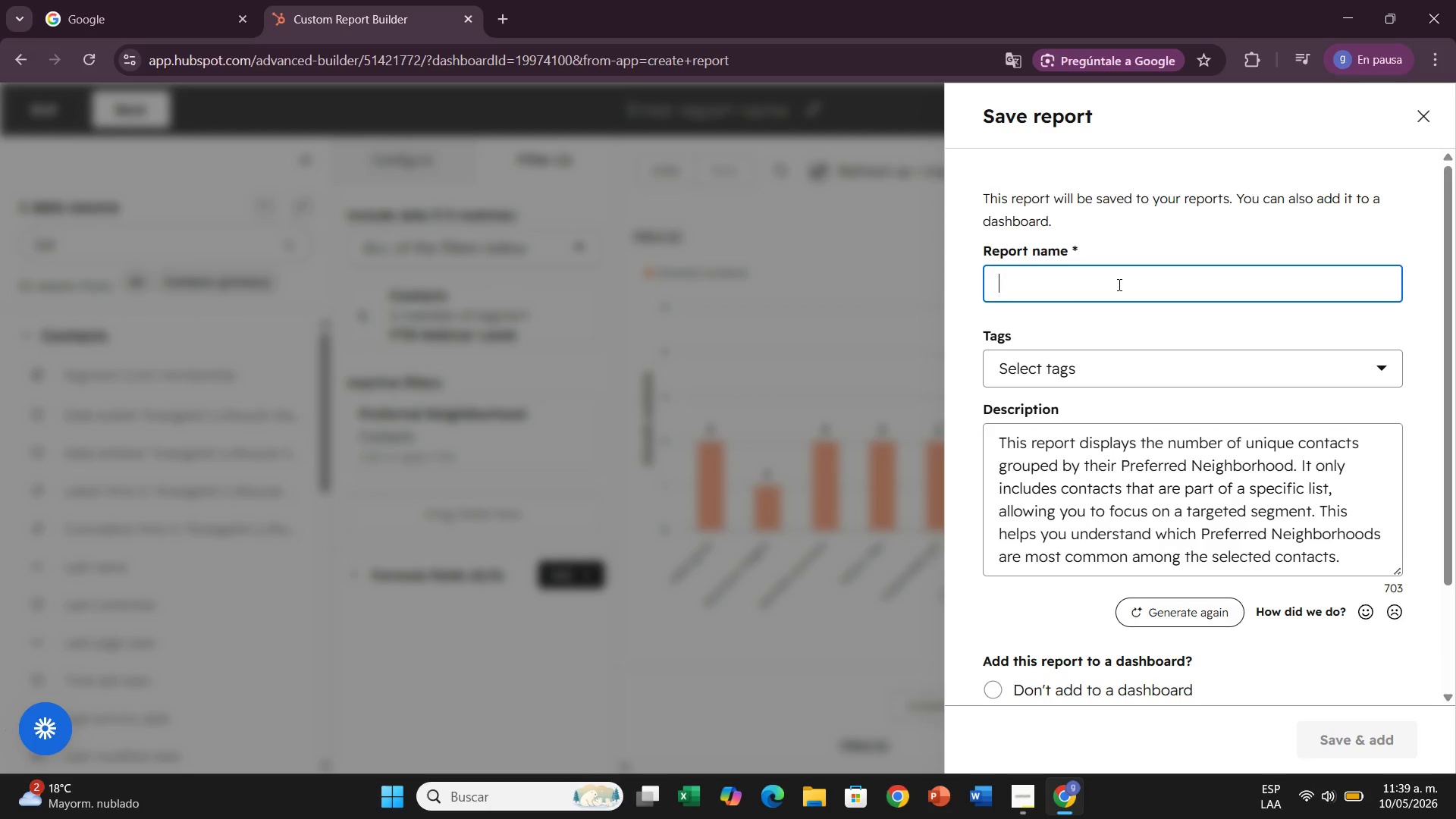 
type(Contact by Preferred Neightbor)
key(Backspace)
key(Backspace)
key(Backspace)
key(Backspace)
type(borhood)
 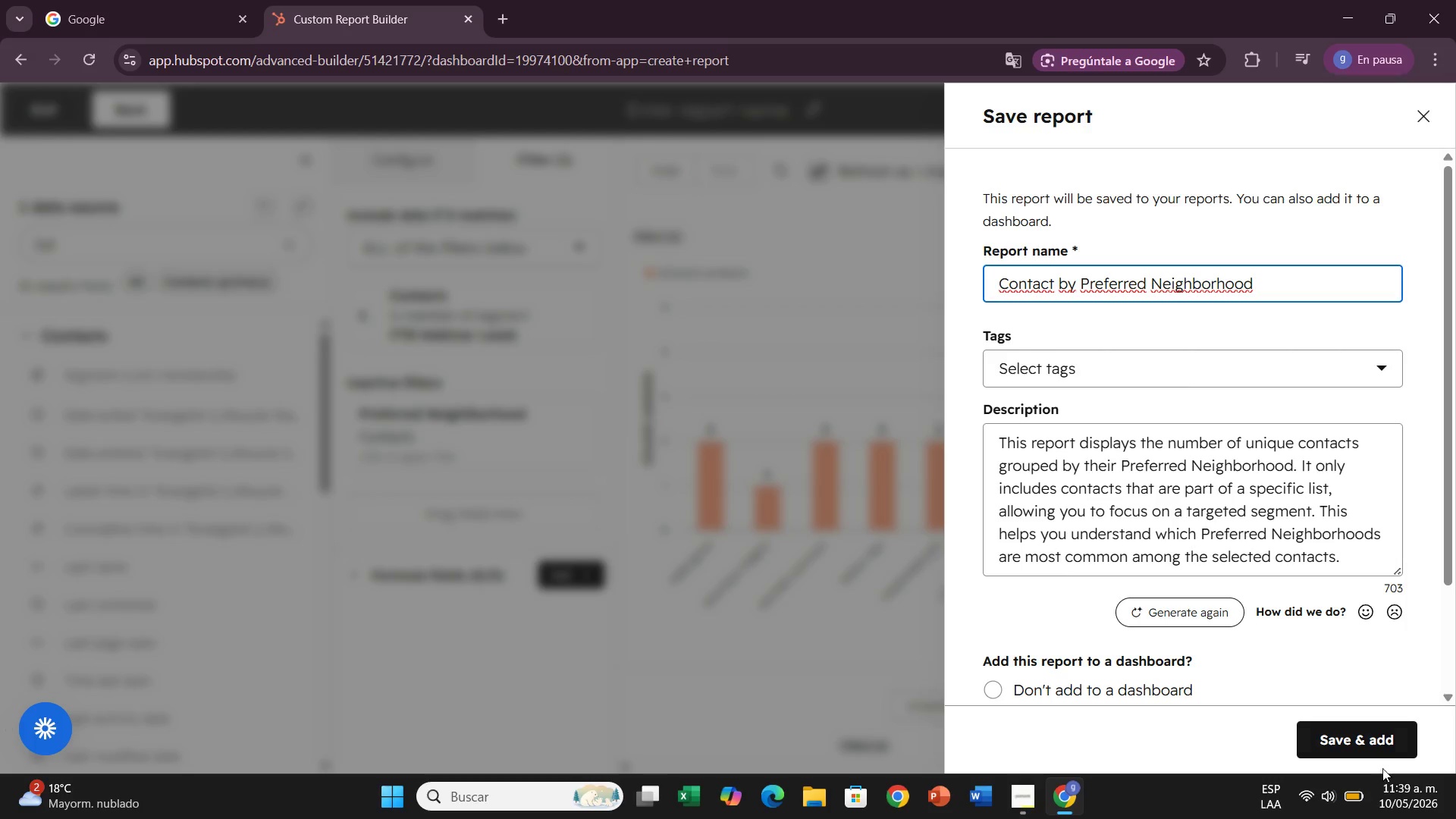 
left_click([1355, 724])
 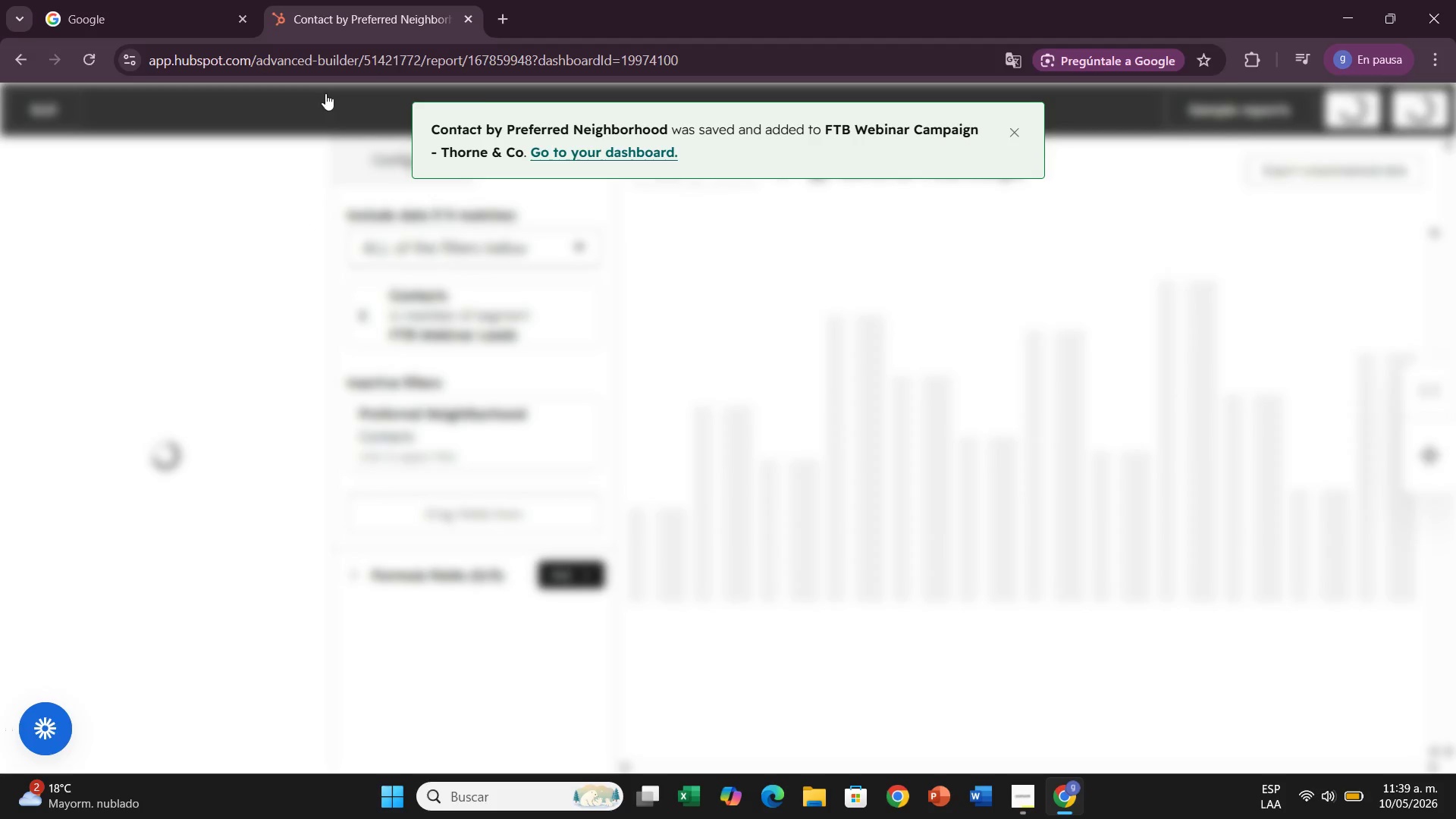 
left_click([587, 157])
 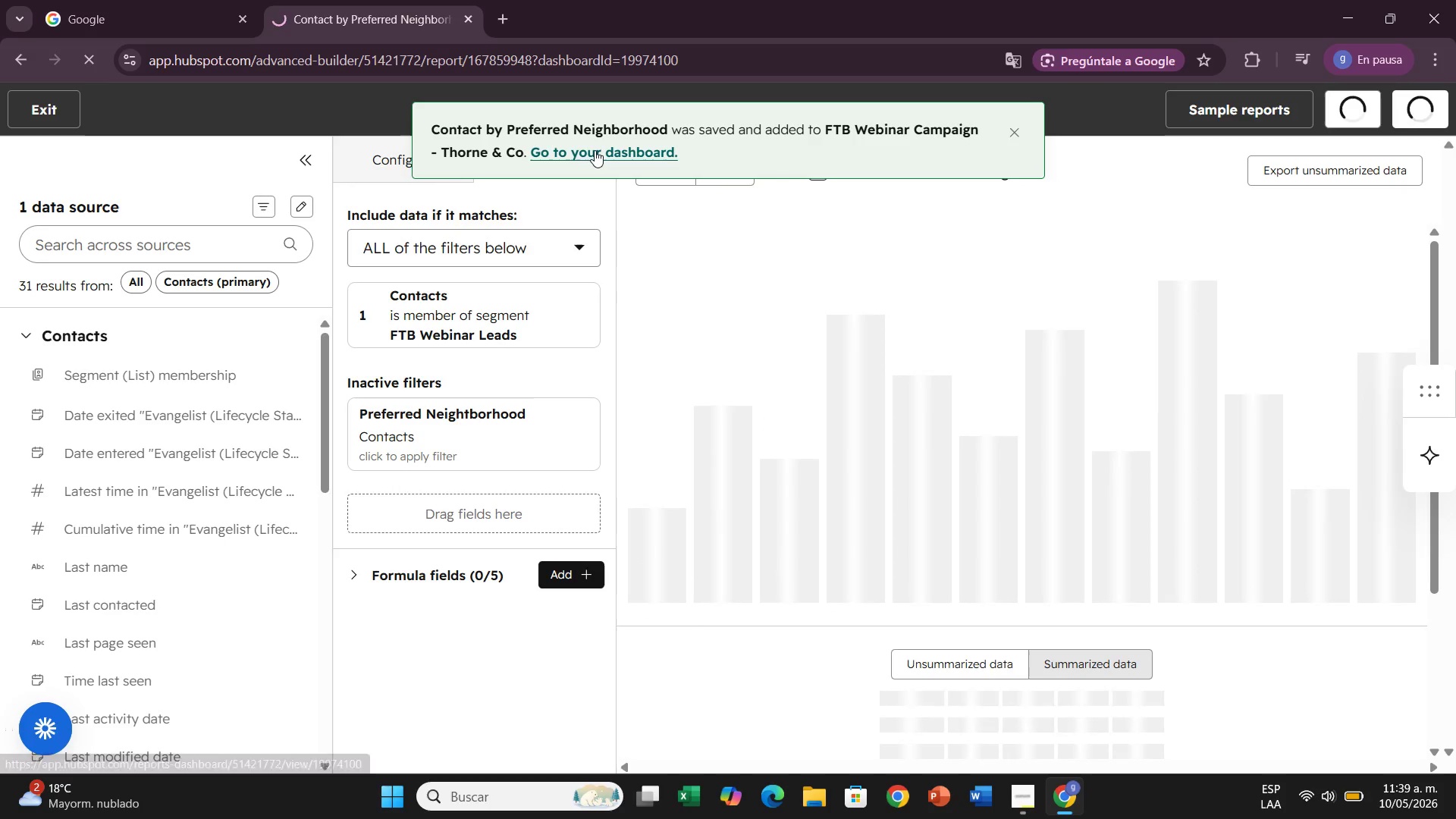 
left_click([595, 150])
 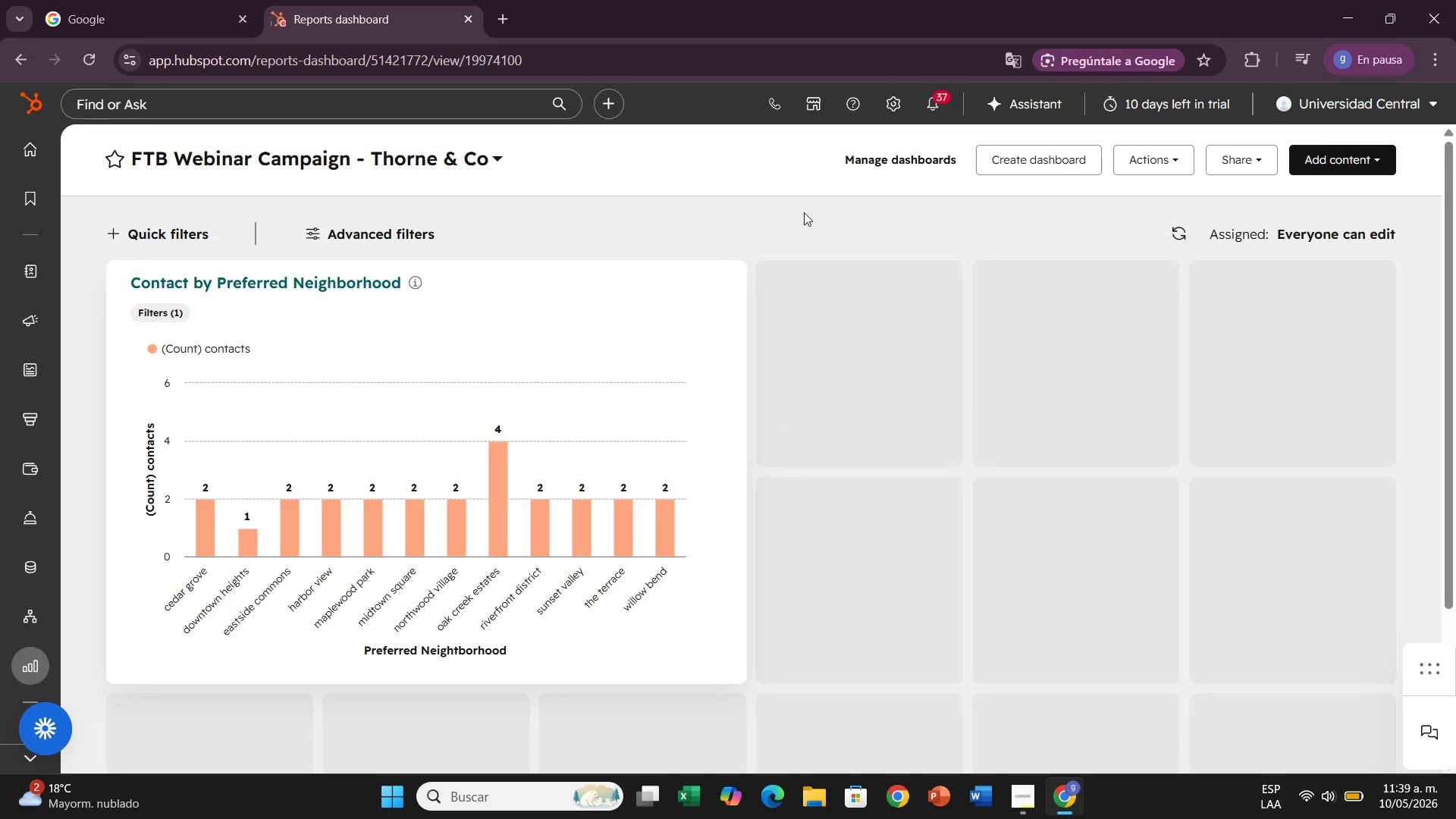 
wait(28.06)
 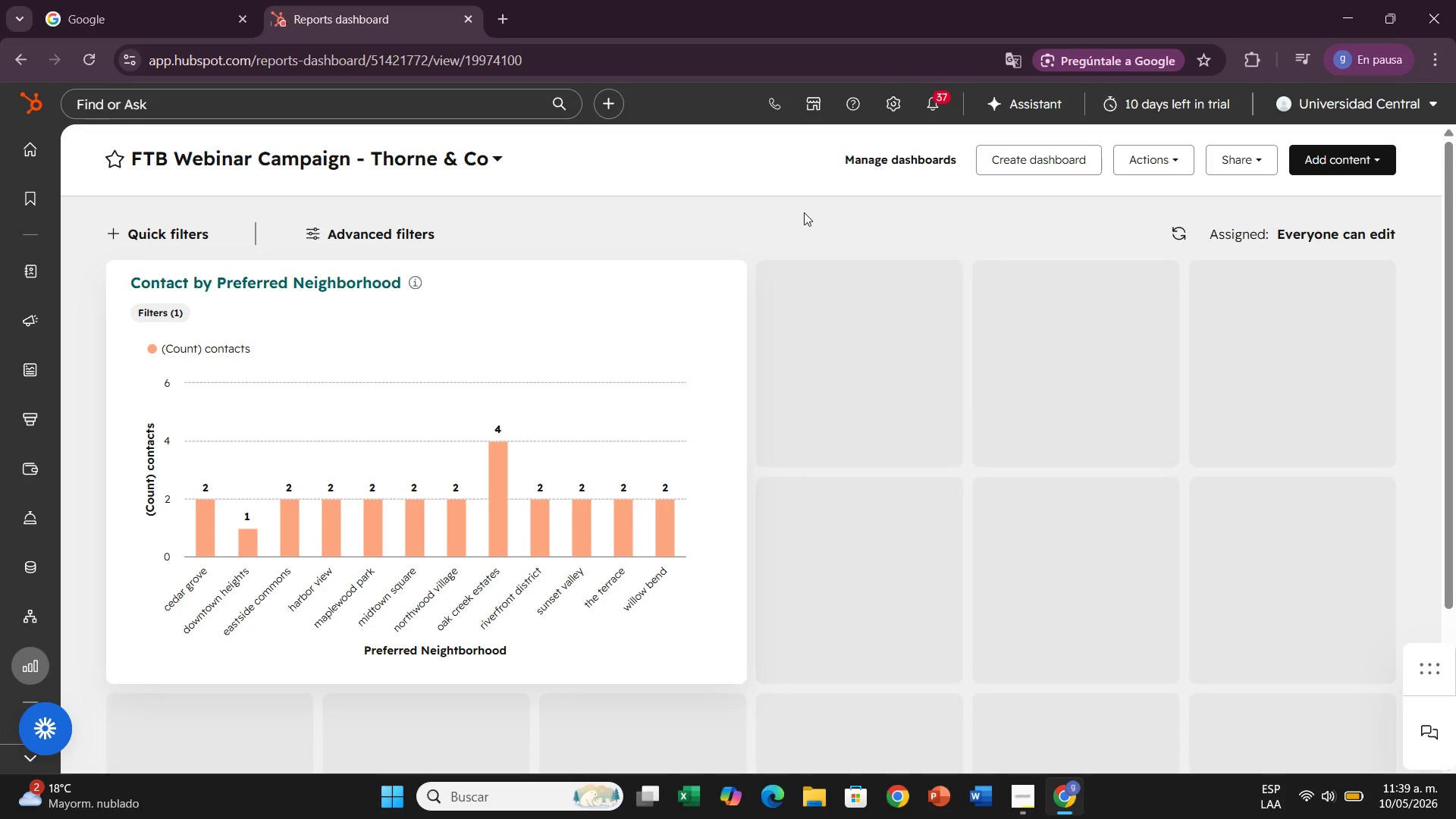 
left_click([1325, 158])
 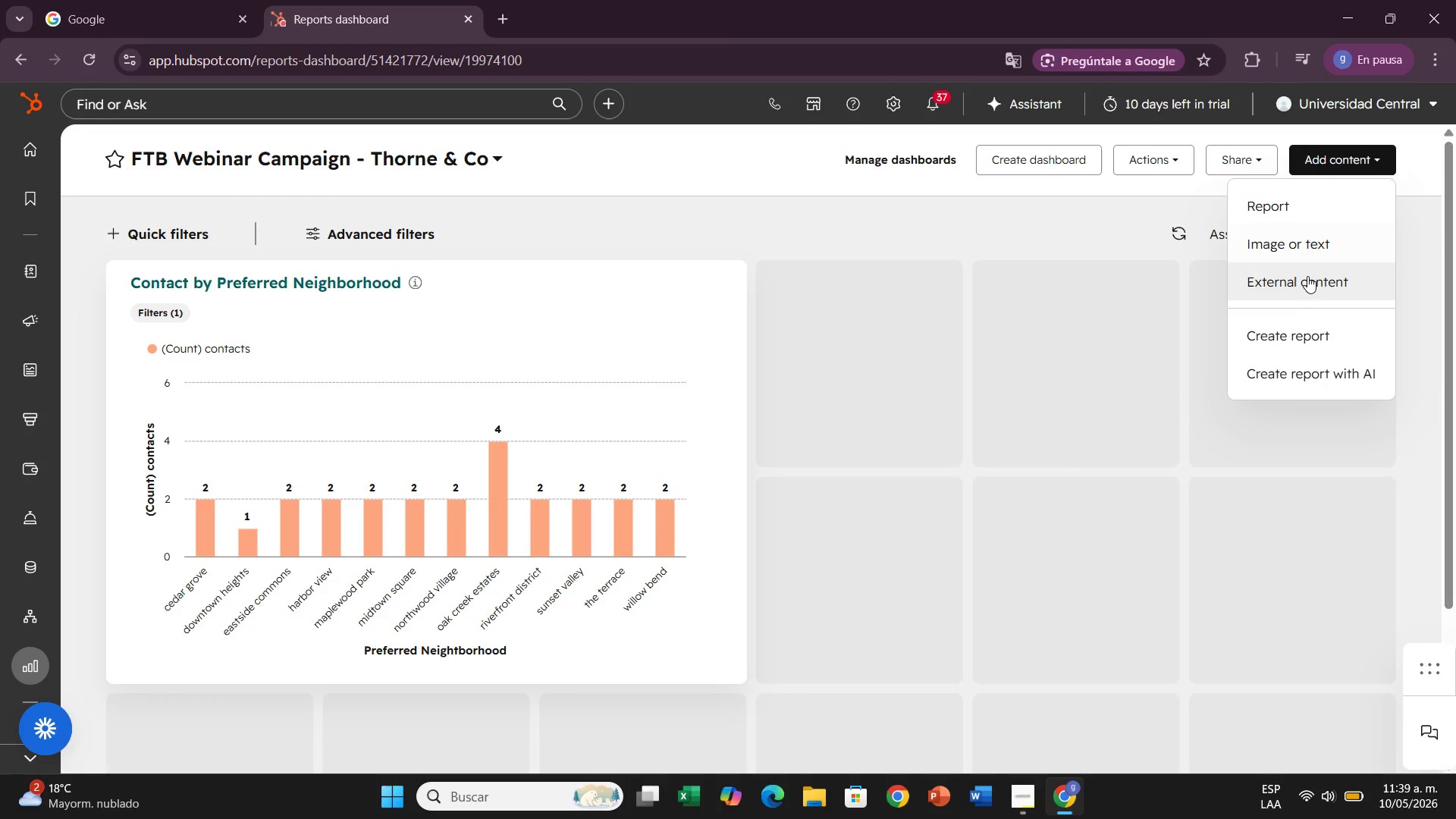 
left_click([1304, 328])
 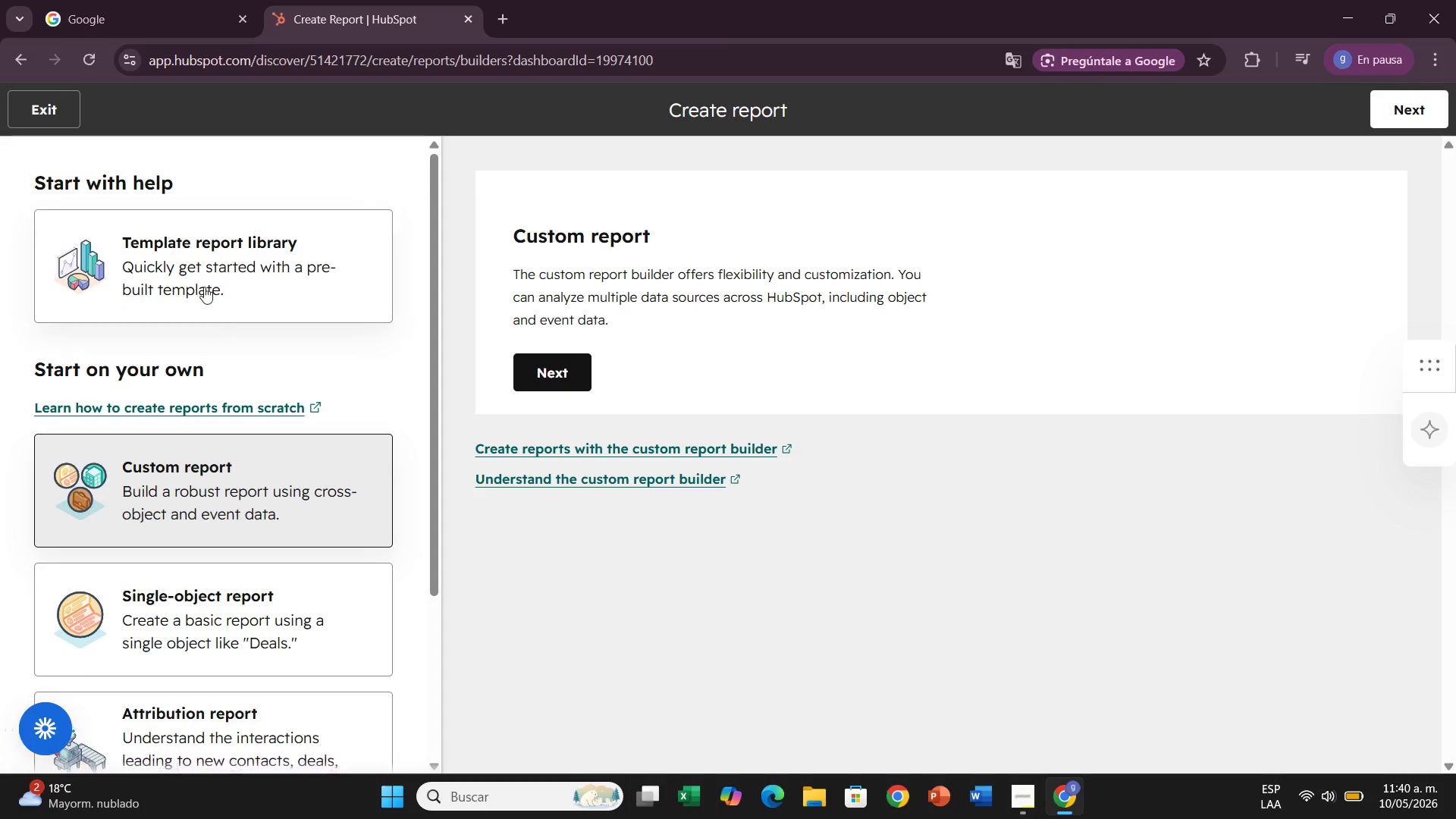 
left_click([256, 282])
 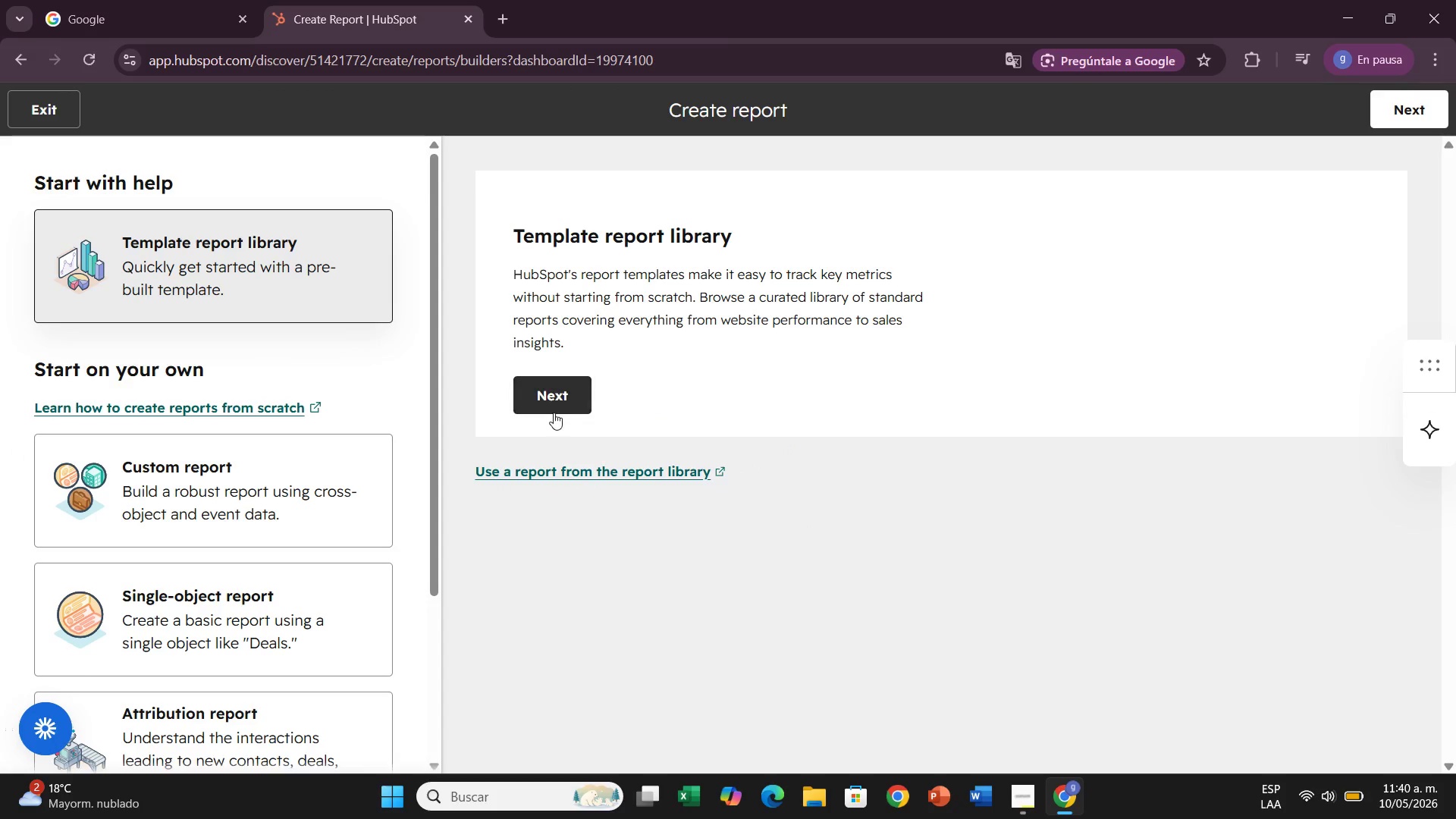 
left_click([557, 403])
 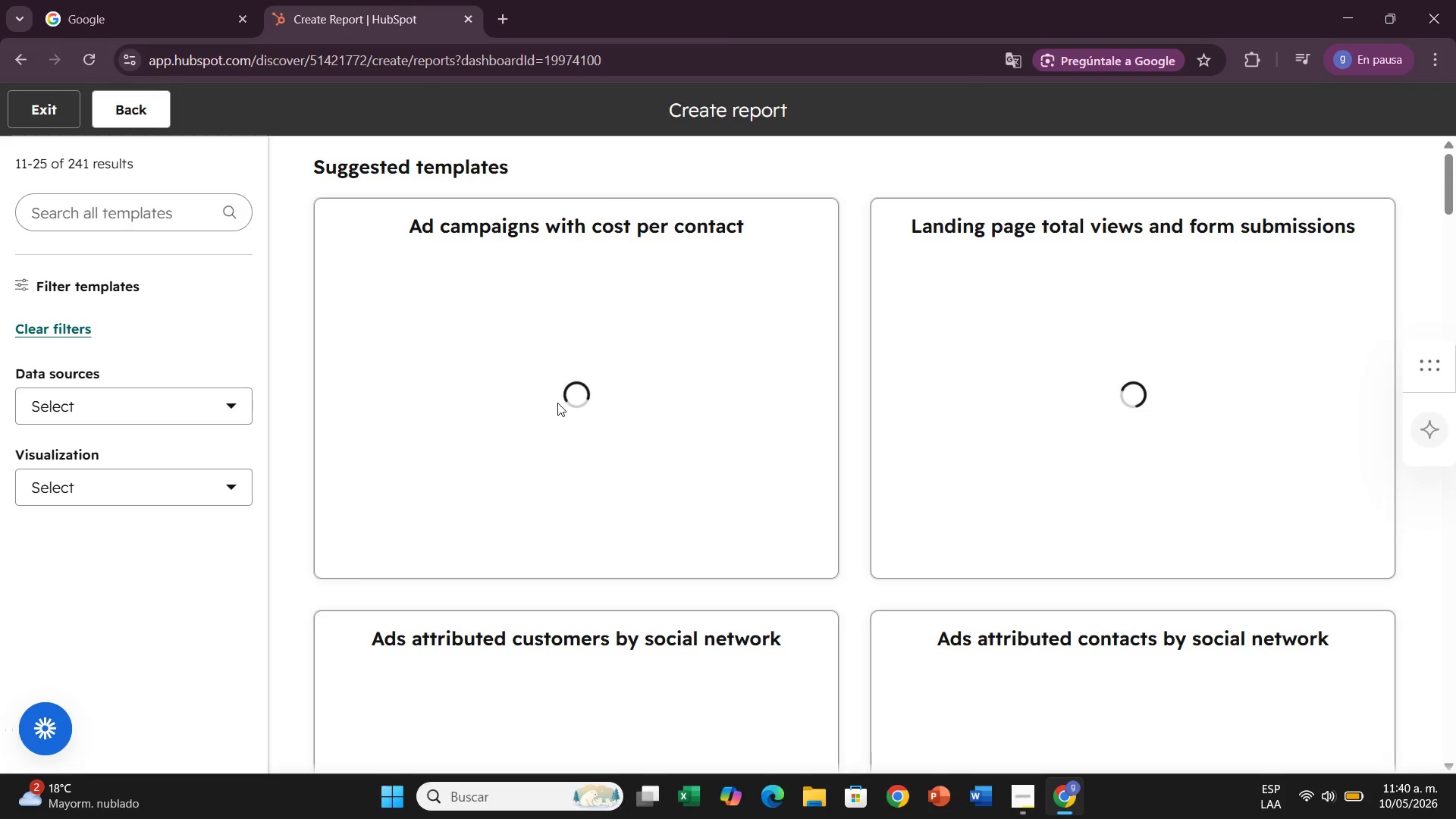 
wait(5.94)
 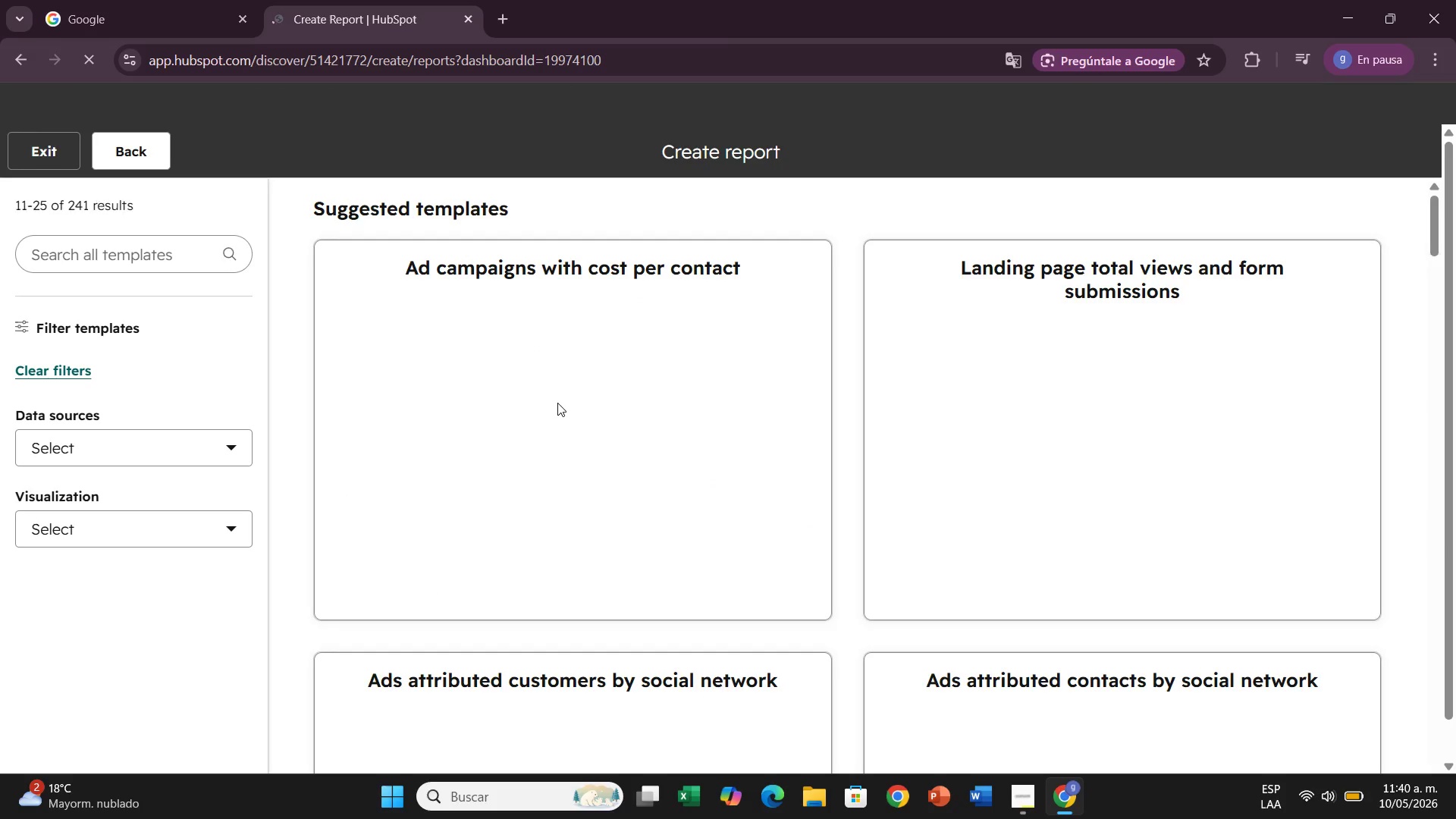 
left_click([120, 202])
 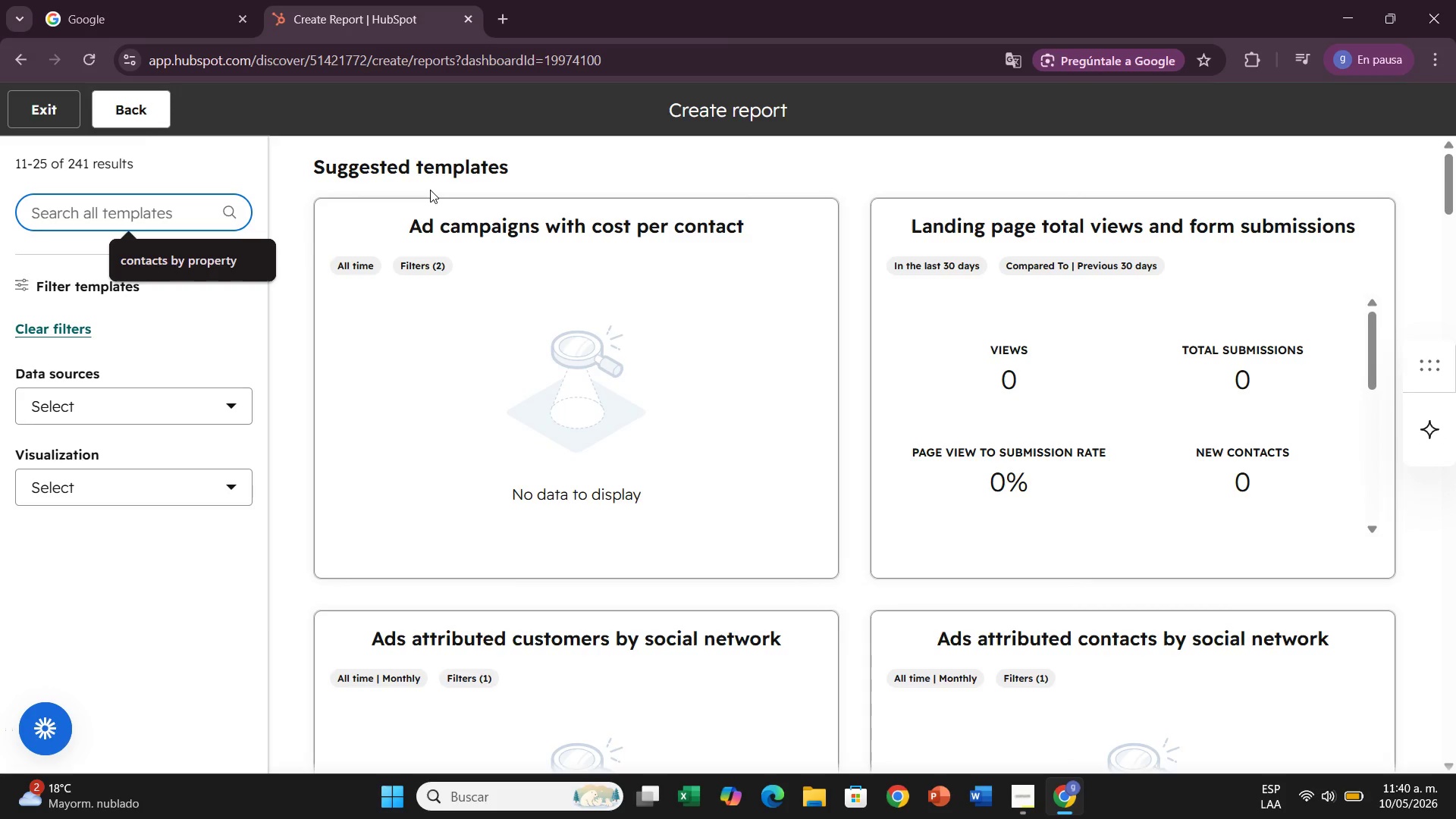 
type(sequence)
 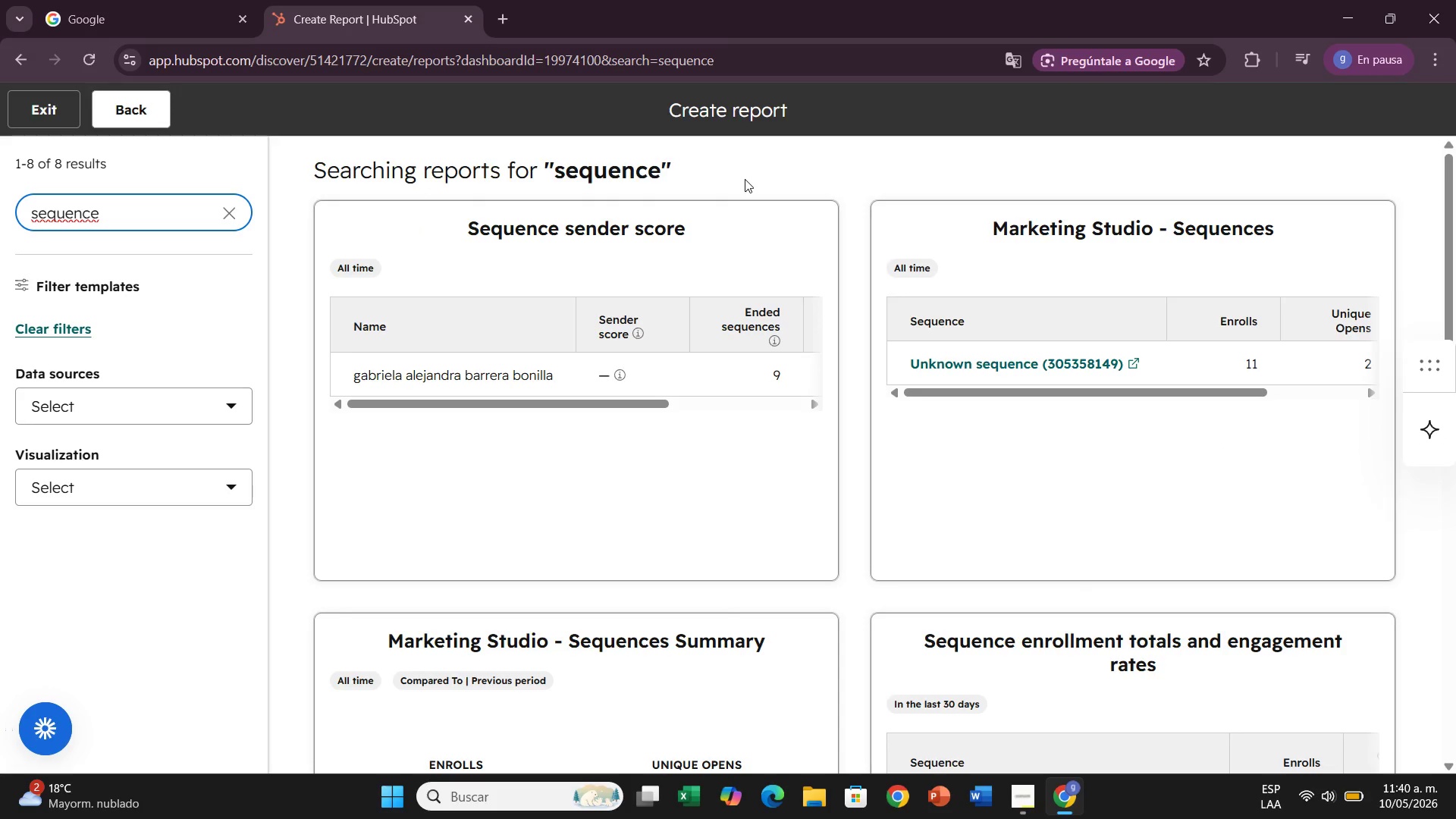 
wait(8.81)
 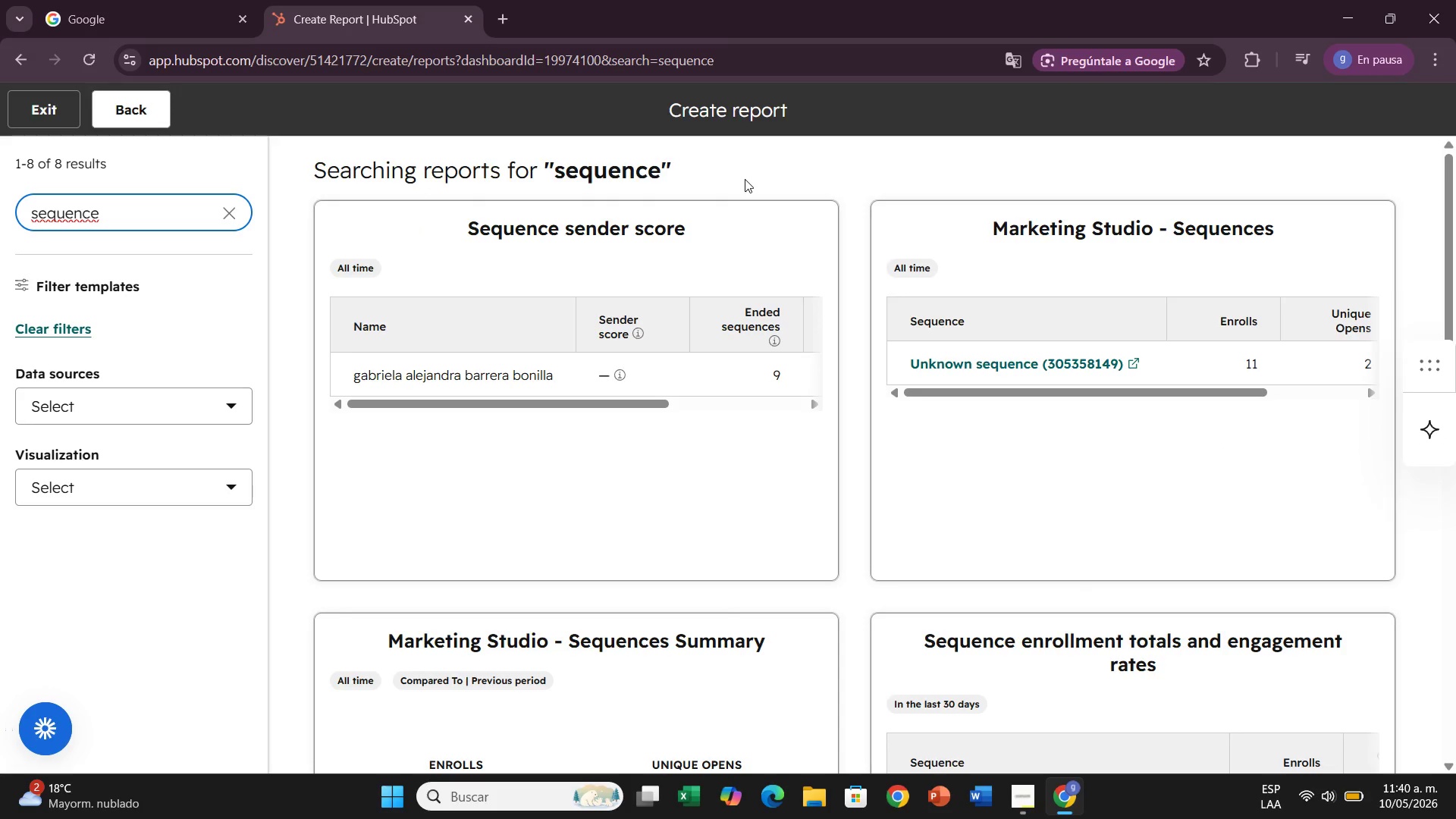 
scroll: coordinate [862, 331], scroll_direction: down, amount: 11.0
 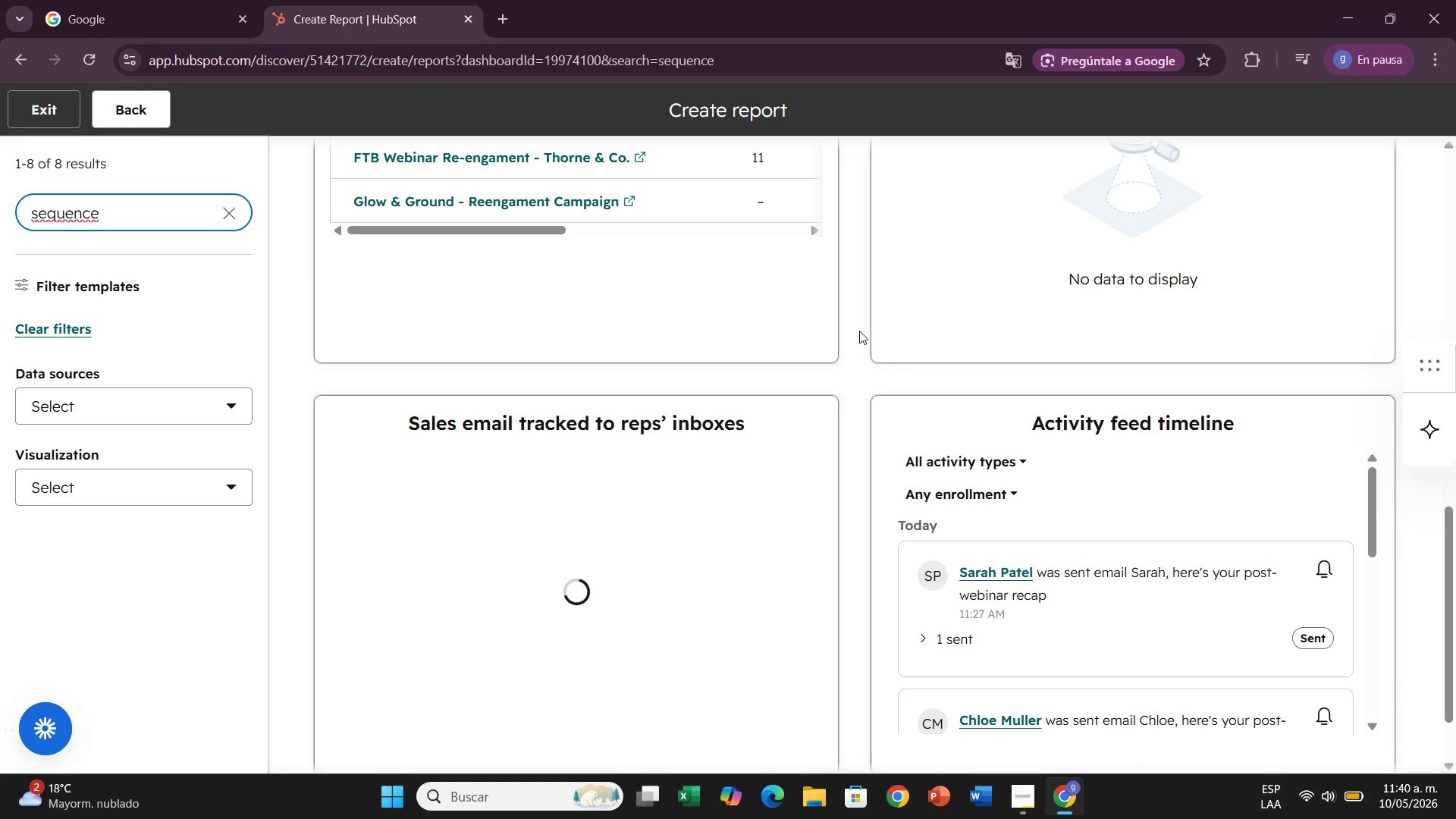 
scroll: coordinate [859, 331], scroll_direction: down, amount: 1.0
 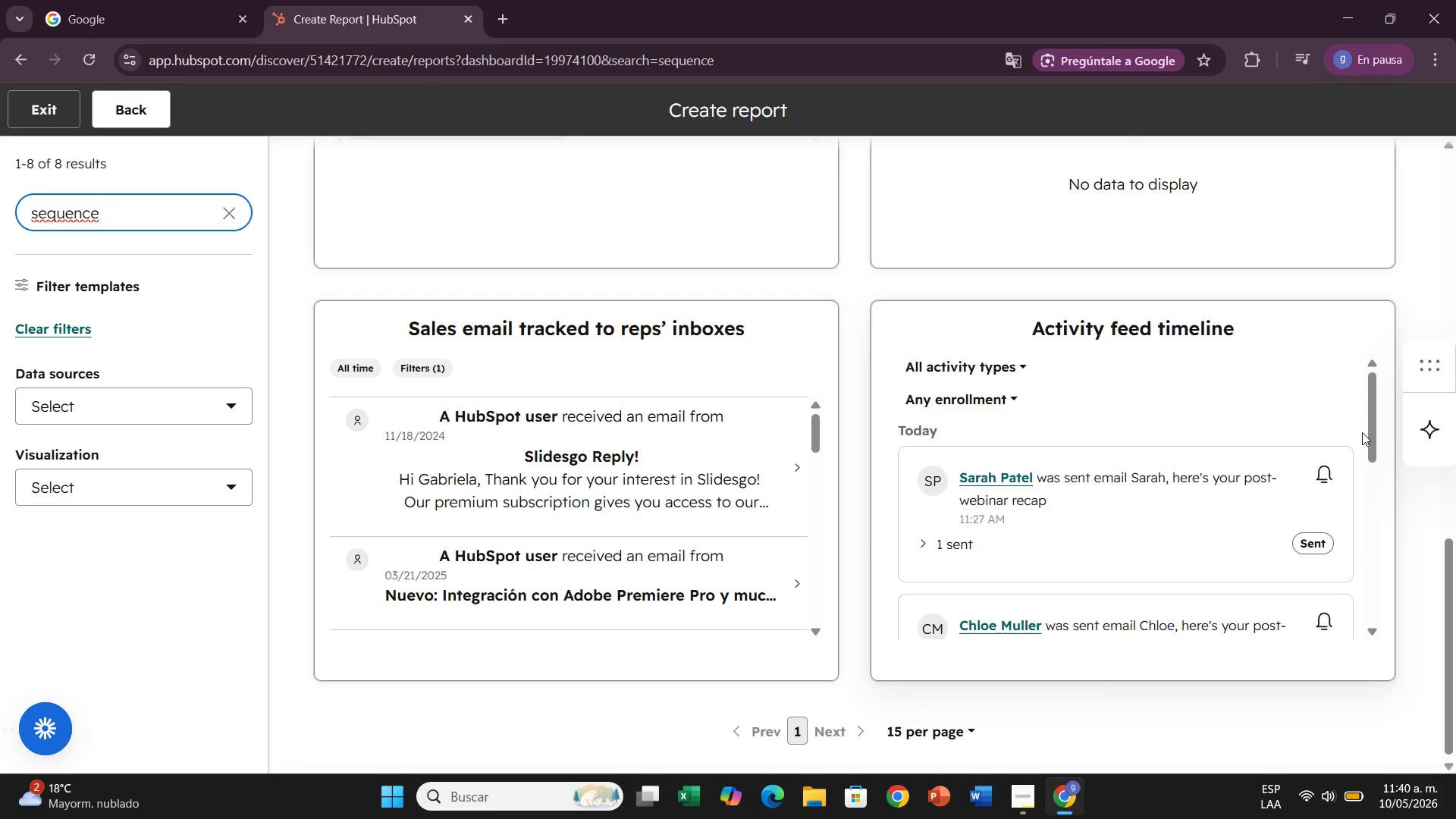 
left_click_drag(start_coordinate=[1367, 431], to_coordinate=[1358, 544])
 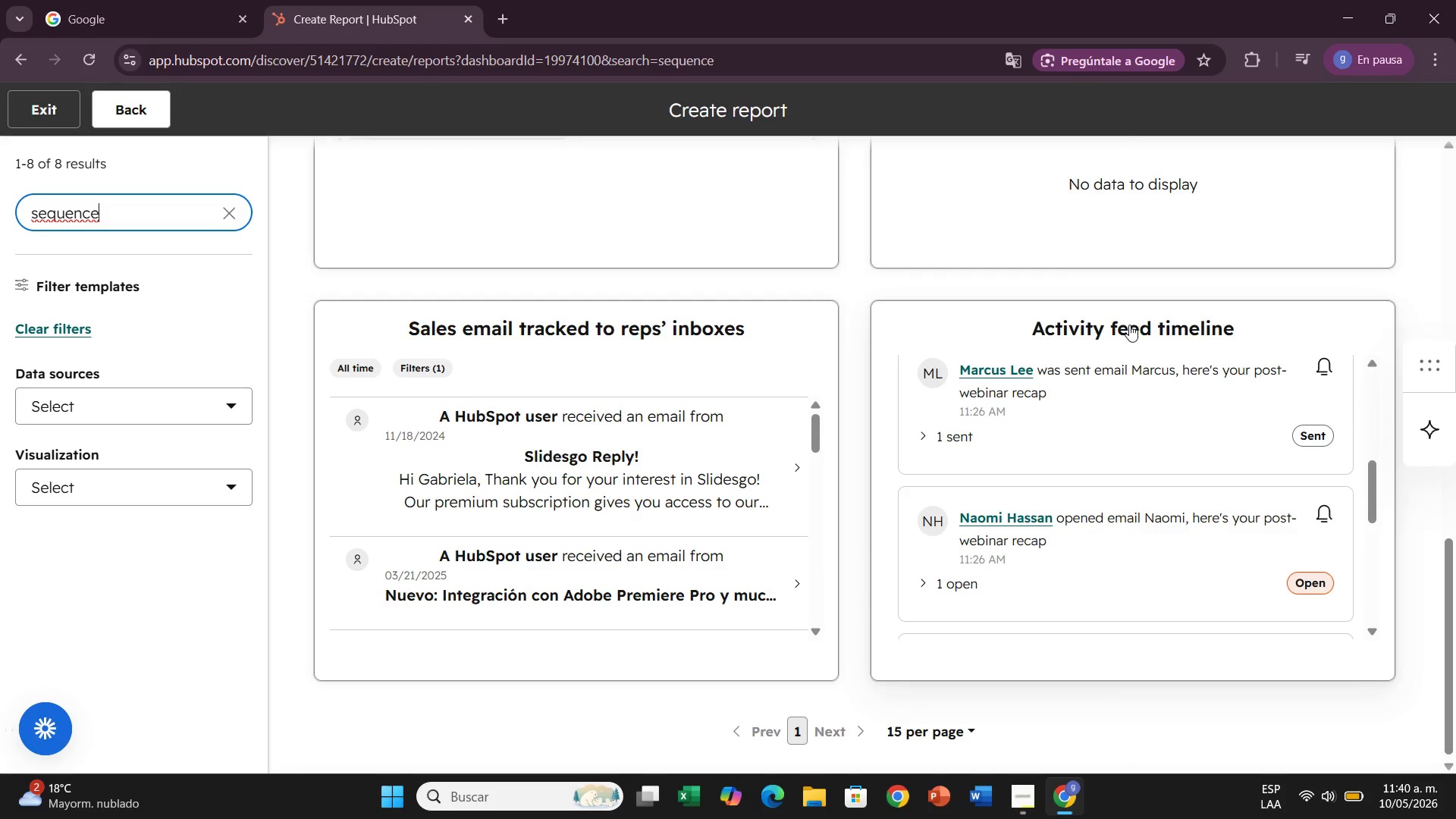 
left_click([1129, 325])
 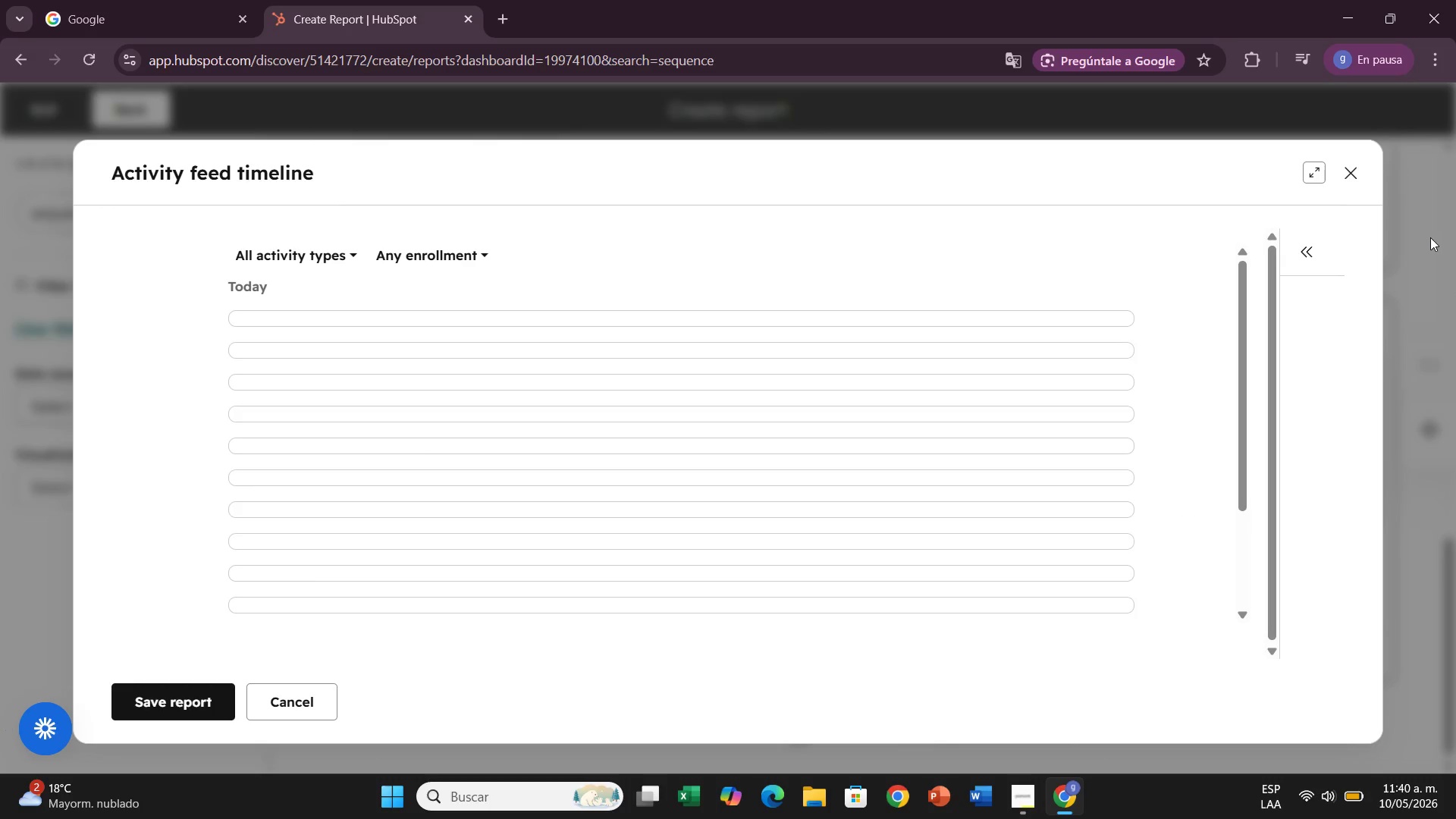 
left_click([1341, 170])
 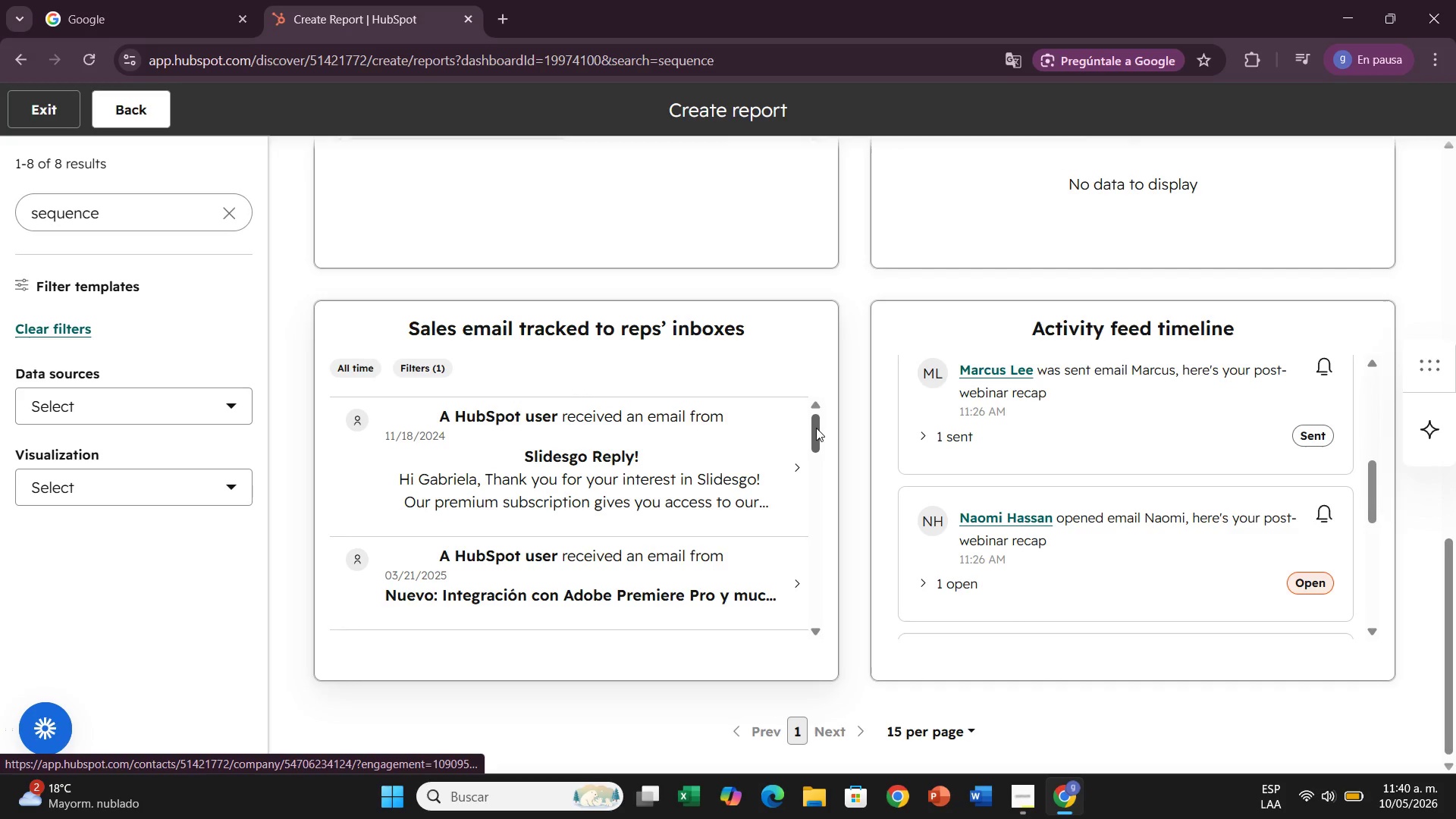 
left_click_drag(start_coordinate=[816, 428], to_coordinate=[821, 412])
 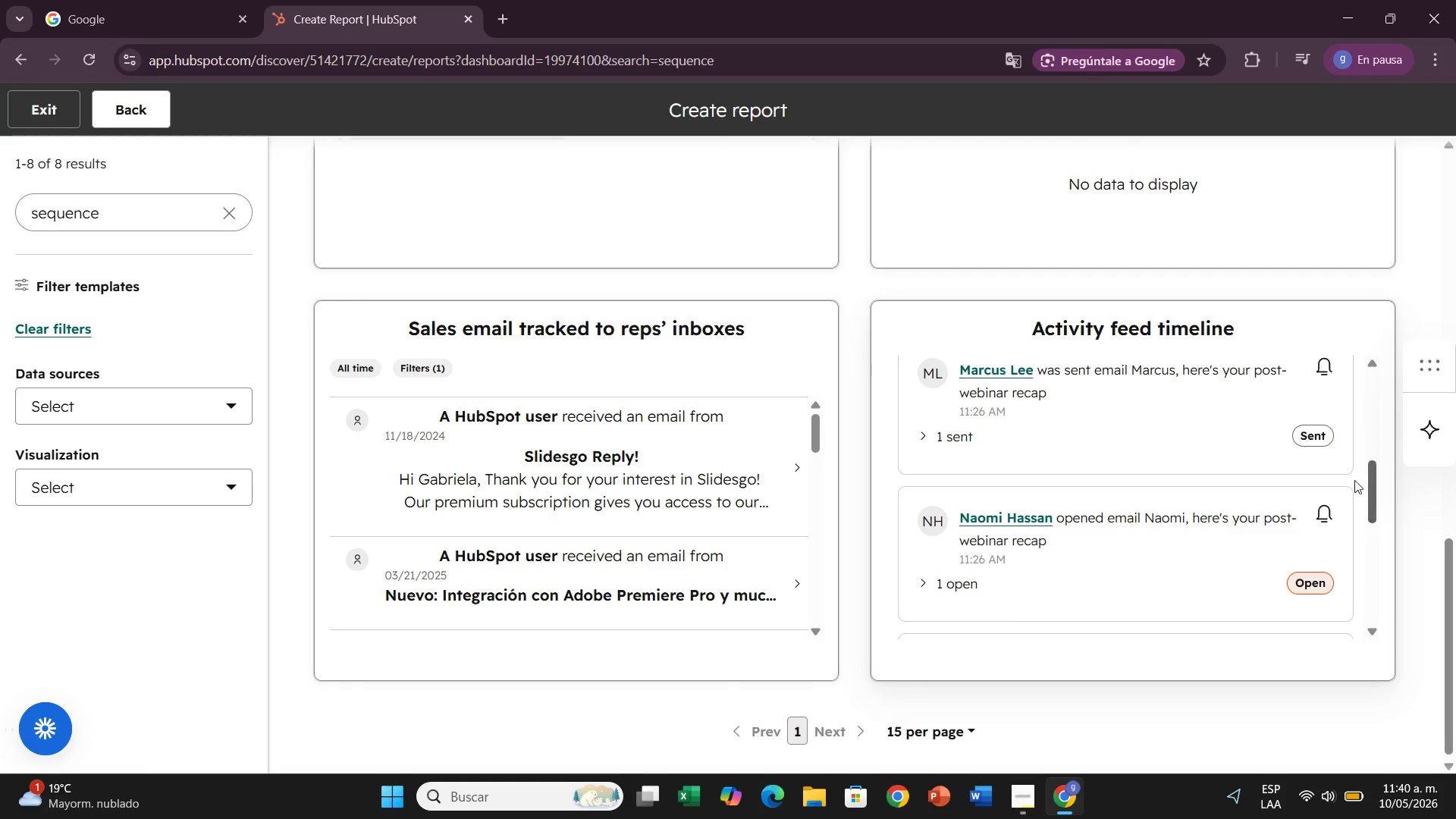 
left_click([1217, 339])
 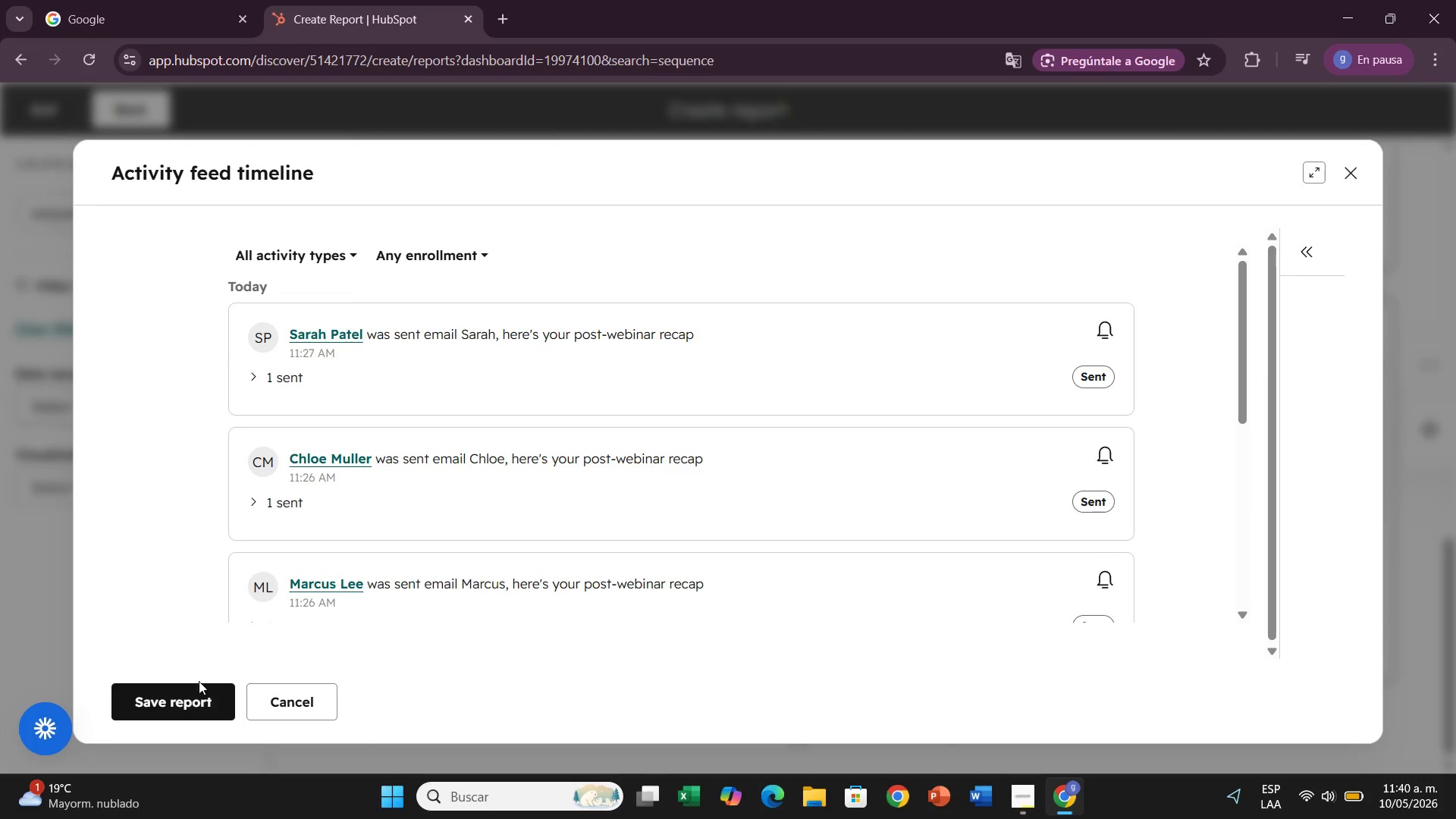 
left_click([198, 698])
 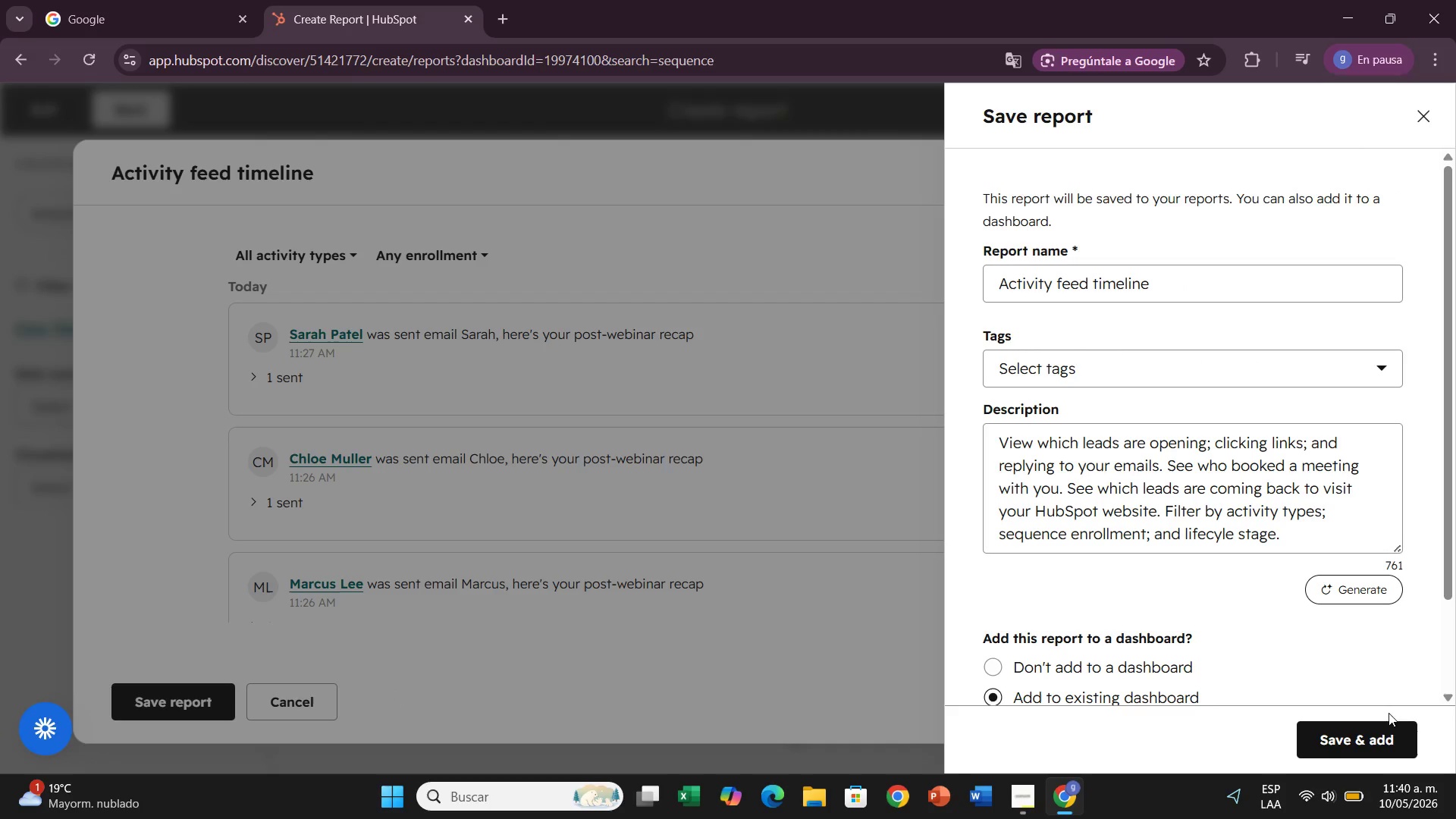 
left_click([1376, 743])
 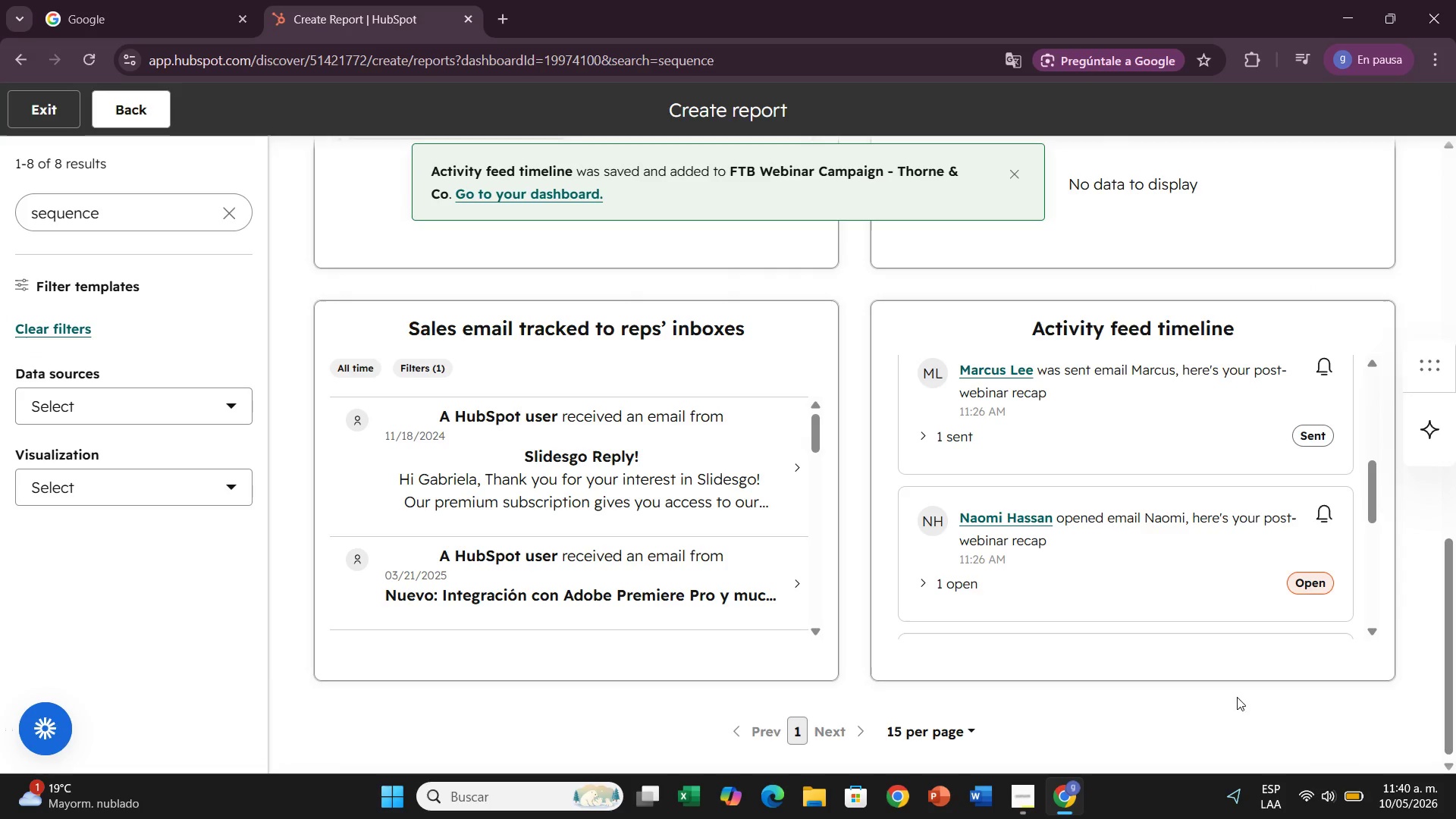 
scroll: coordinate [1102, 593], scroll_direction: down, amount: 10.0
 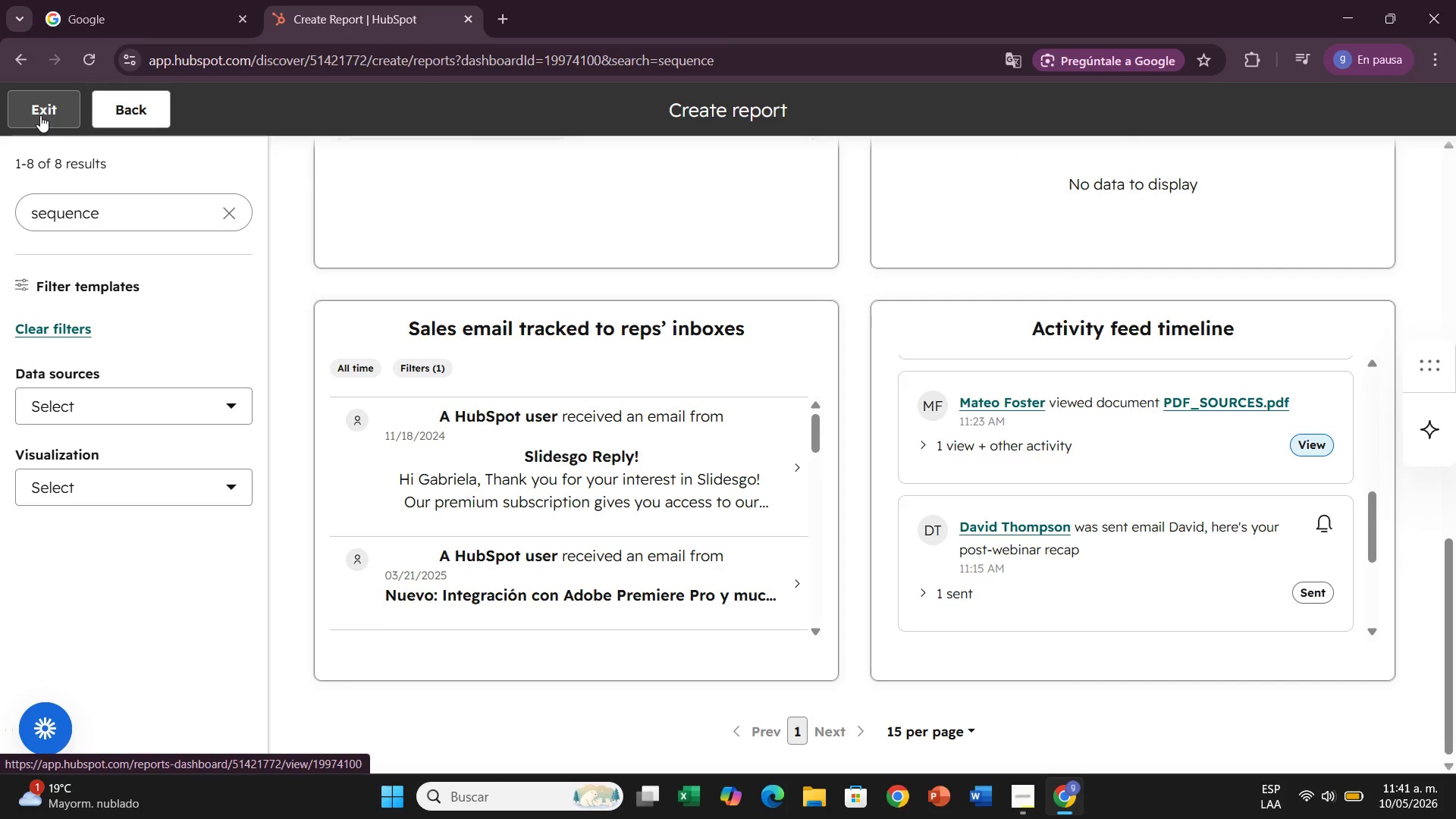 
left_click([27, 99])
 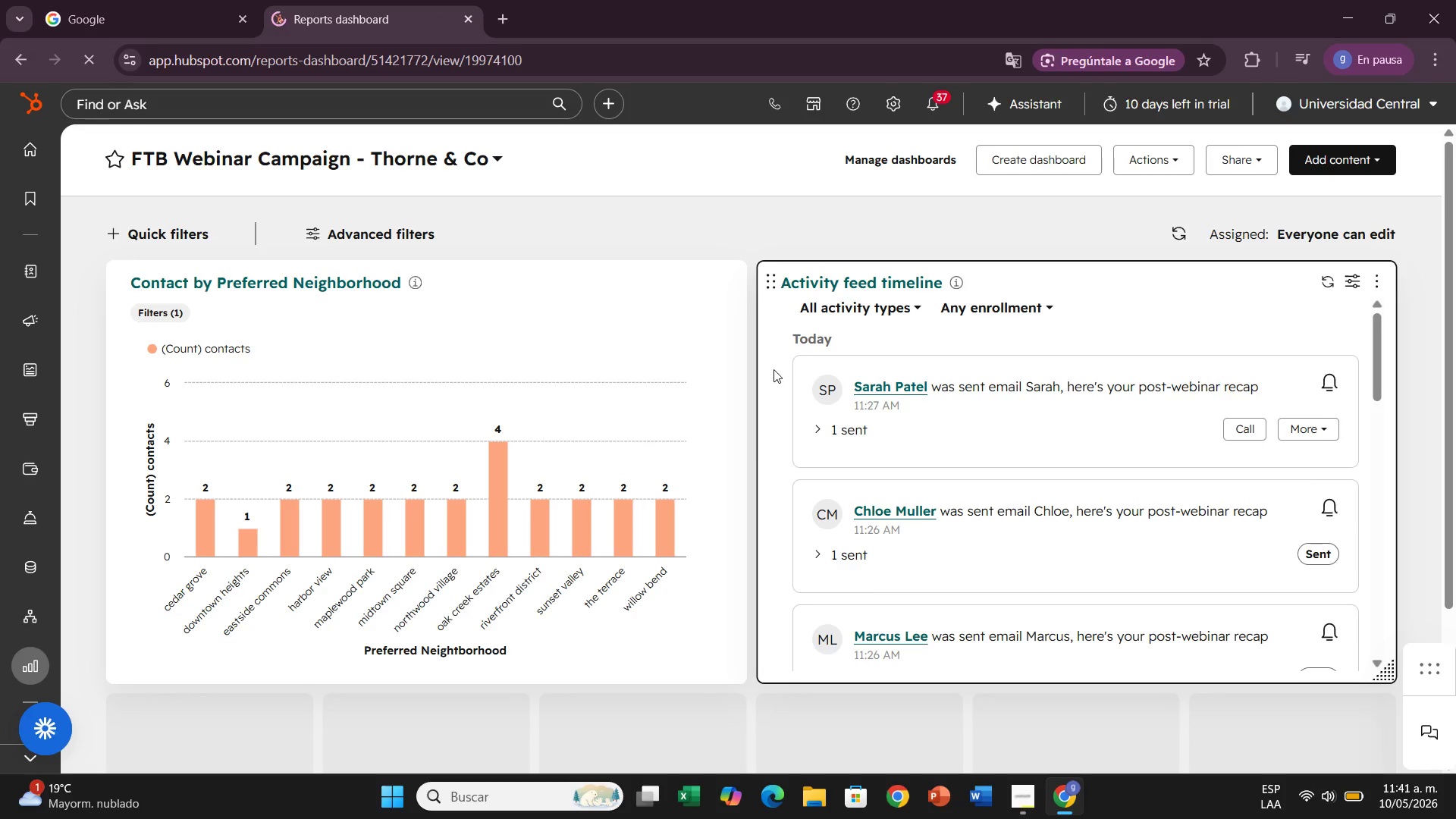 
wait(6.52)
 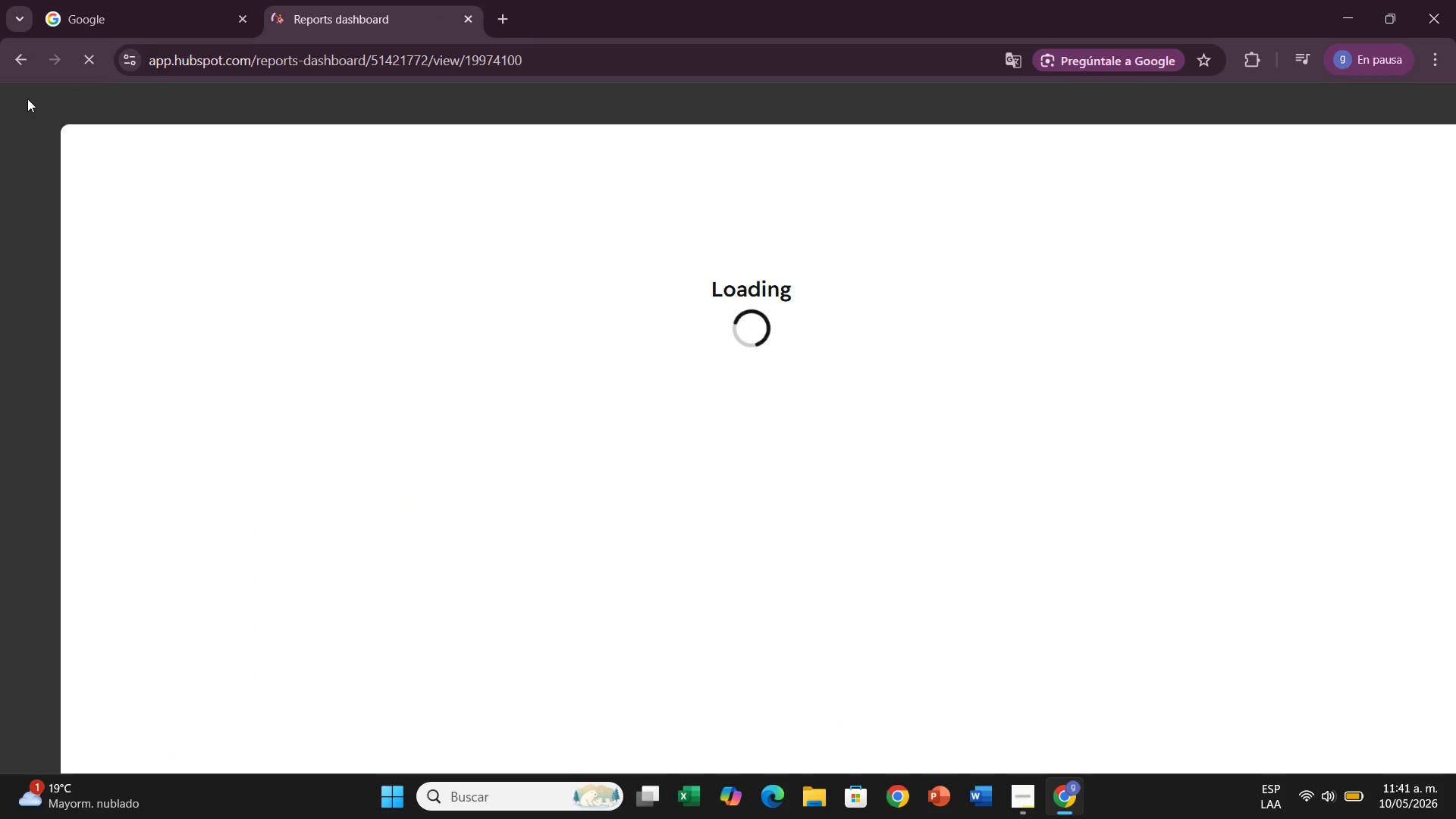 
left_click_drag(start_coordinate=[1376, 428], to_coordinate=[1388, 434])
 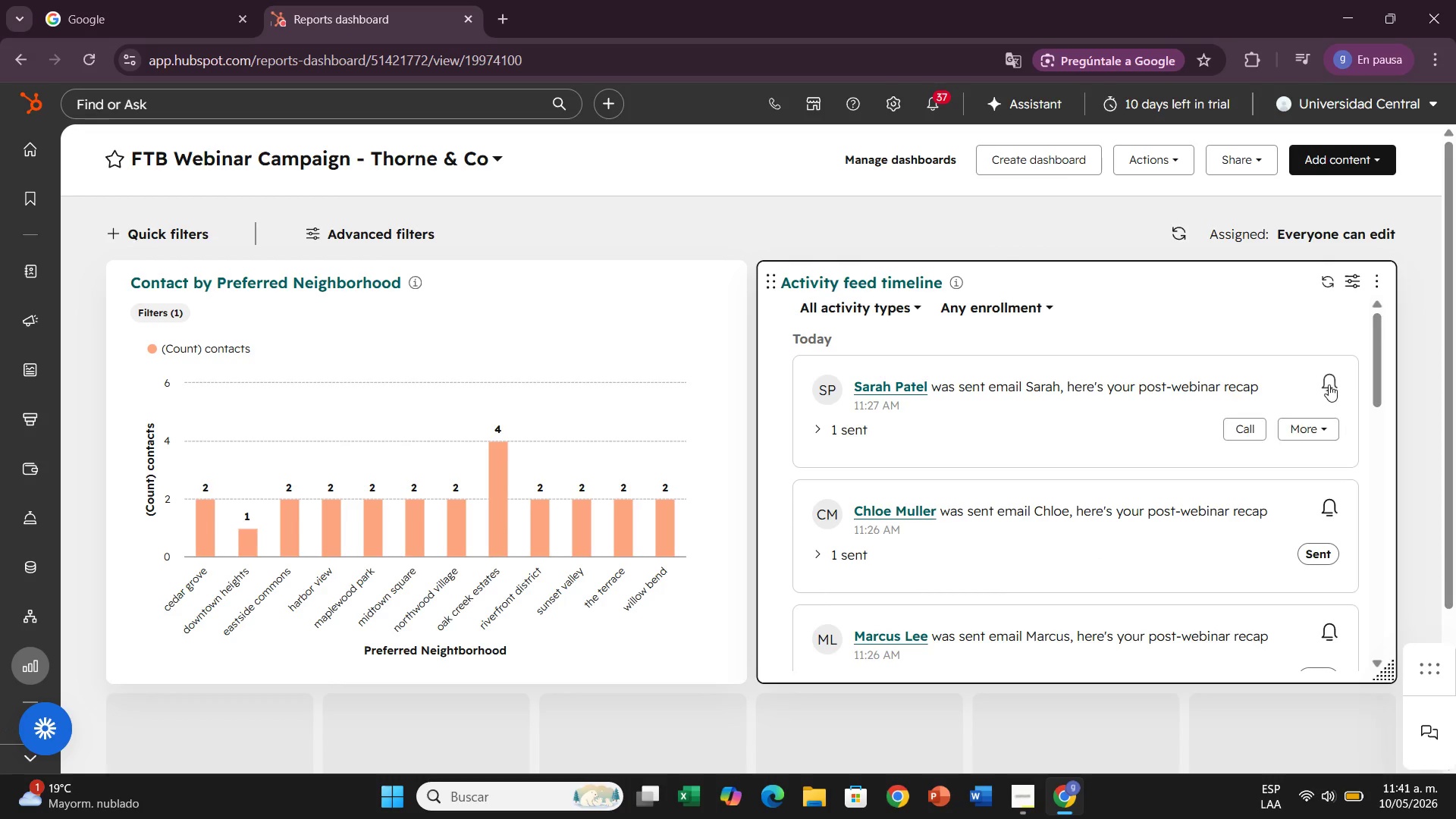 
left_click([1329, 384])
 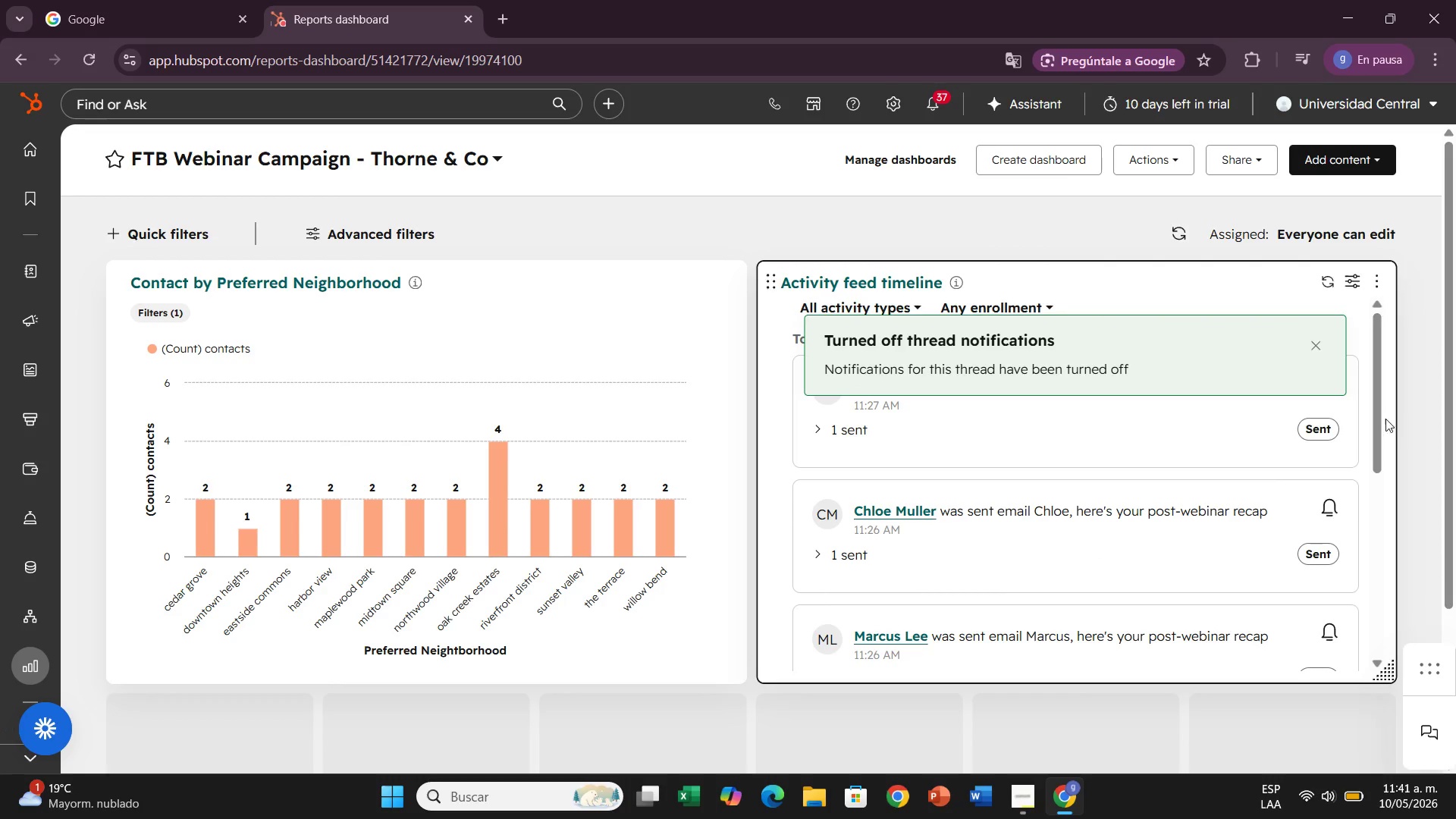 
left_click_drag(start_coordinate=[1376, 428], to_coordinate=[1367, 472])
 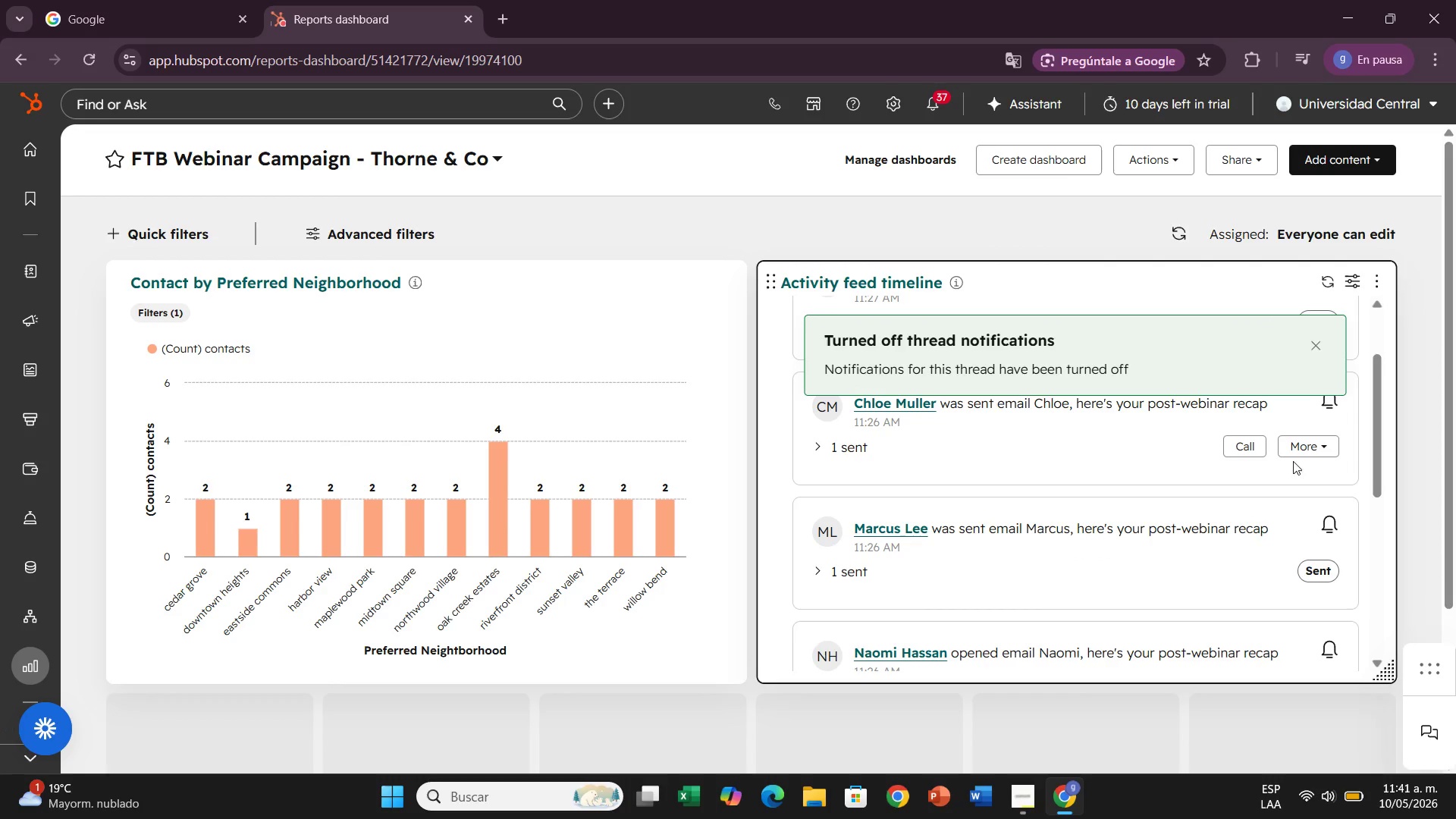 
left_click([1260, 446])
 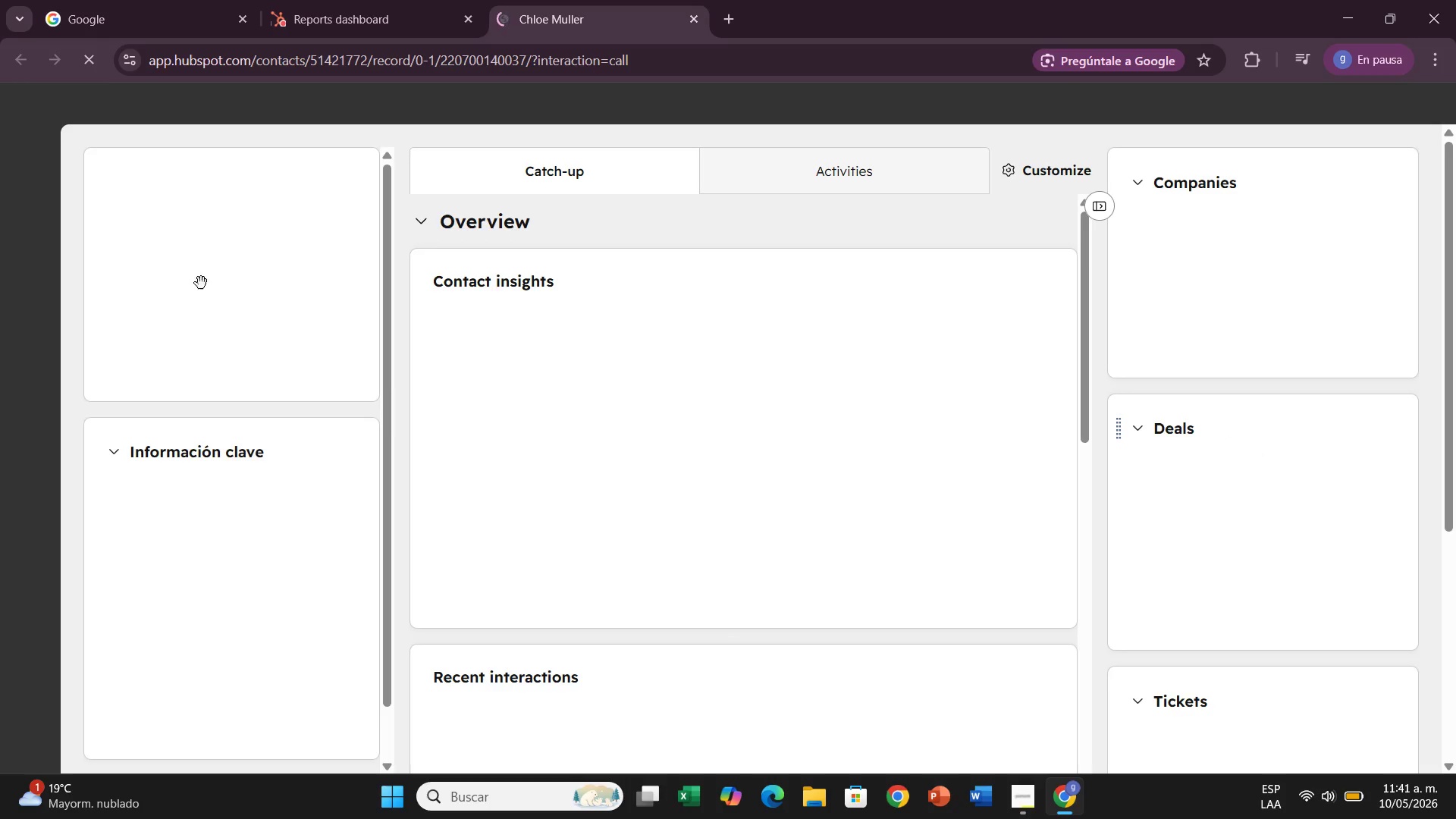 
scroll: coordinate [247, 421], scroll_direction: down, amount: 1.0
 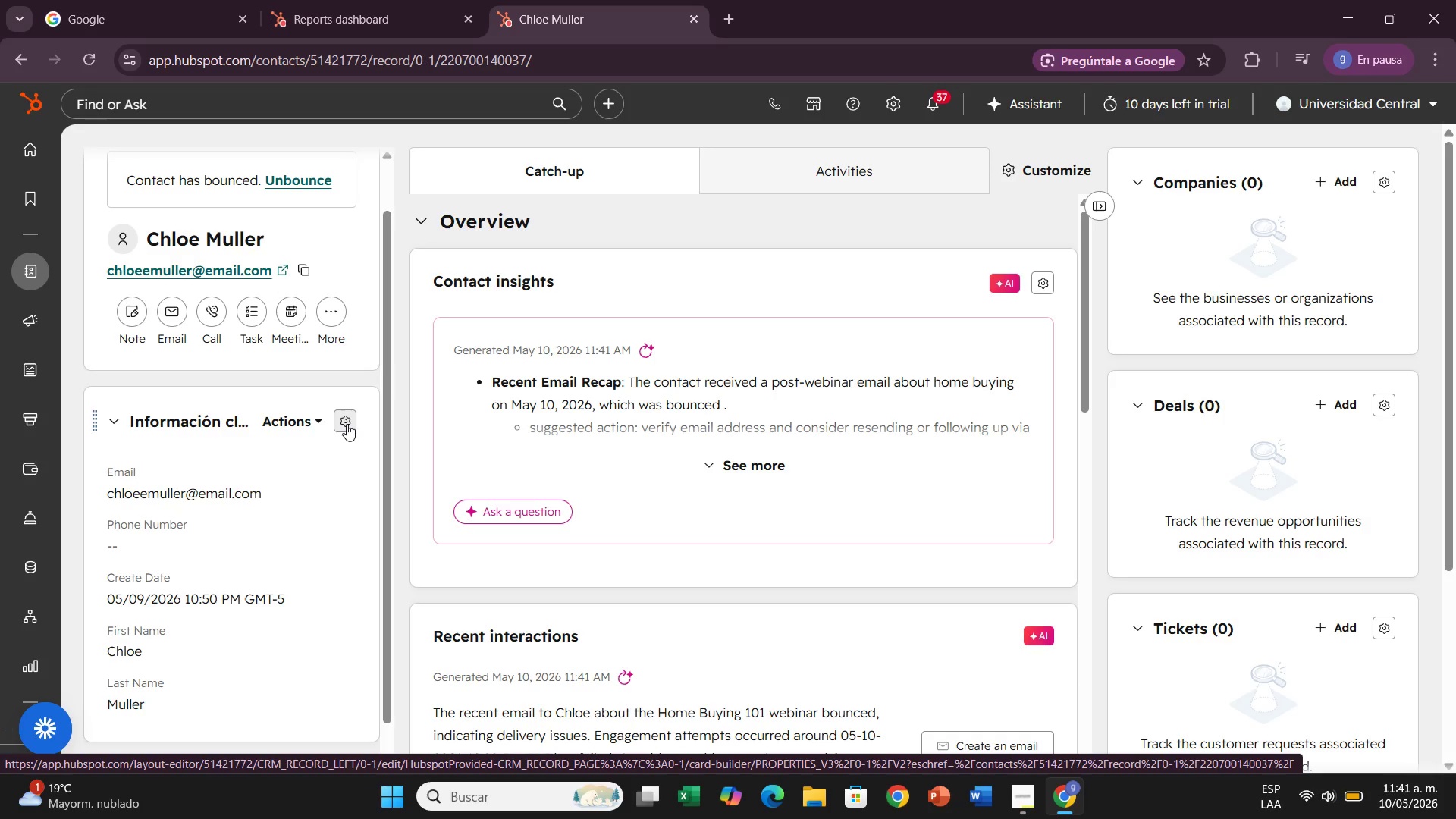 
wait(14.87)
 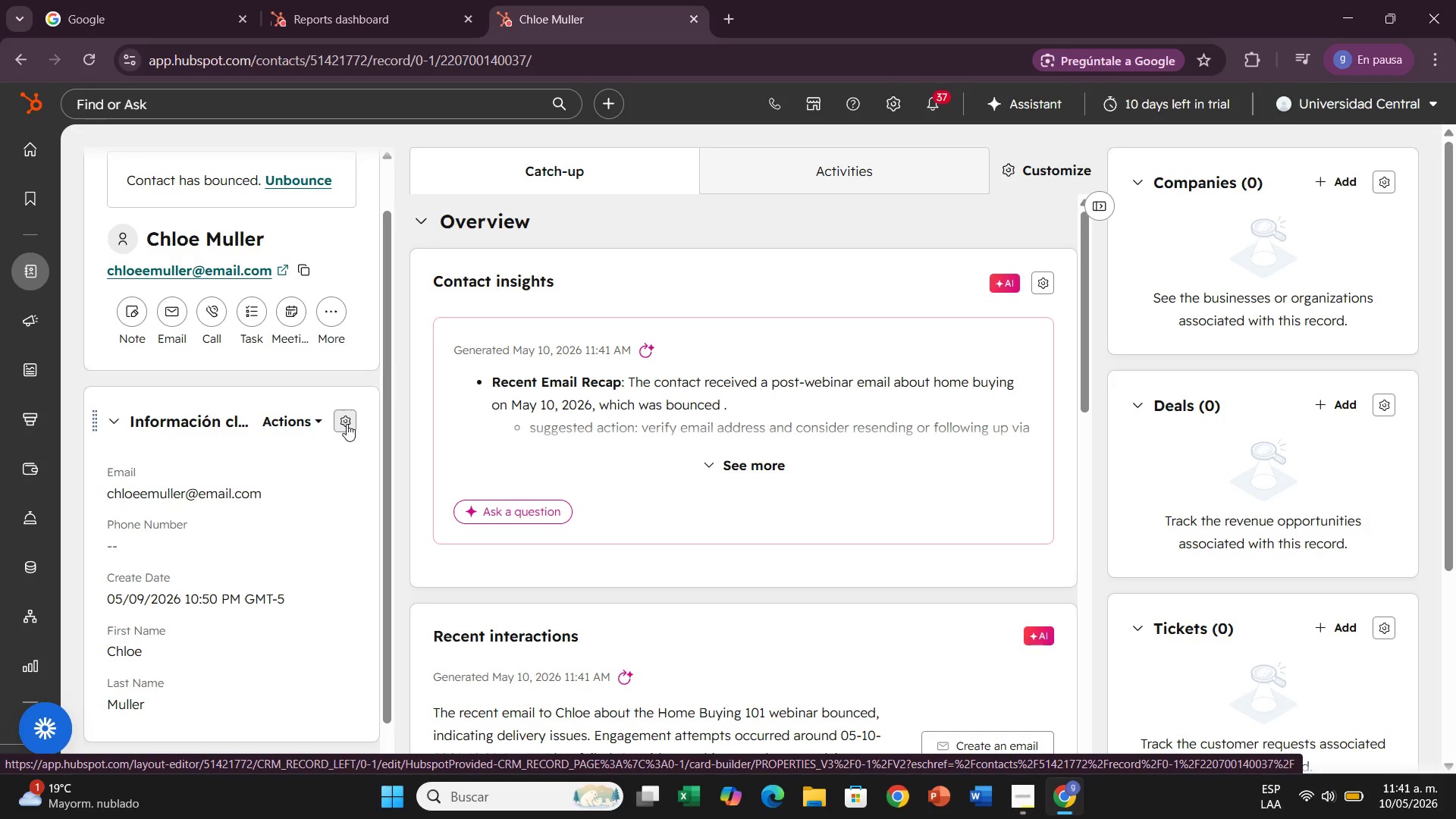 
left_click([347, 424])
 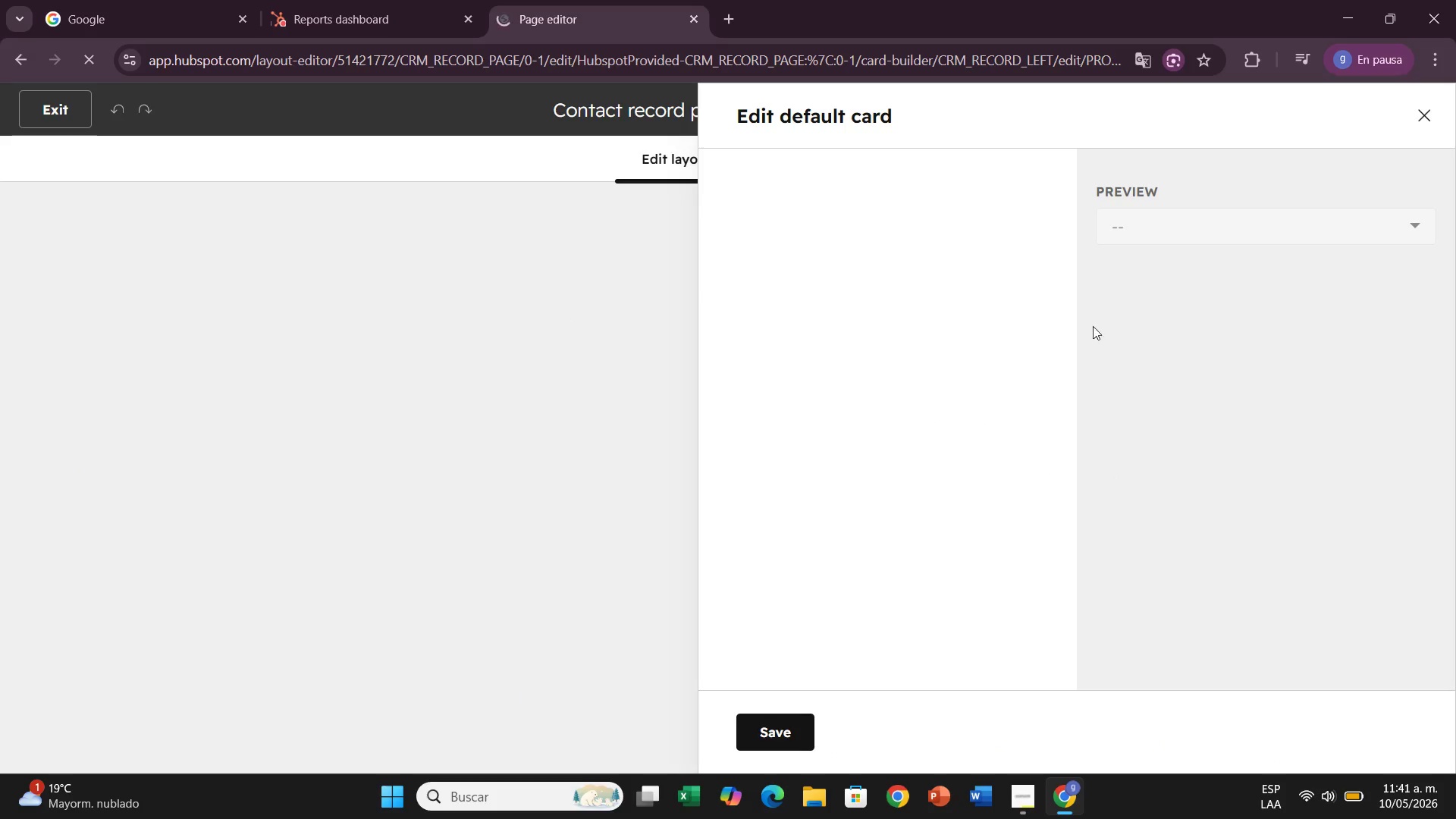 
left_click([900, 237])
 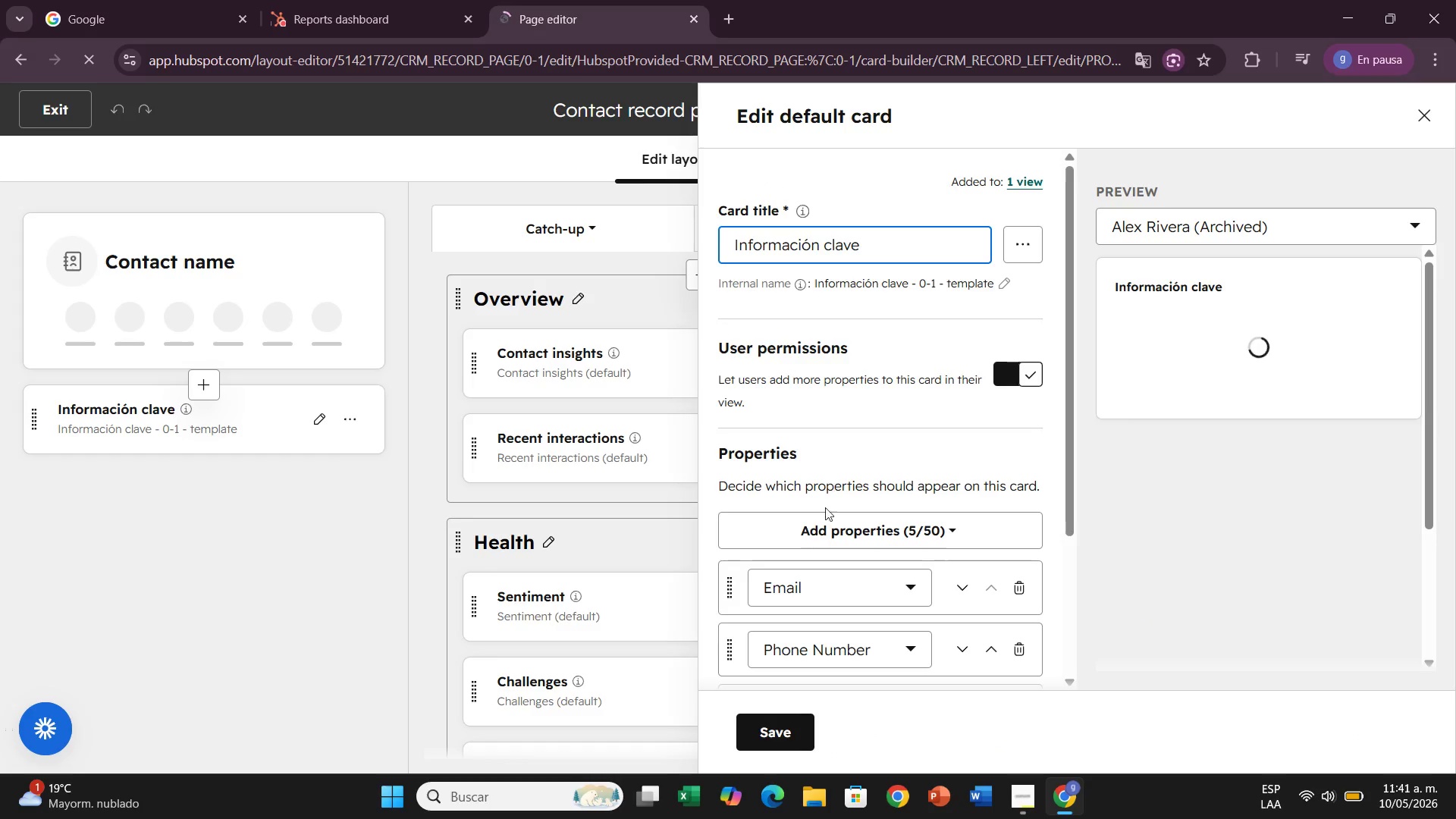 
left_click([817, 530])
 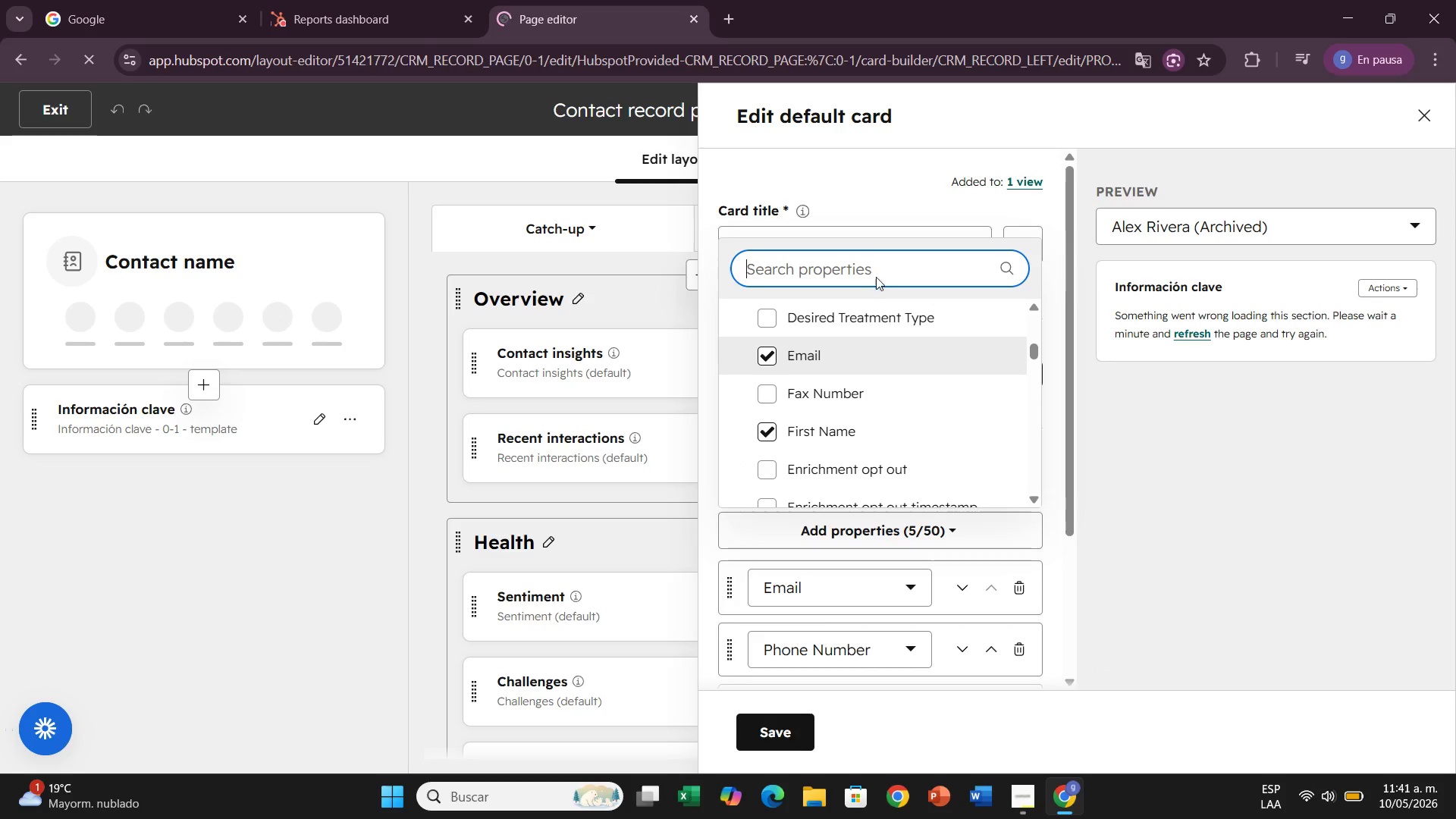 
type(neig)
 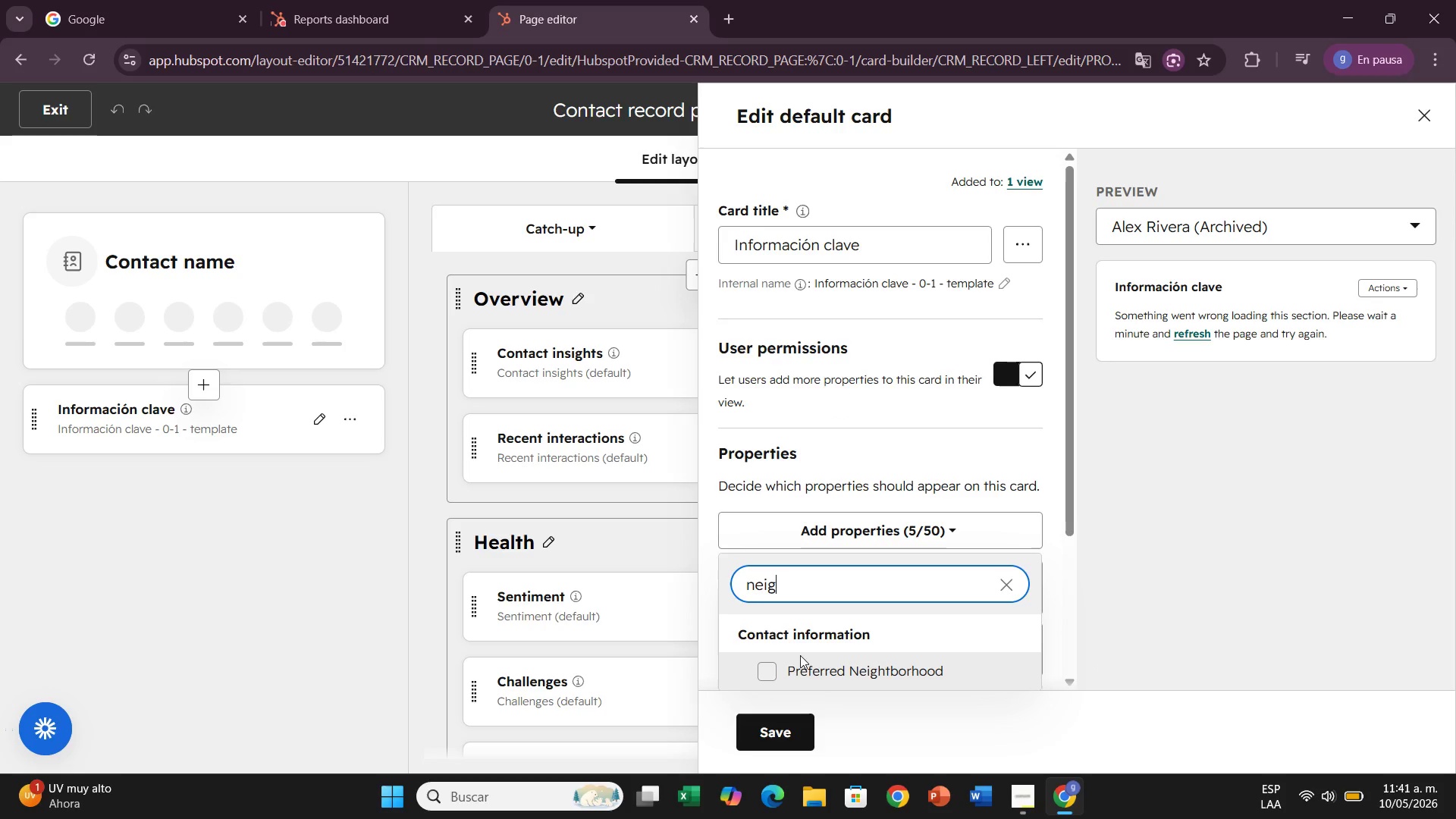 
left_click([778, 673])
 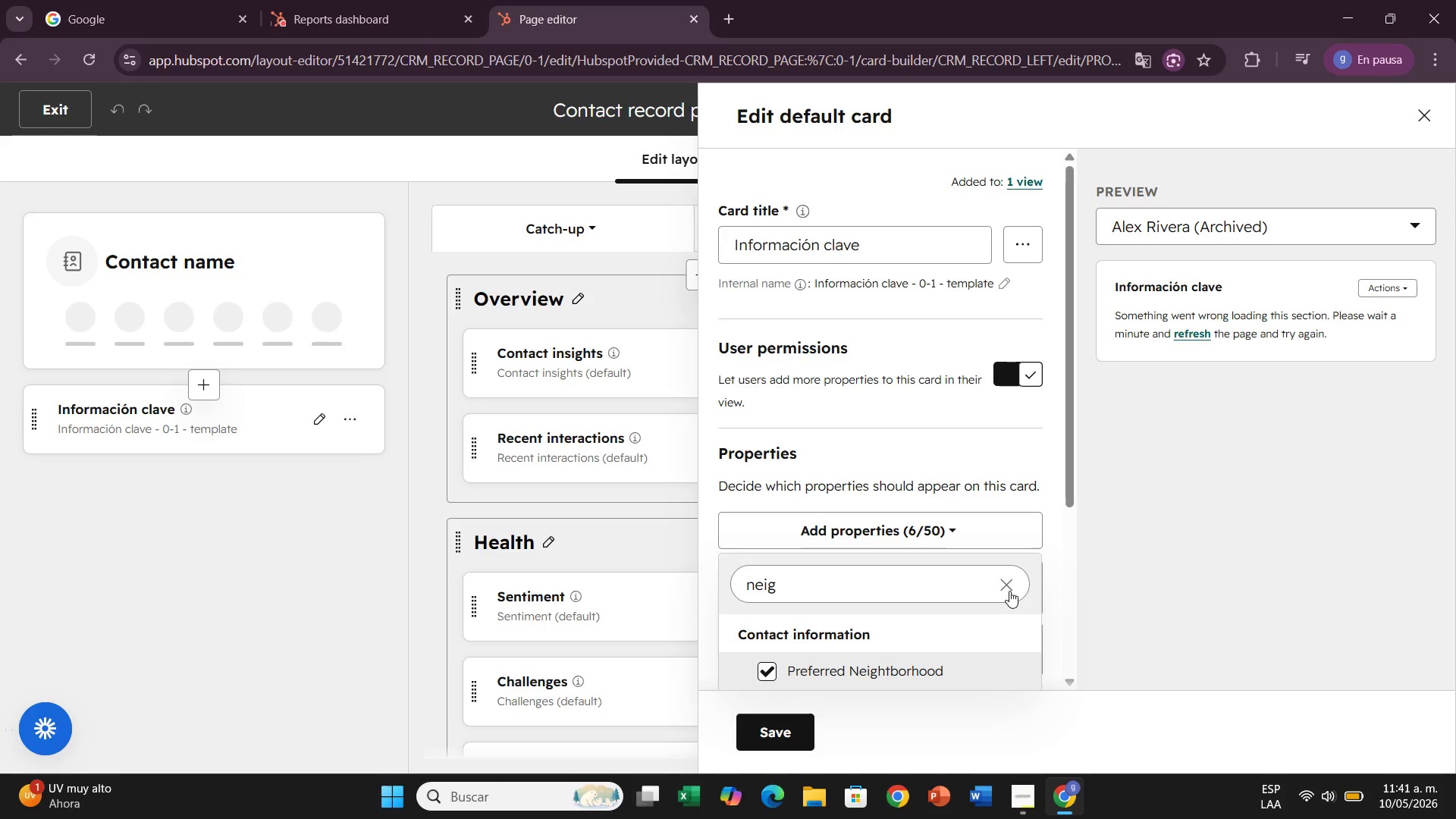 
left_click([1009, 588])
 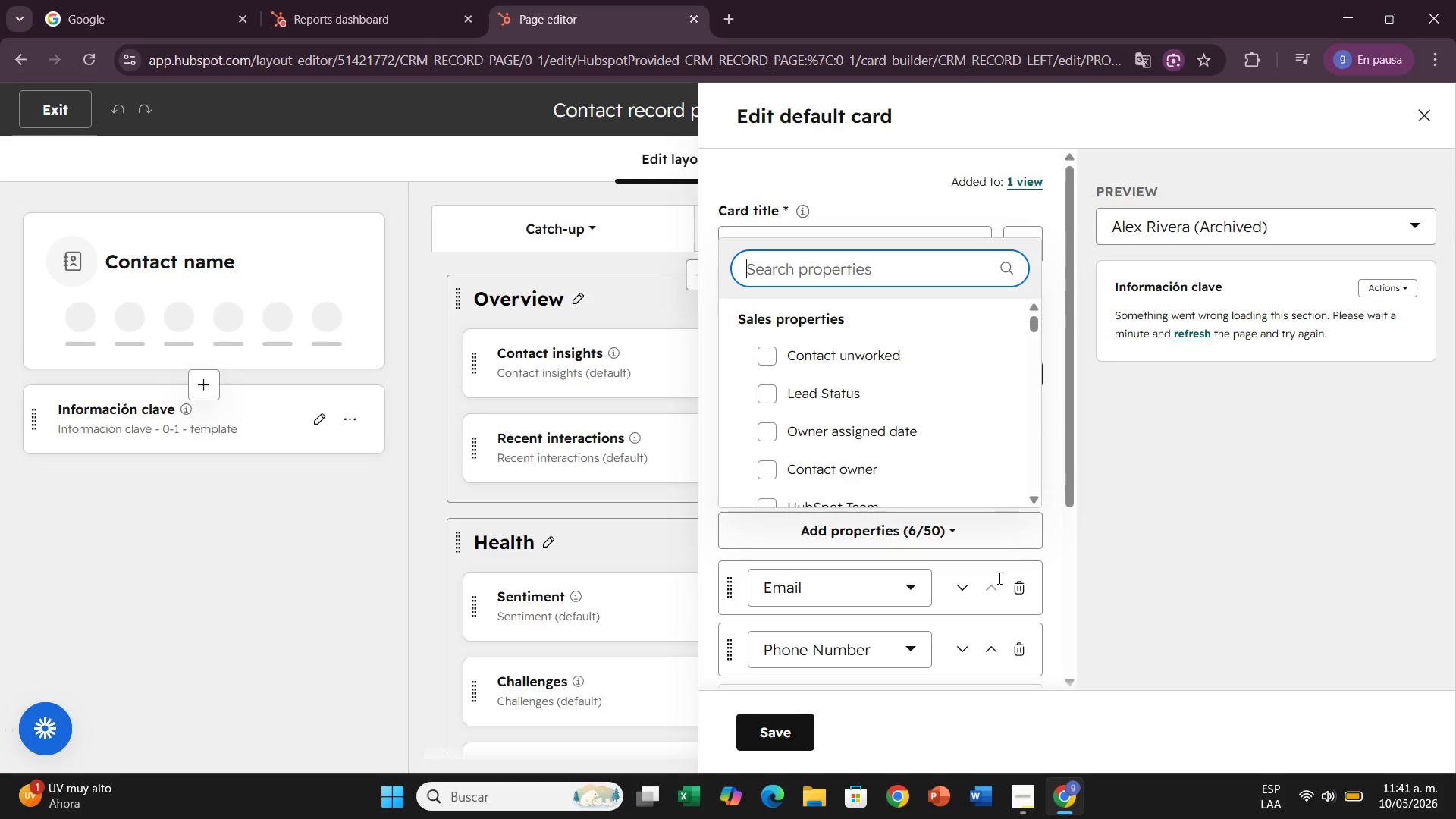 
type(we)
 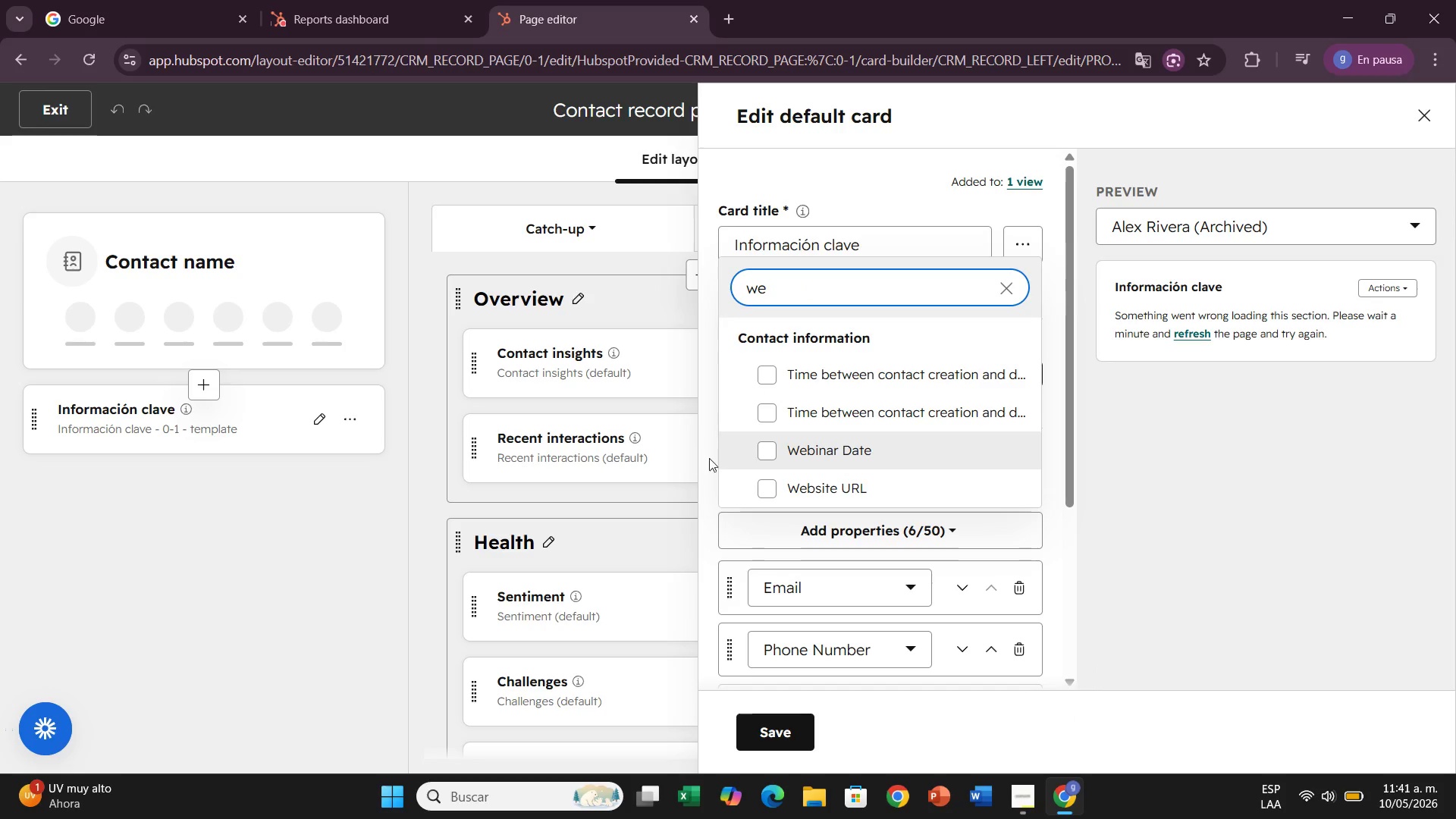 
left_click([777, 450])
 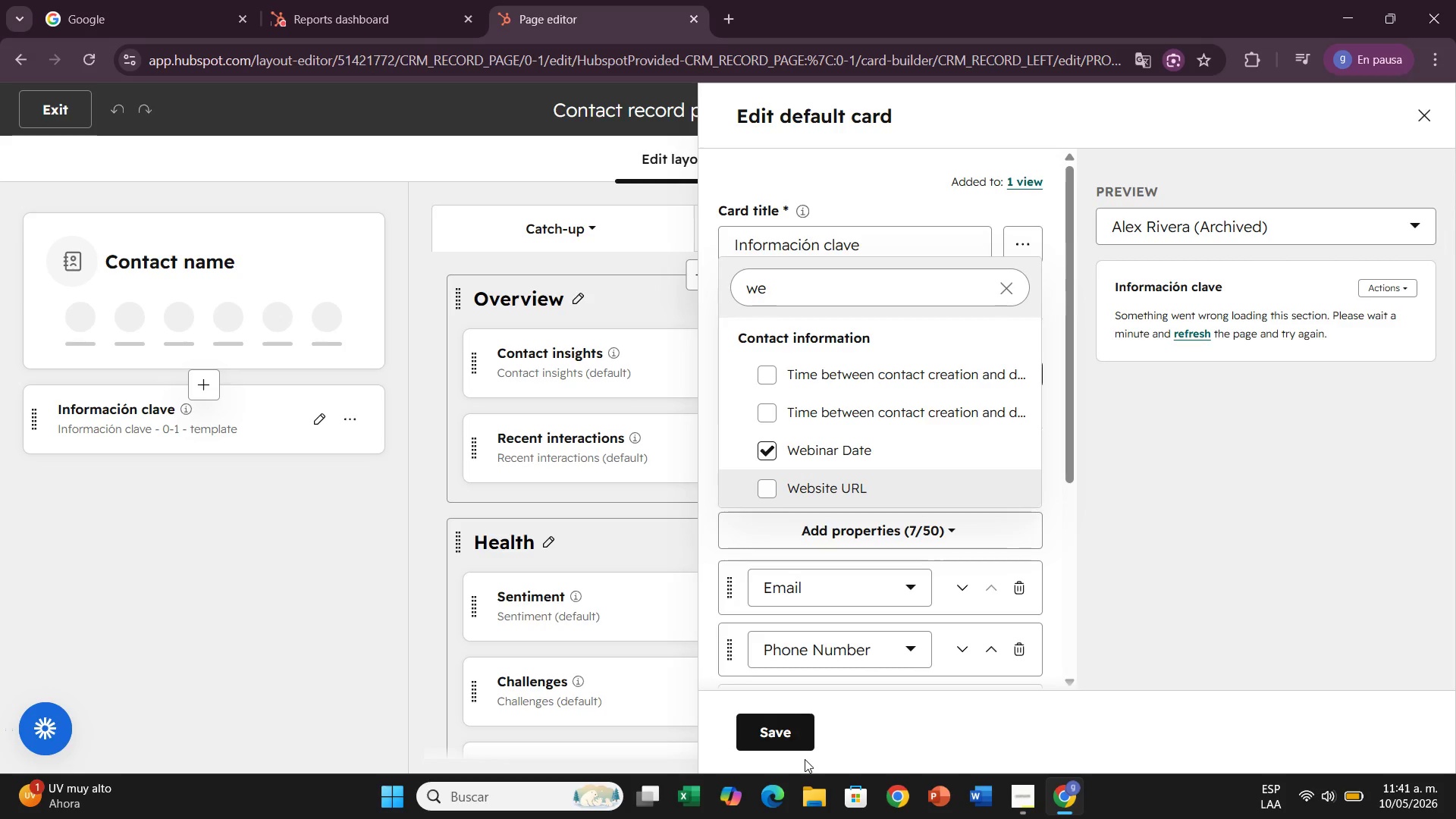 
left_click([796, 730])
 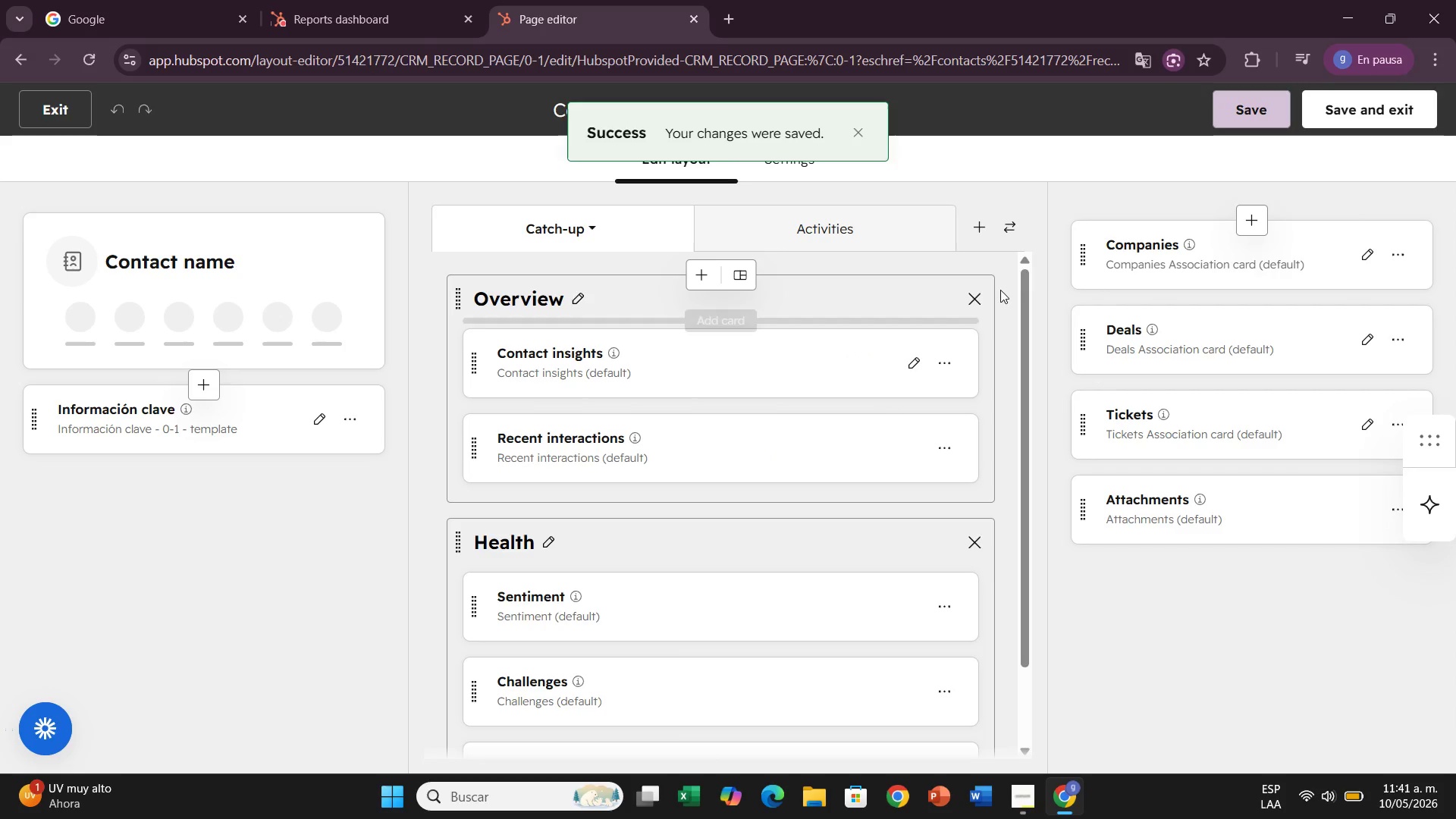 
left_click_drag(start_coordinate=[1067, 141], to_coordinate=[1063, 141])
 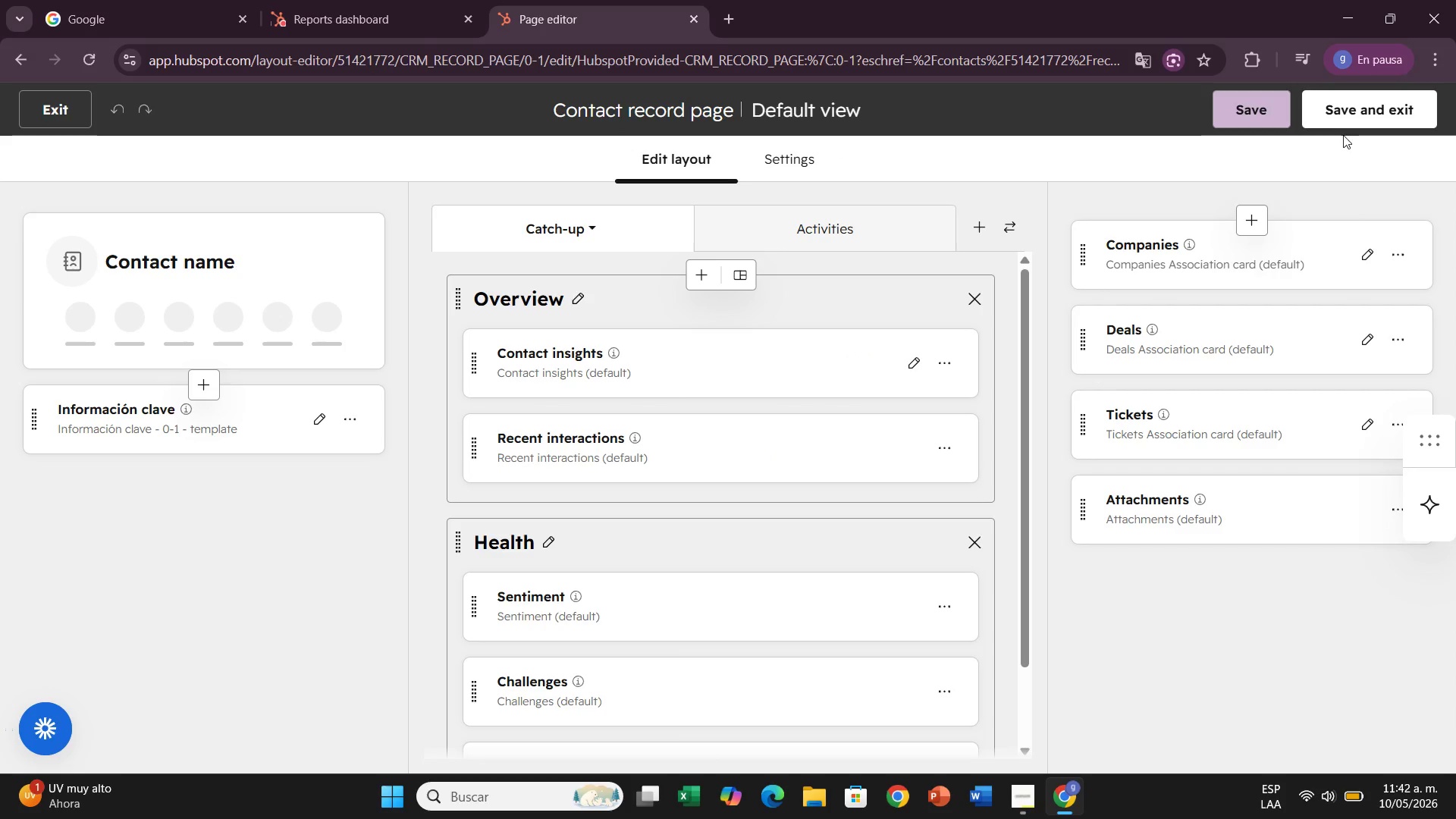 
left_click([1355, 114])
 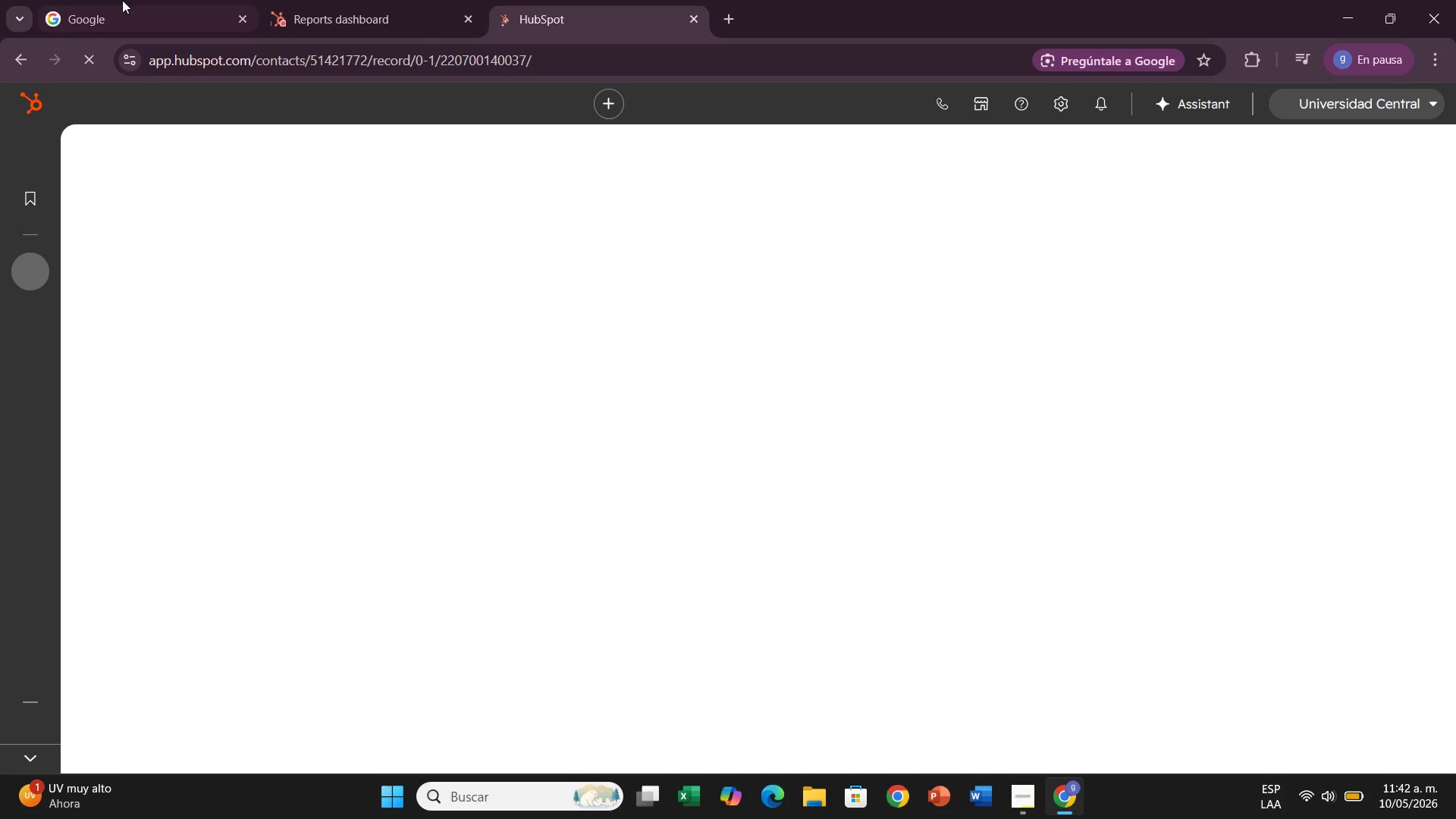 
left_click([378, 24])
 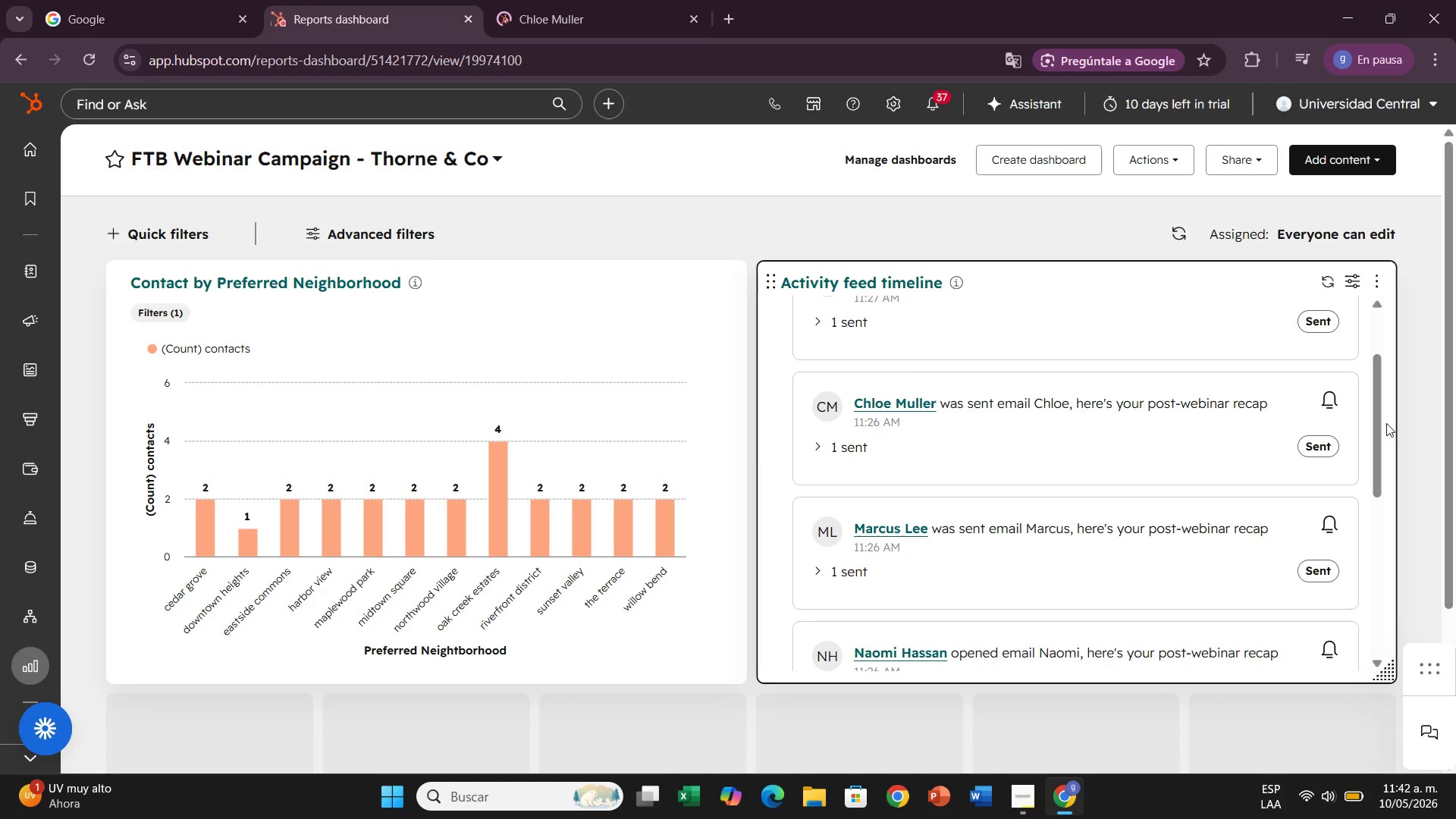 
left_click_drag(start_coordinate=[1373, 427], to_coordinate=[1290, 199])
 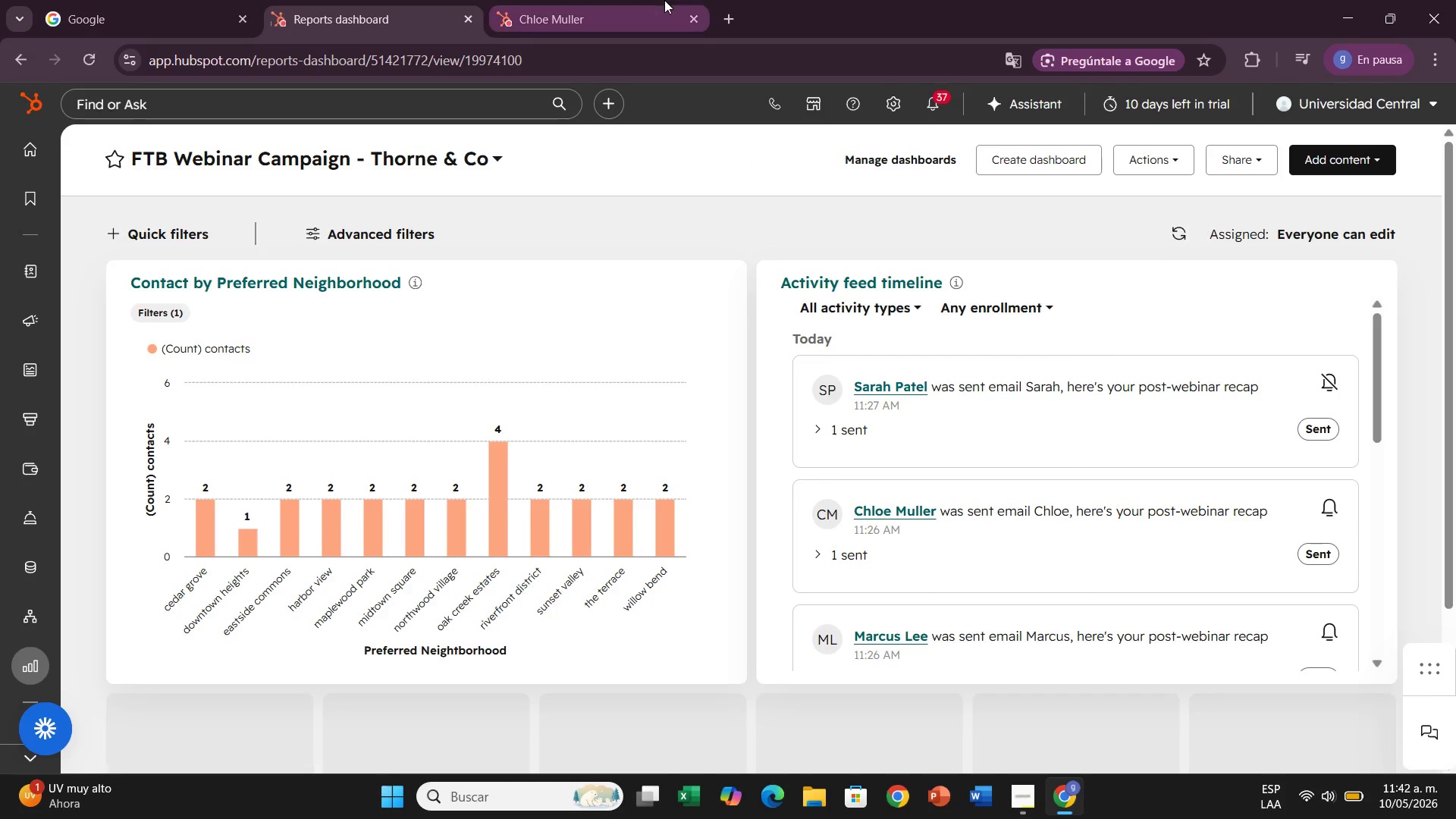 
left_click([664, 0])
 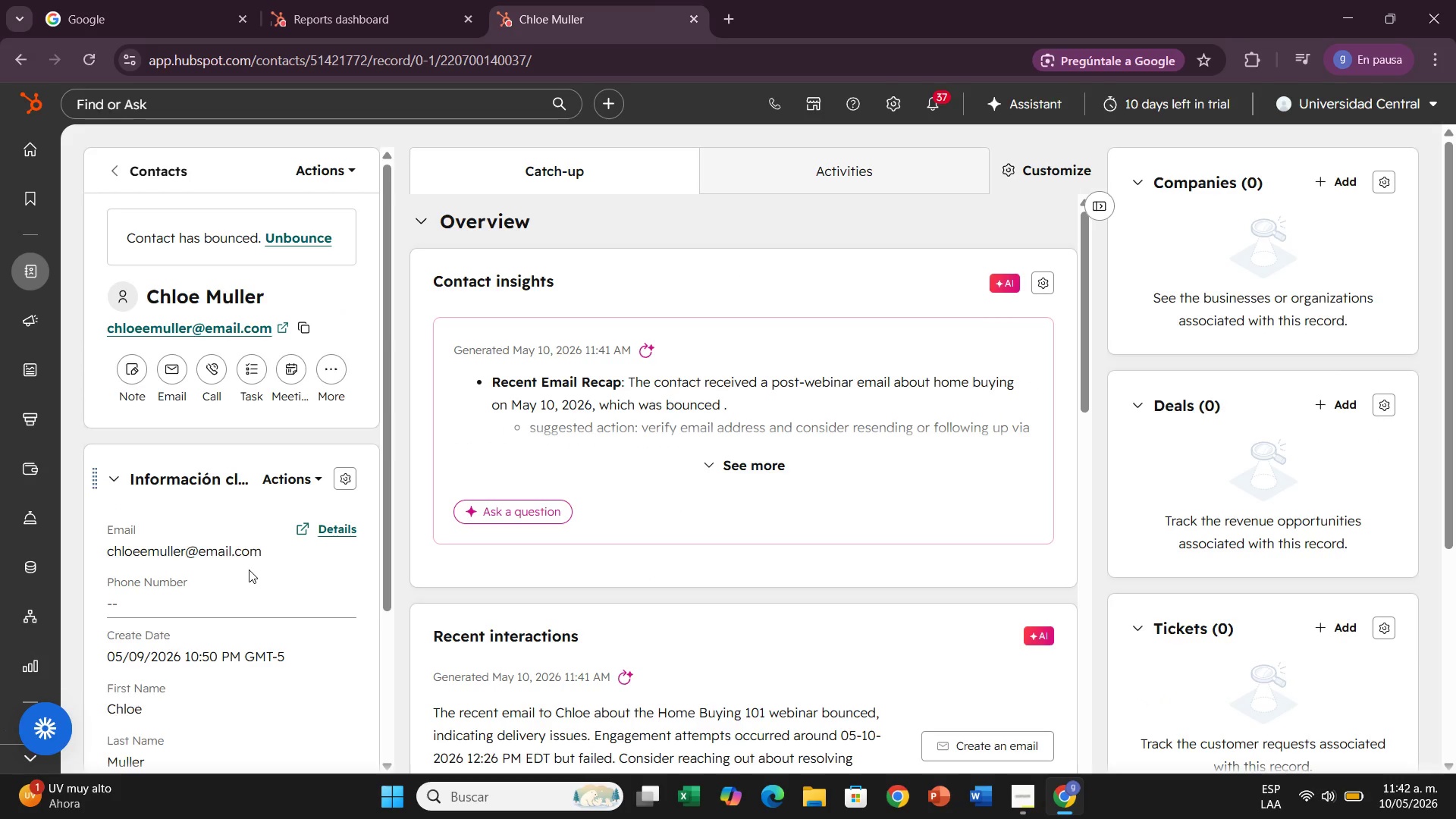 
scroll: coordinate [315, 599], scroll_direction: down, amount: 6.0
 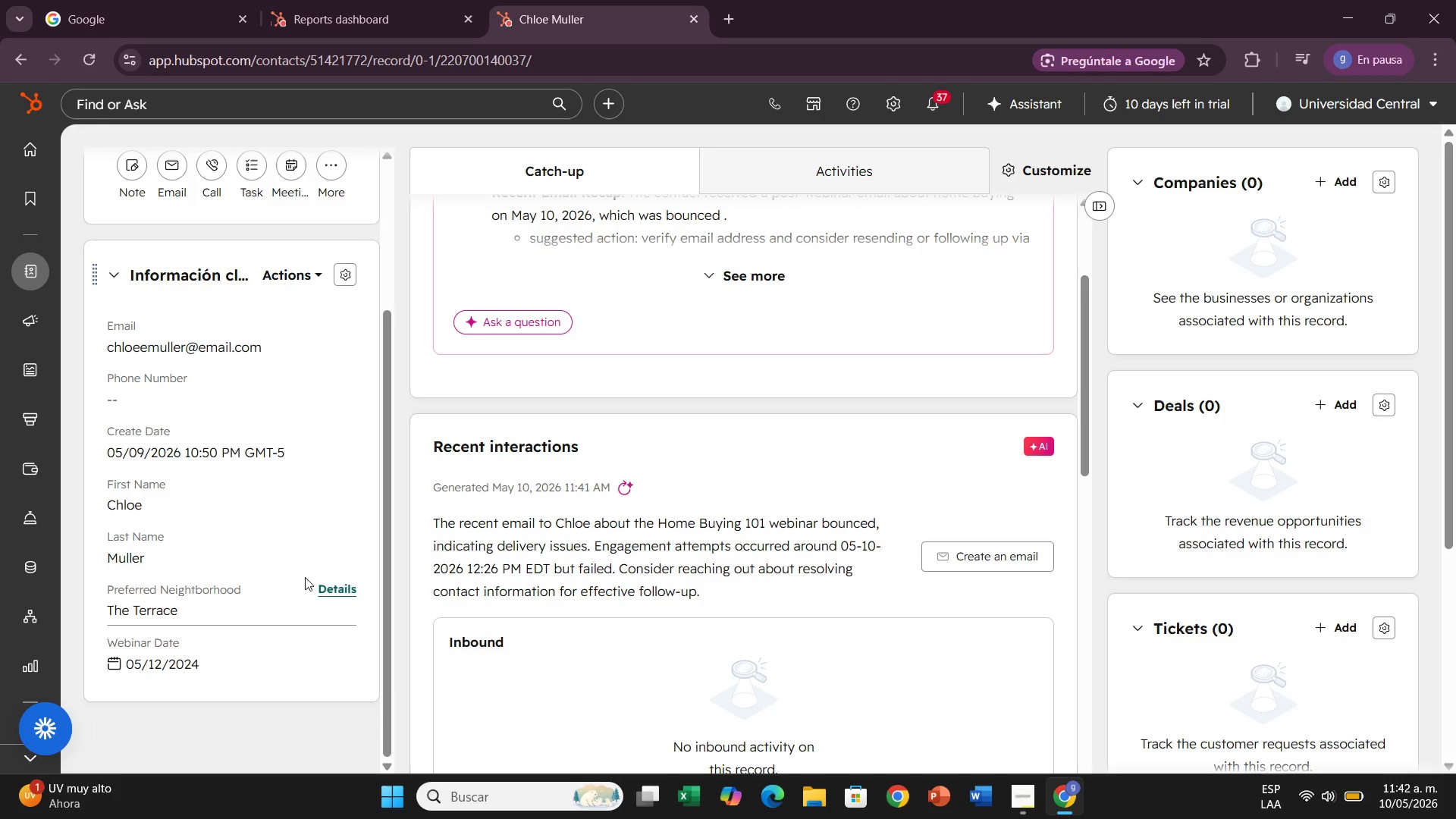 
scroll: coordinate [315, 522], scroll_direction: up, amount: 1.0
 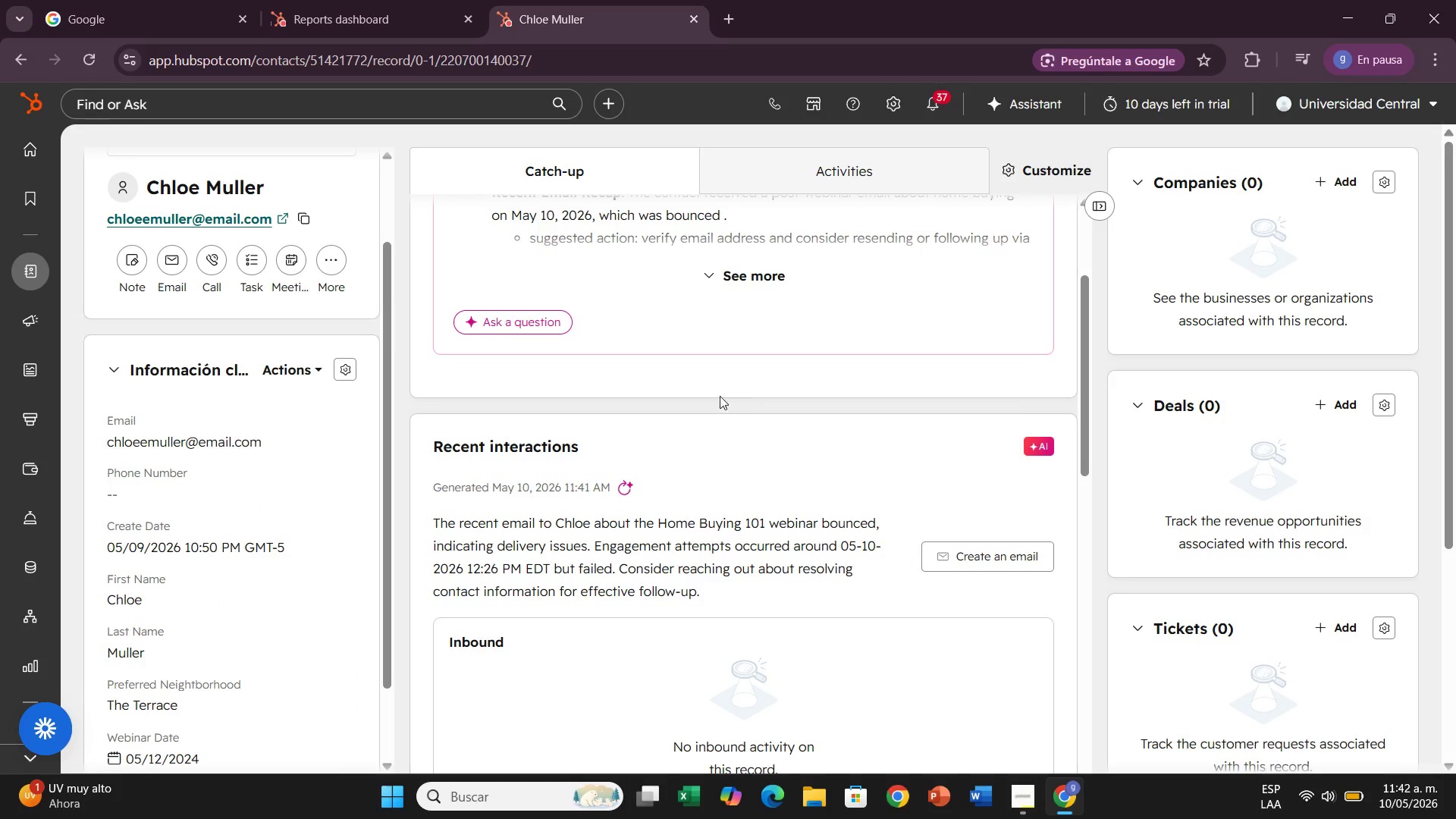 
wait(8.01)
 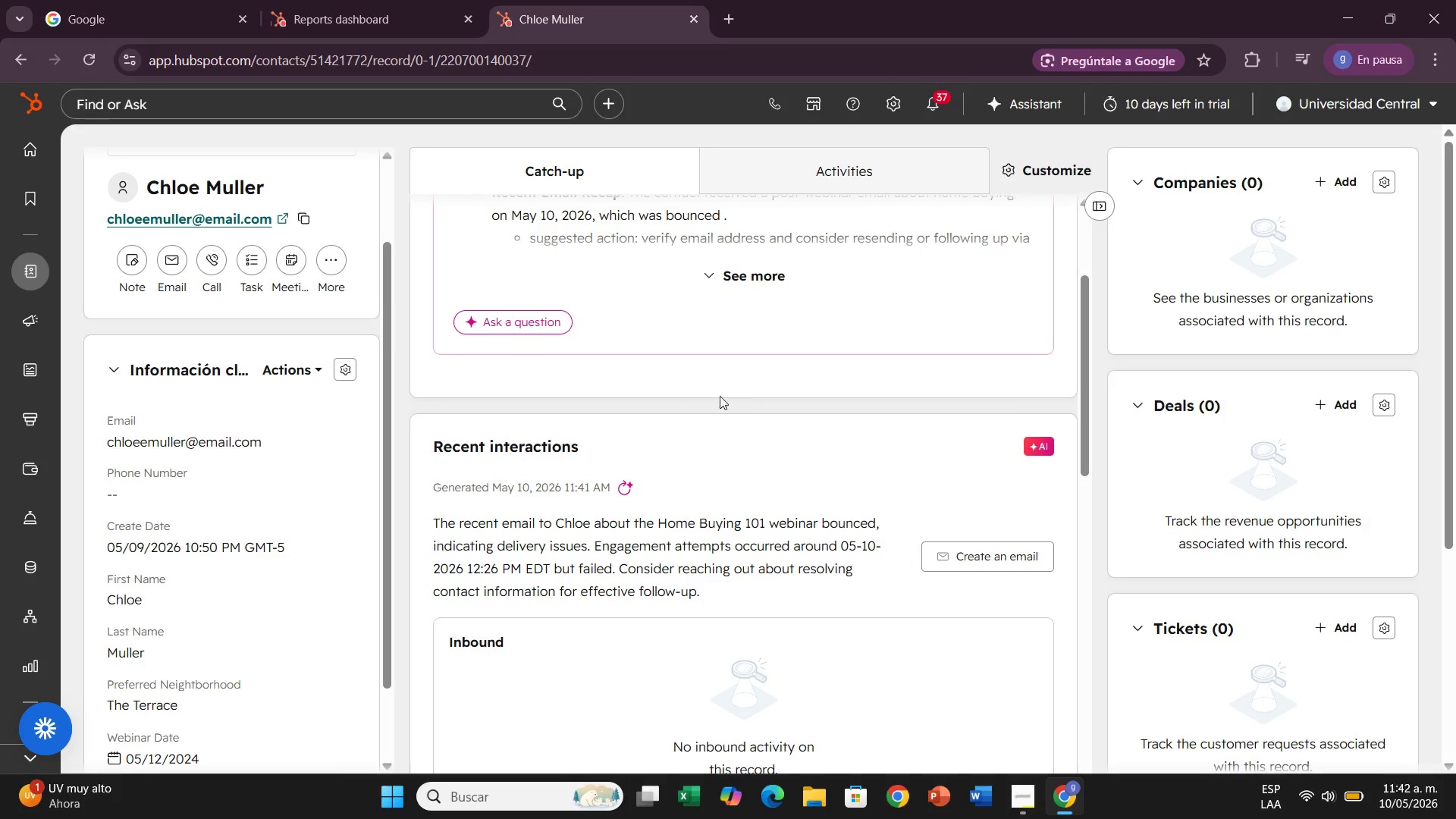 
mouse_move([30, 360])
 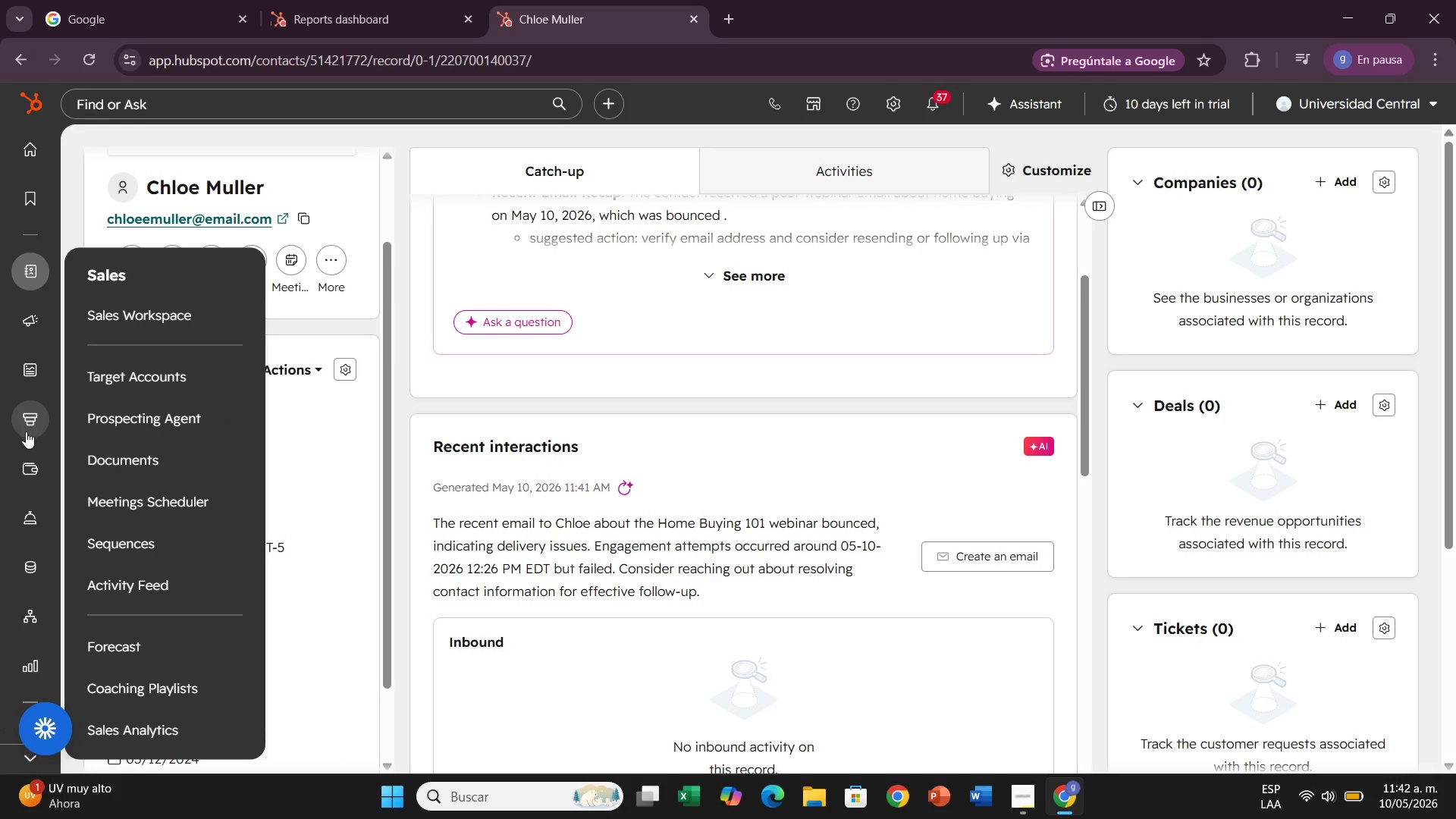 
left_click([131, 547])
 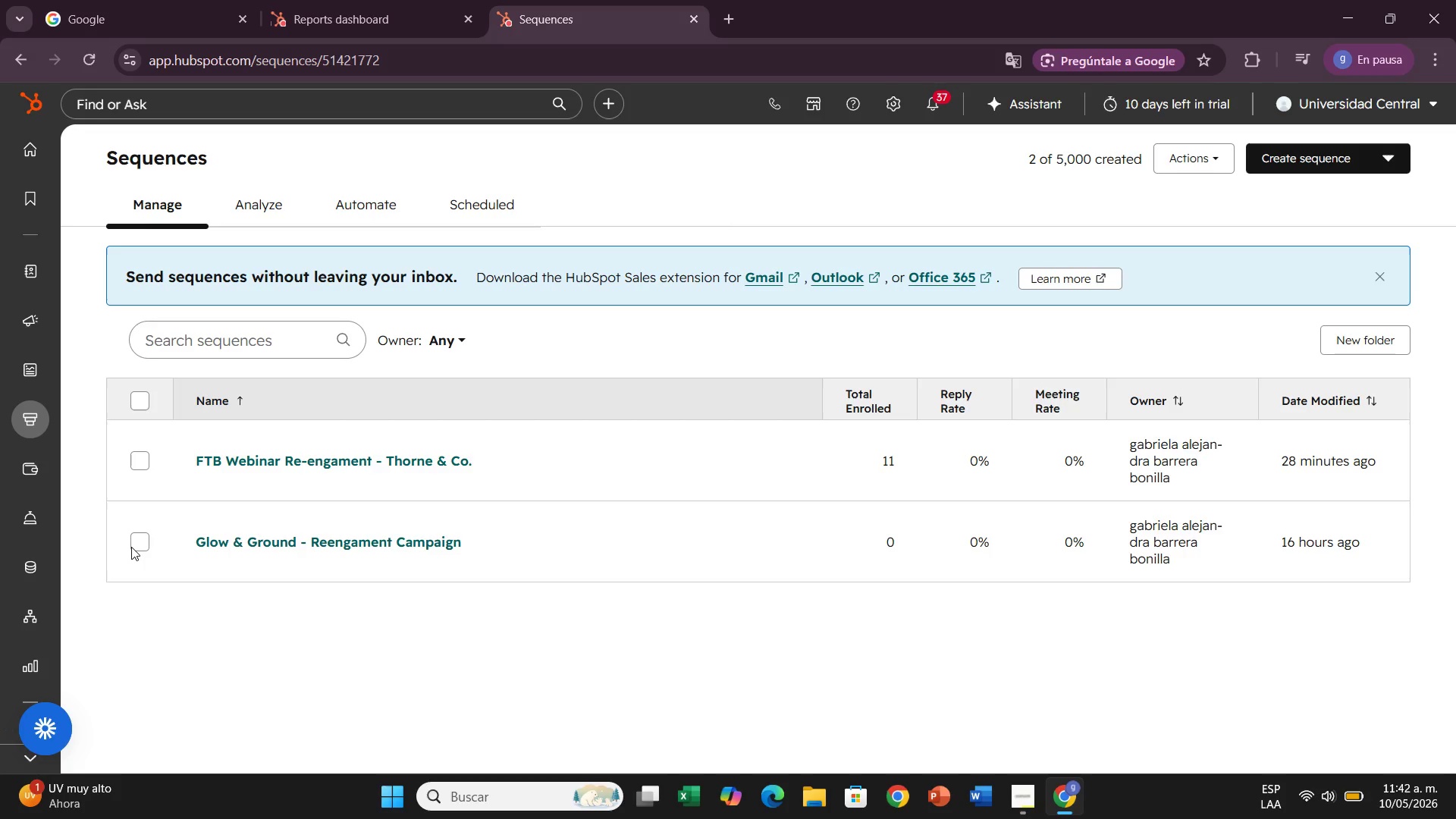 
wait(6.55)
 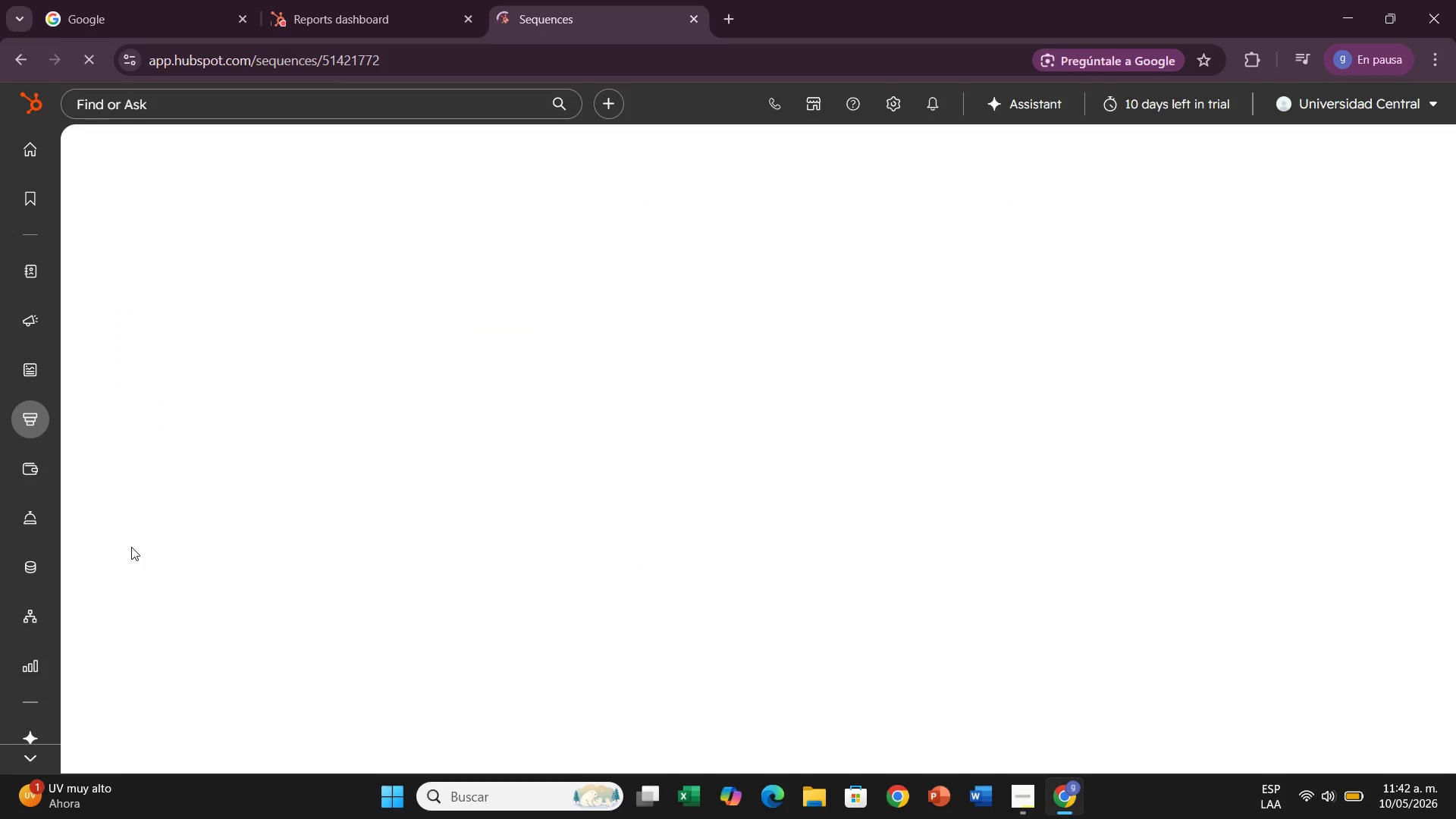 
left_click([291, 465])
 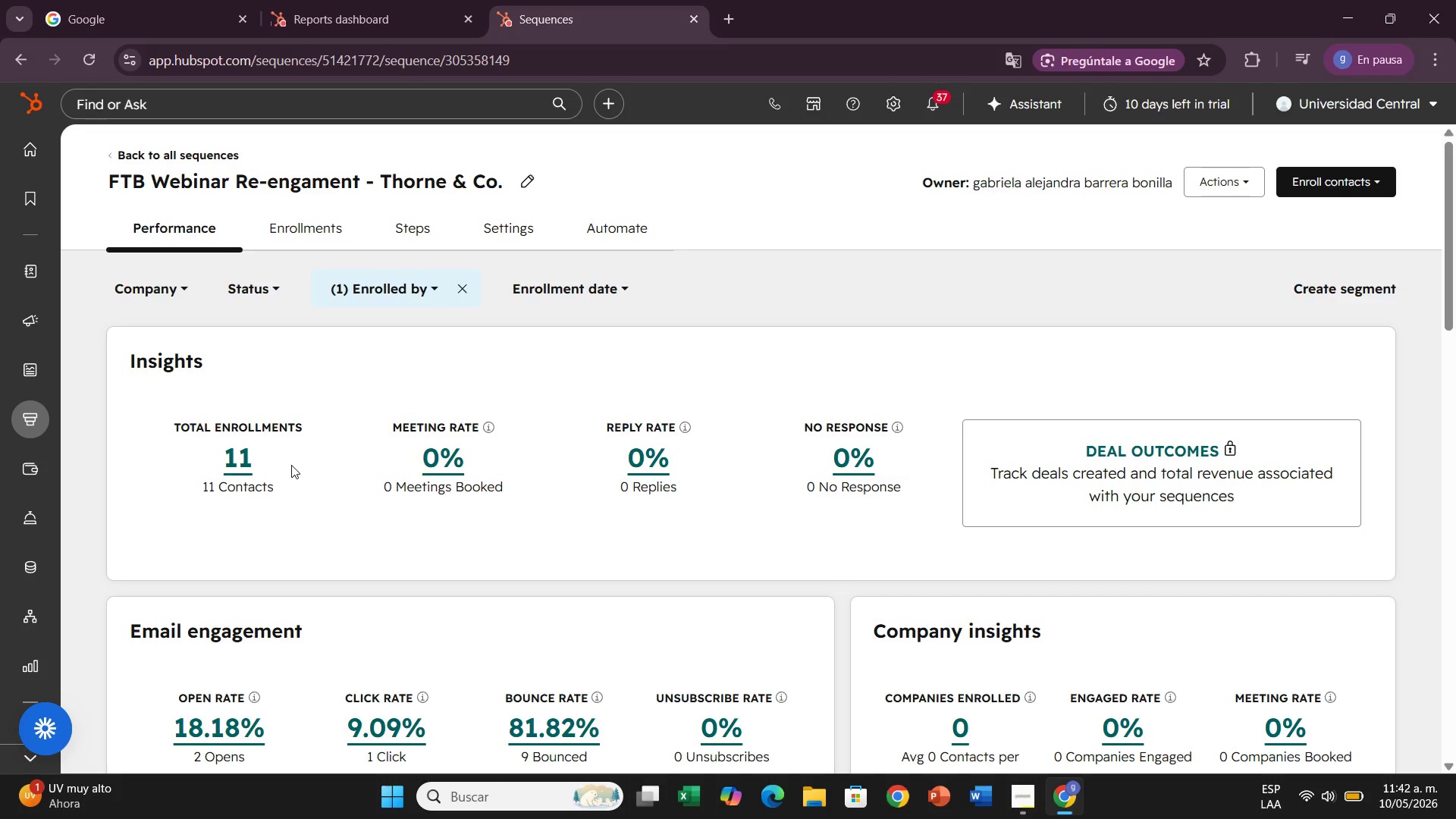 
wait(5.84)
 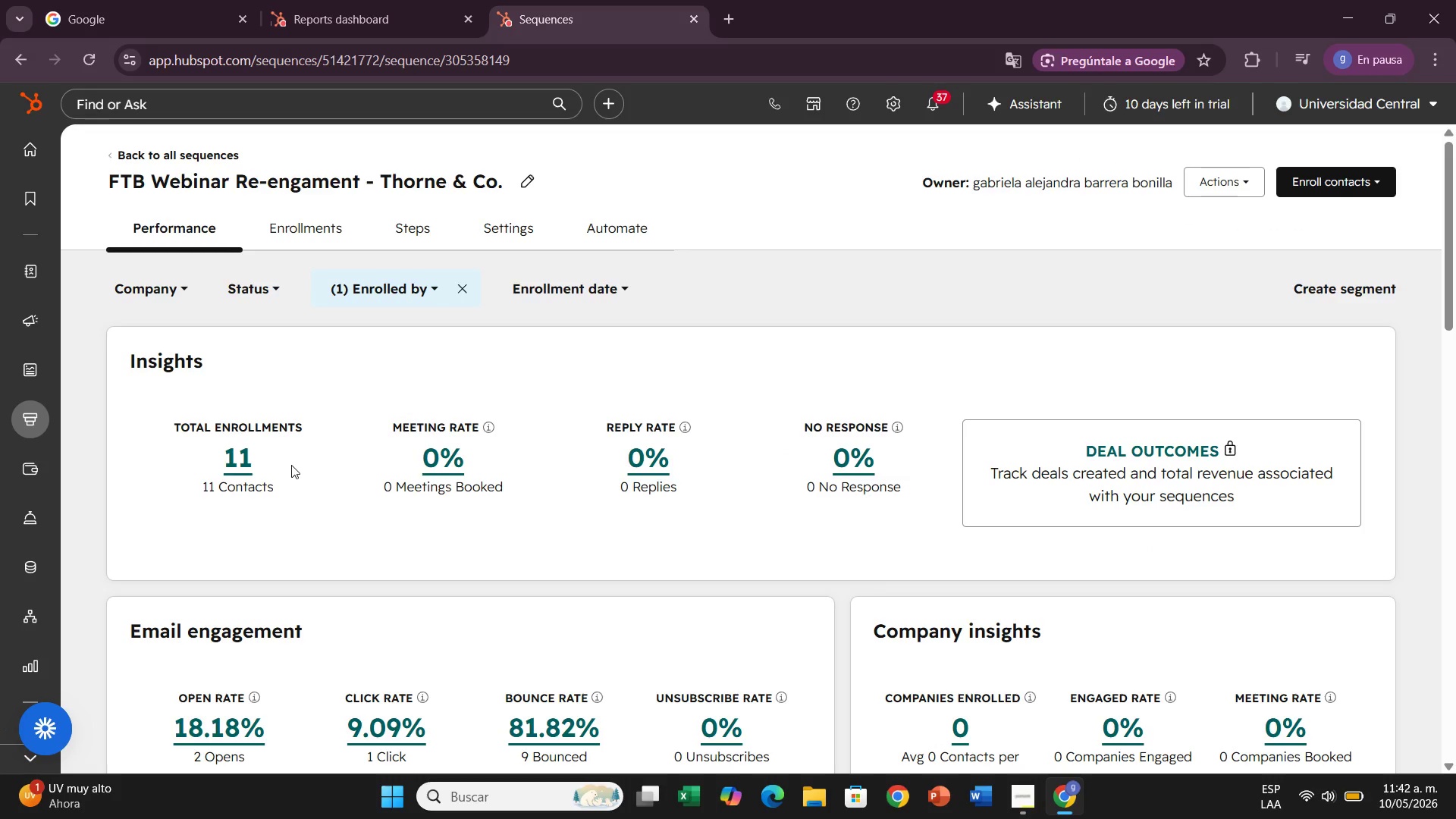 
left_click([1326, 179])
 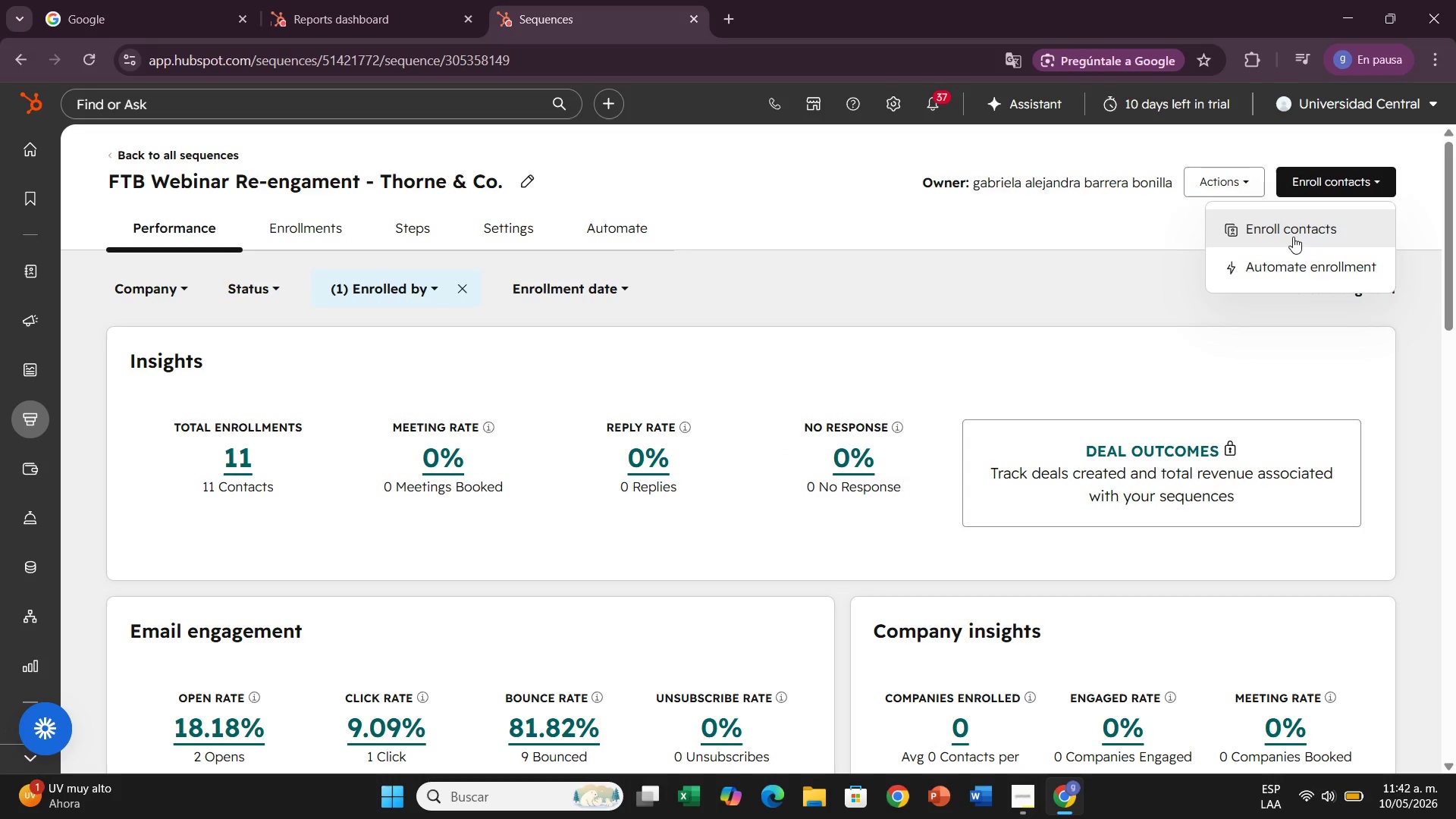 
left_click([1293, 237])
 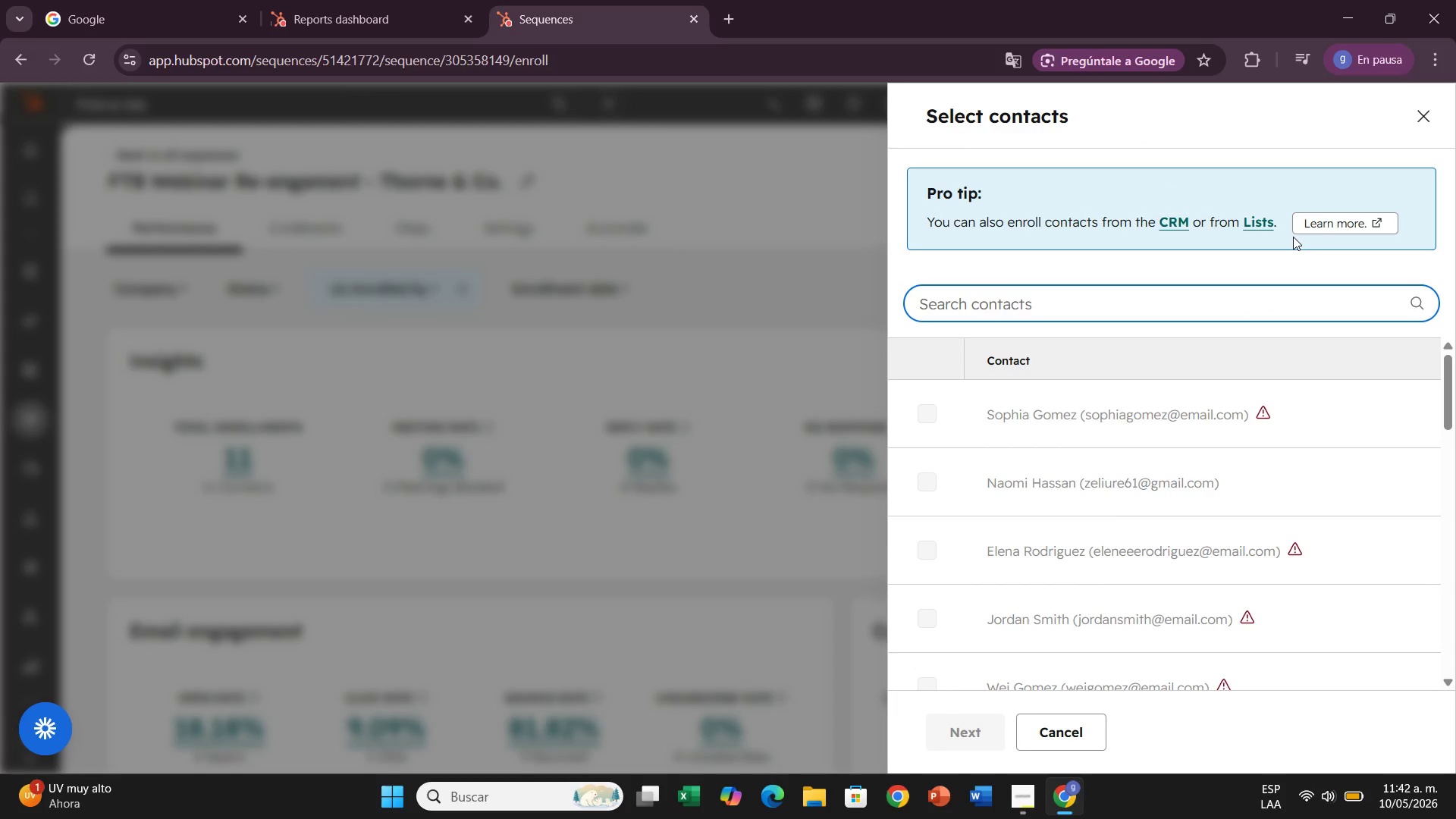 
scroll: coordinate [1114, 367], scroll_direction: down, amount: 6.0
 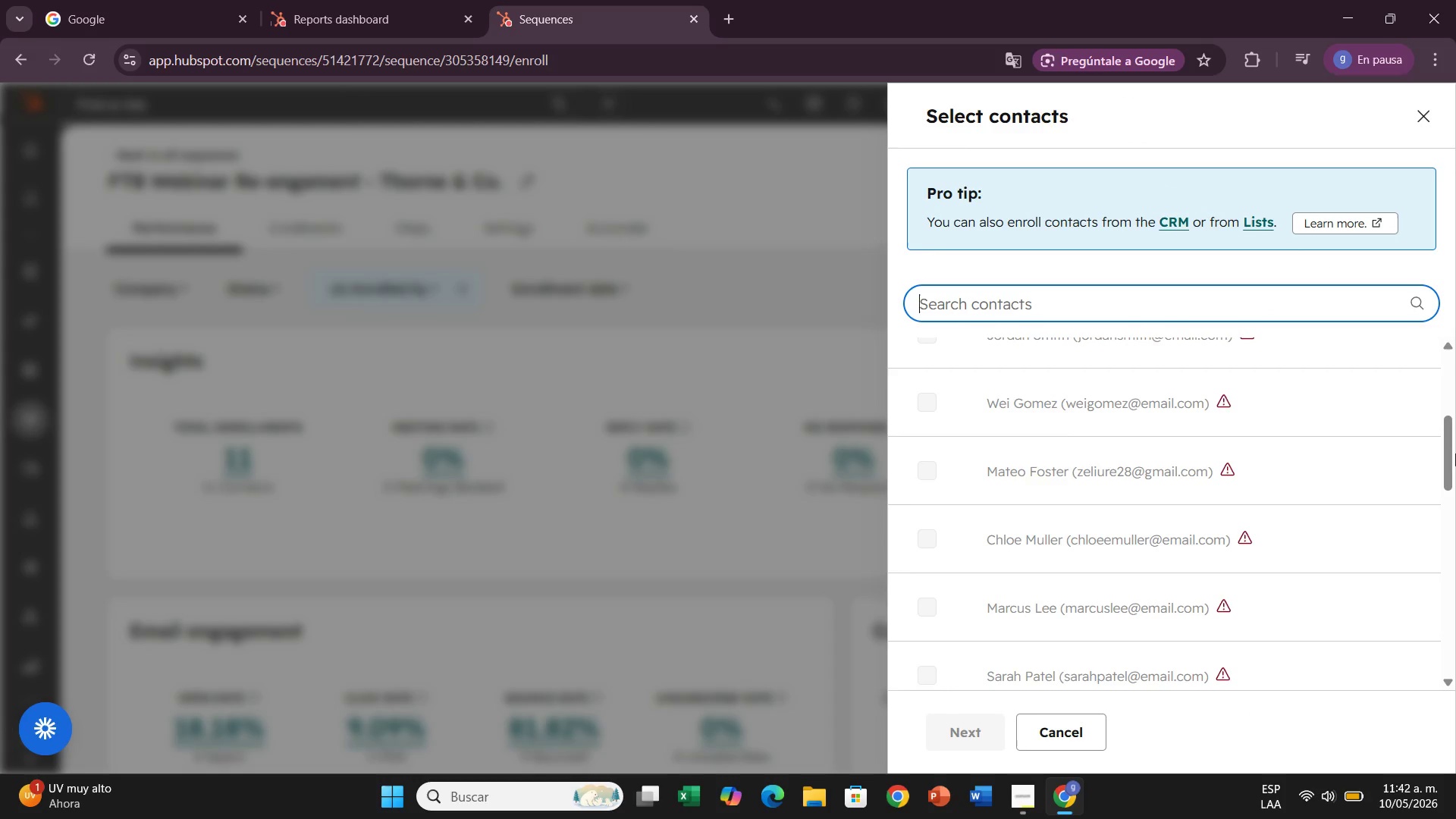 
left_click_drag(start_coordinate=[1455, 450], to_coordinate=[1454, 512])
 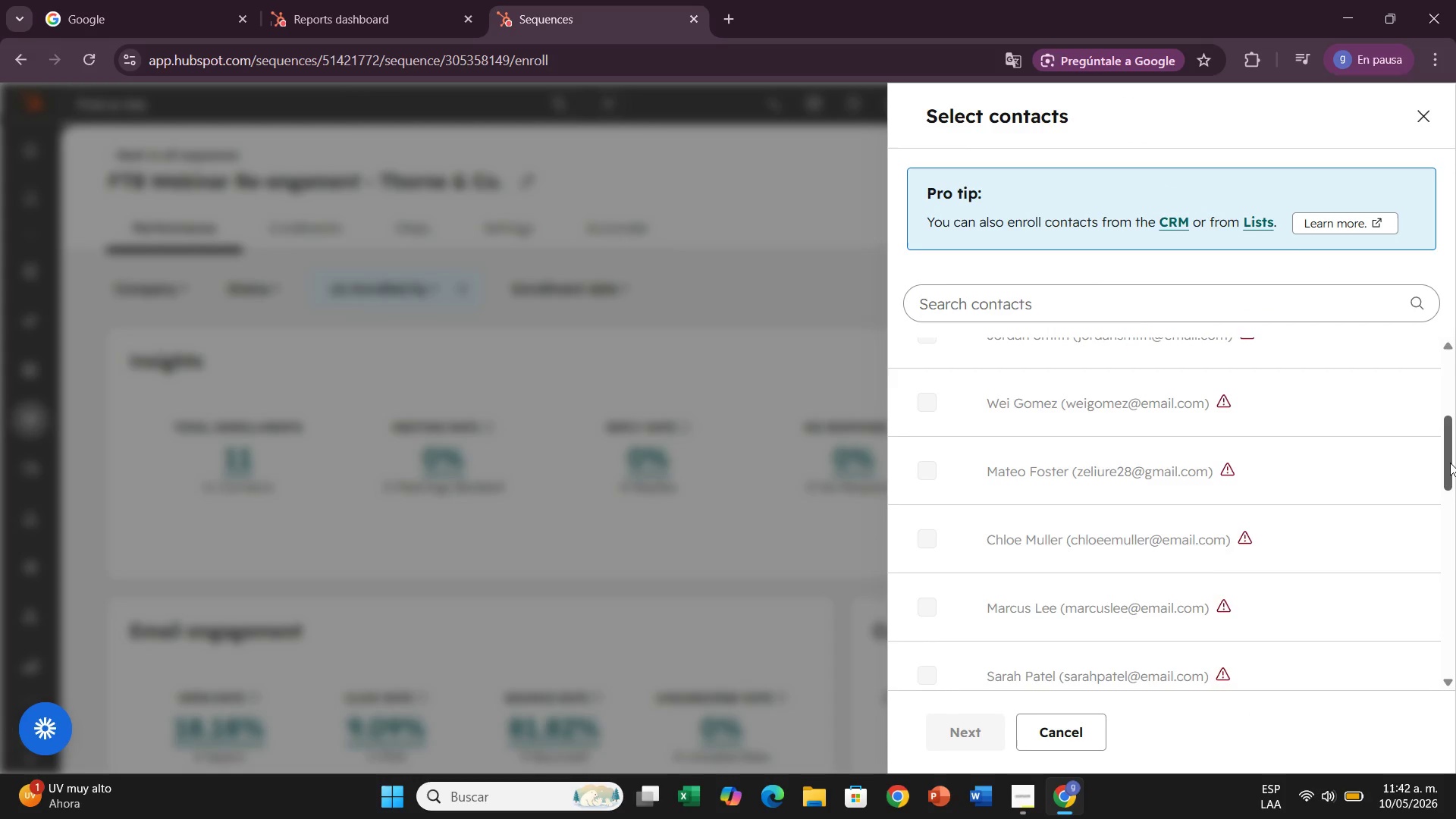 
left_click_drag(start_coordinate=[1450, 463], to_coordinate=[1434, 535])
 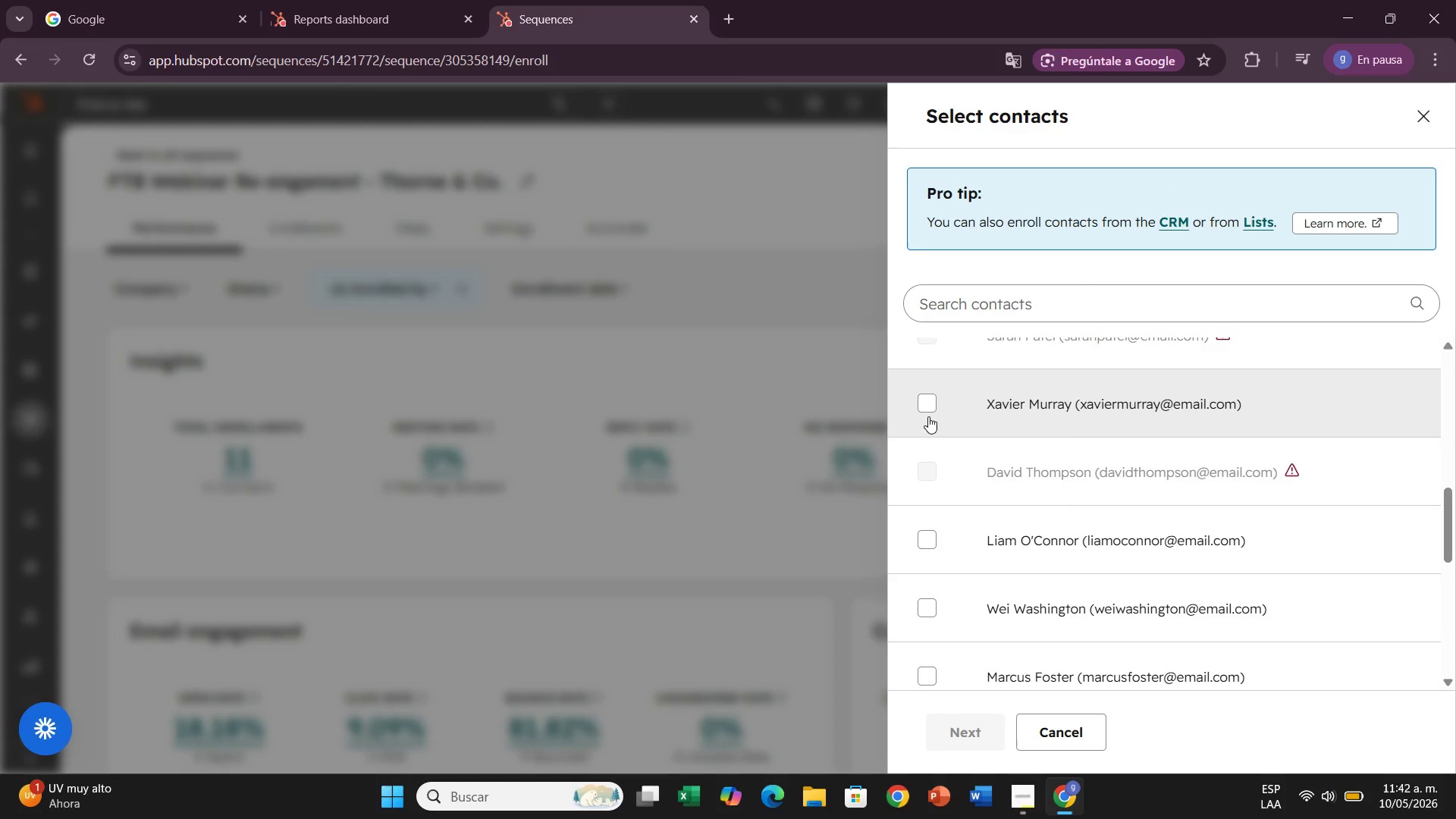 
left_click([928, 416])
 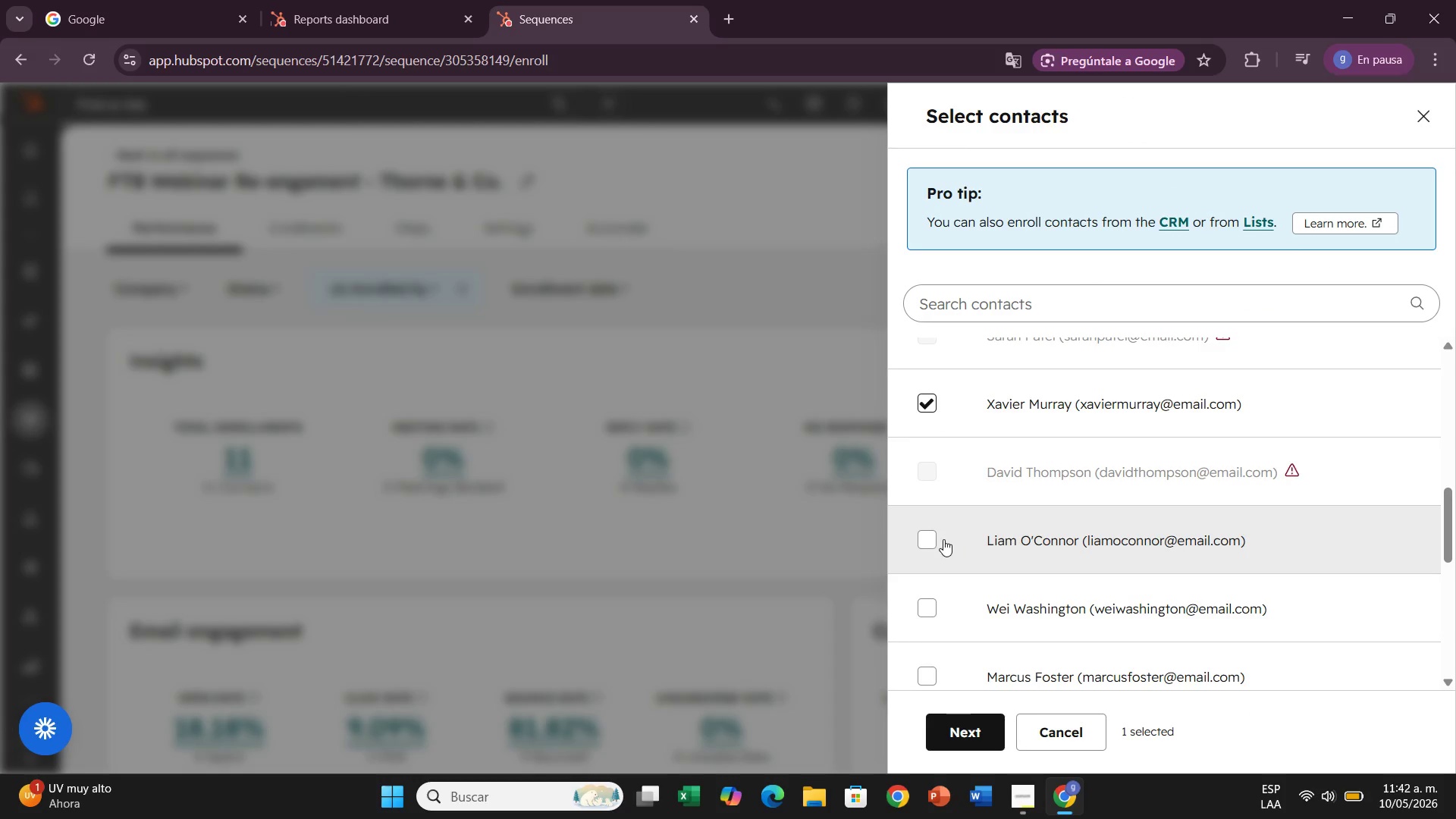 
left_click([943, 539])
 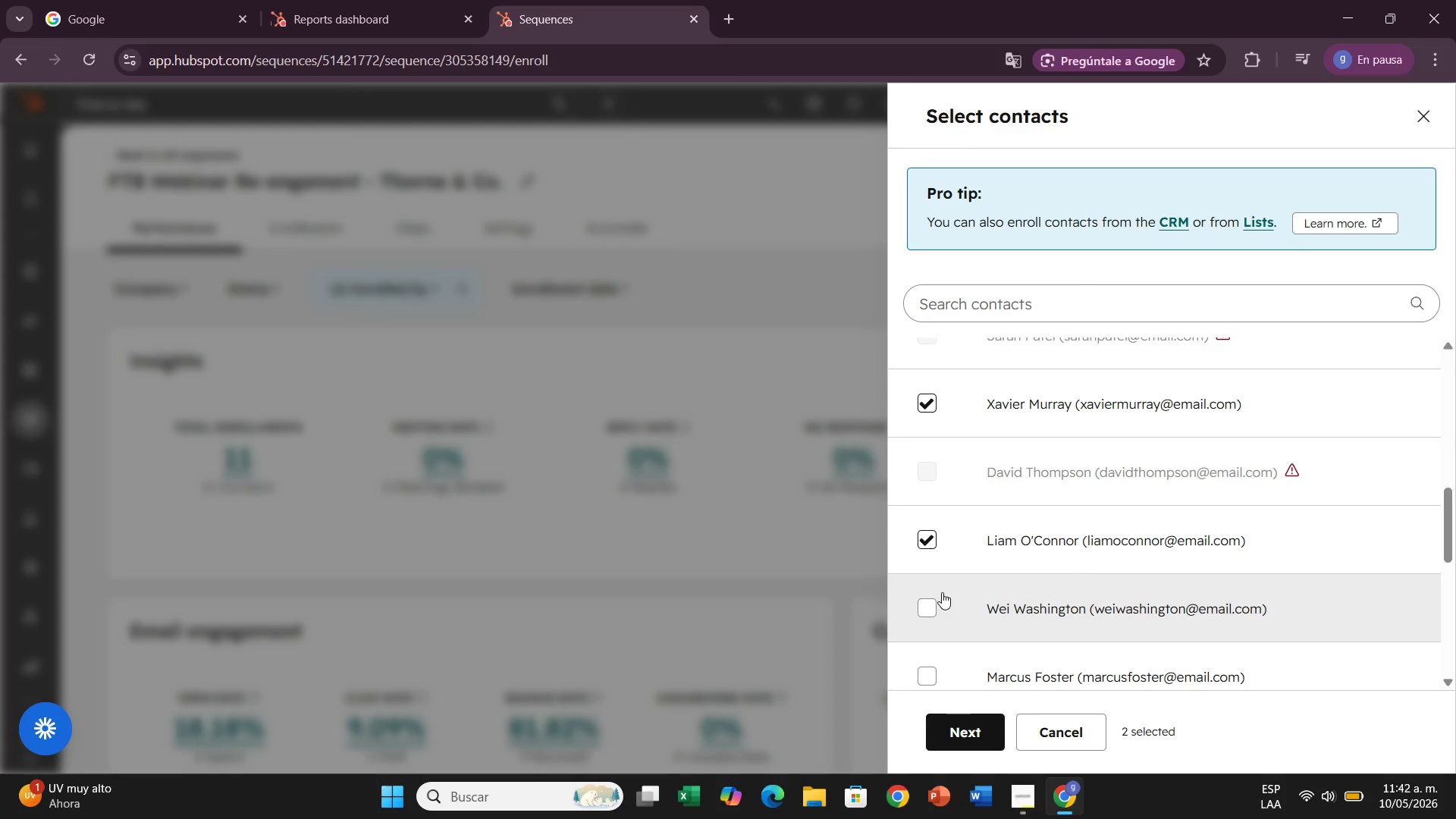 
left_click([942, 592])
 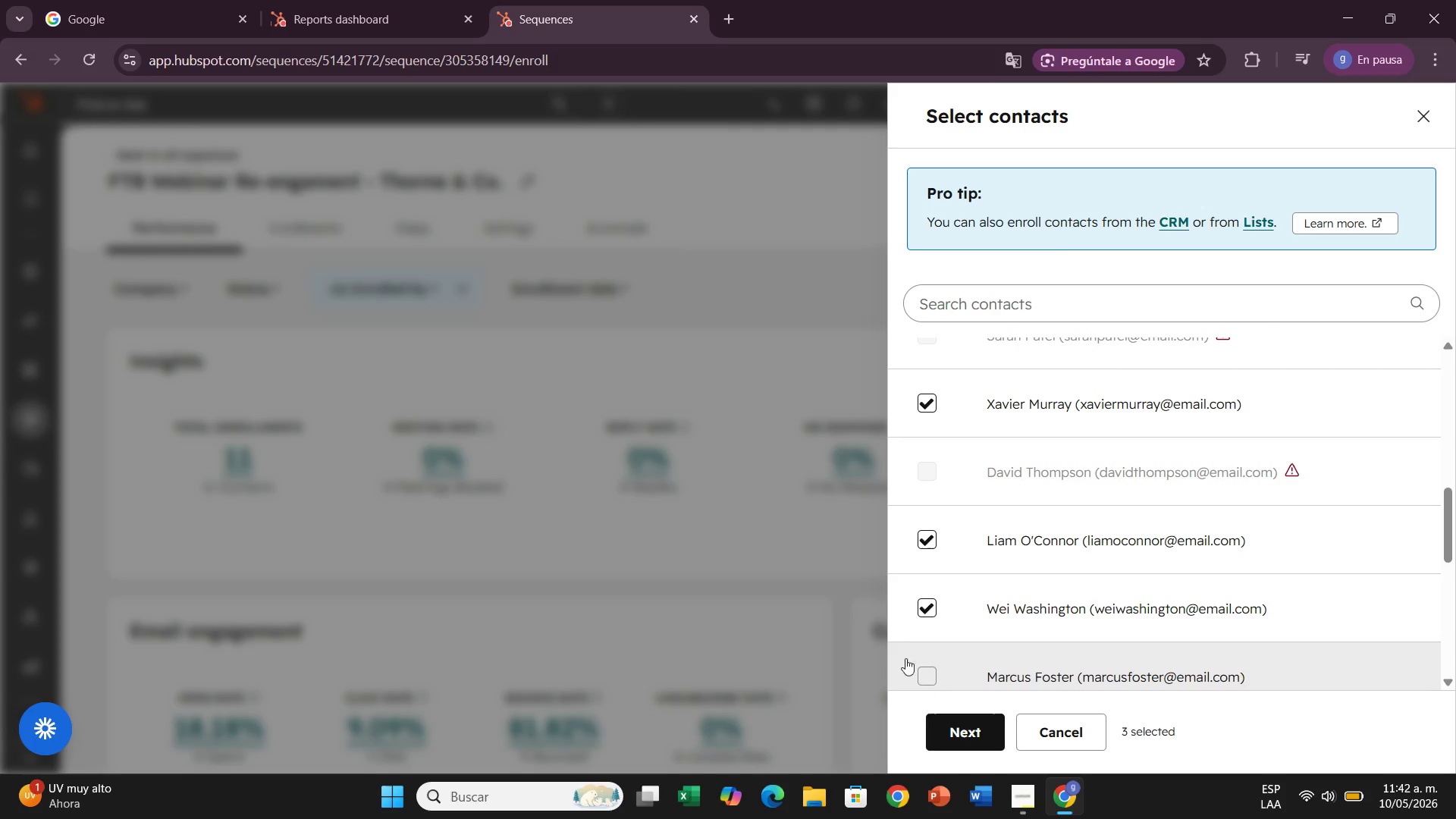 
scroll: coordinate [912, 599], scroll_direction: down, amount: 2.0
 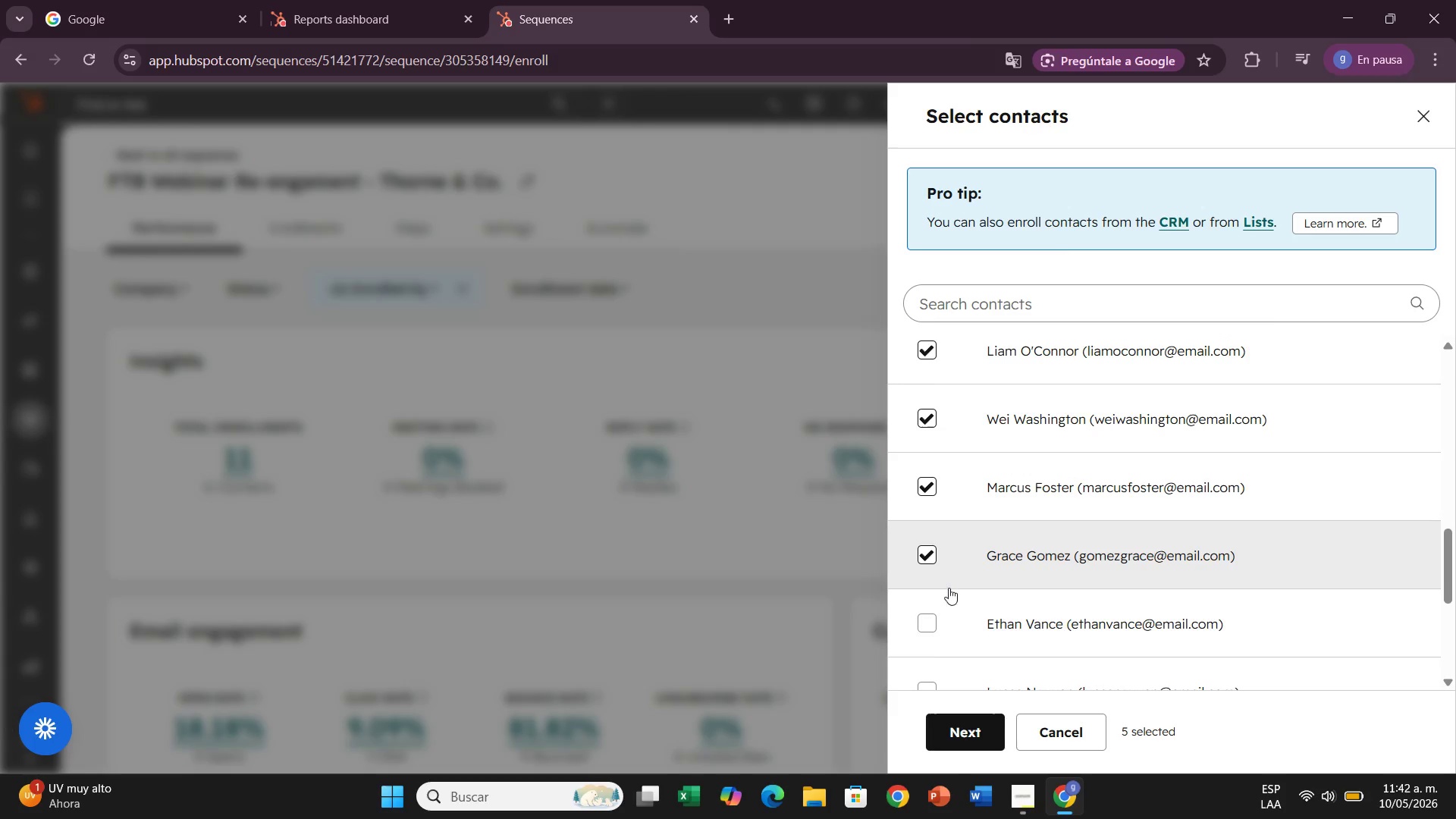 
left_click([931, 613])
 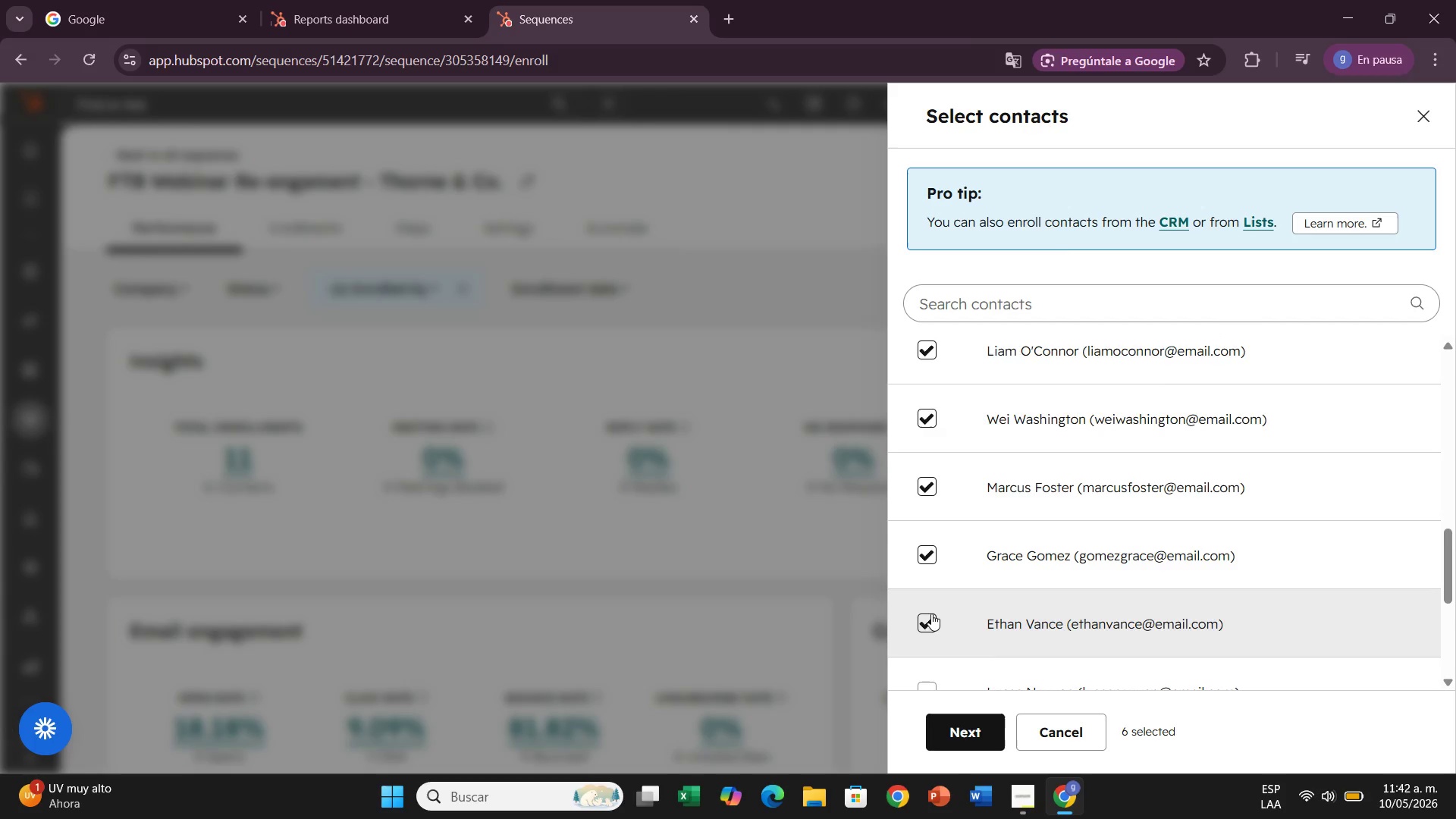 
scroll: coordinate [930, 616], scroll_direction: down, amount: 2.0
 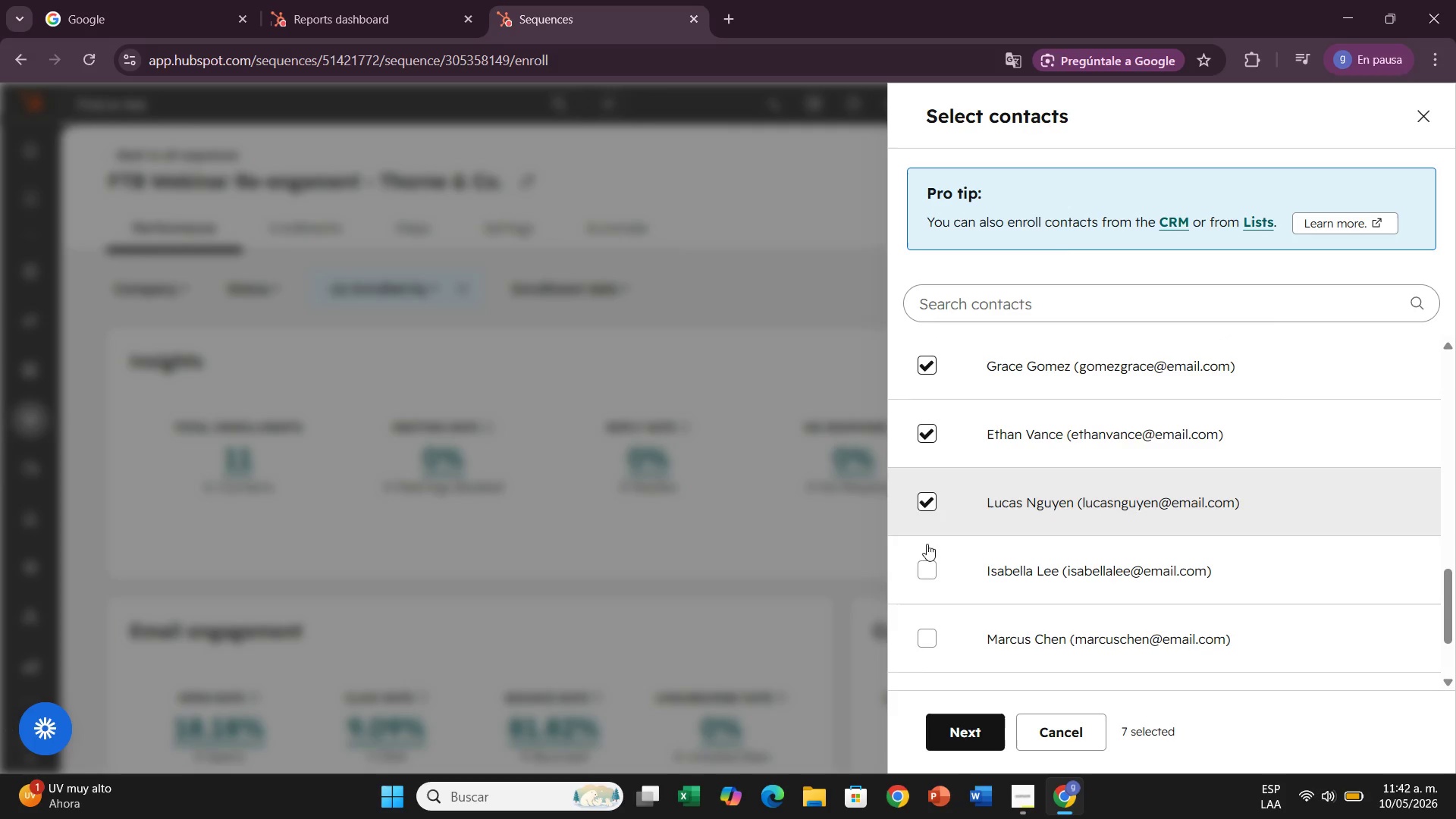 
double_click([927, 570])
 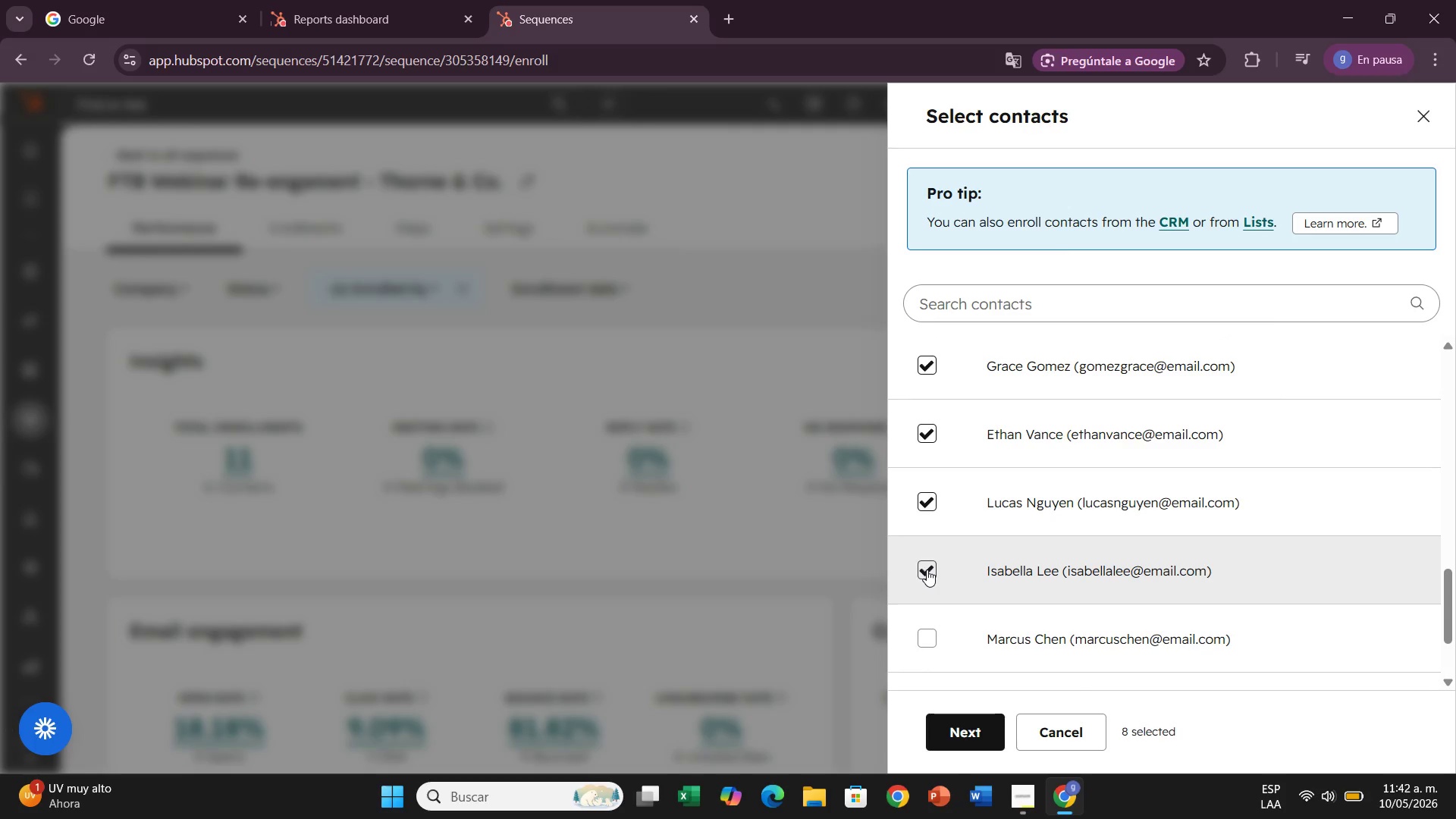 
scroll: coordinate [927, 570], scroll_direction: down, amount: 2.0
 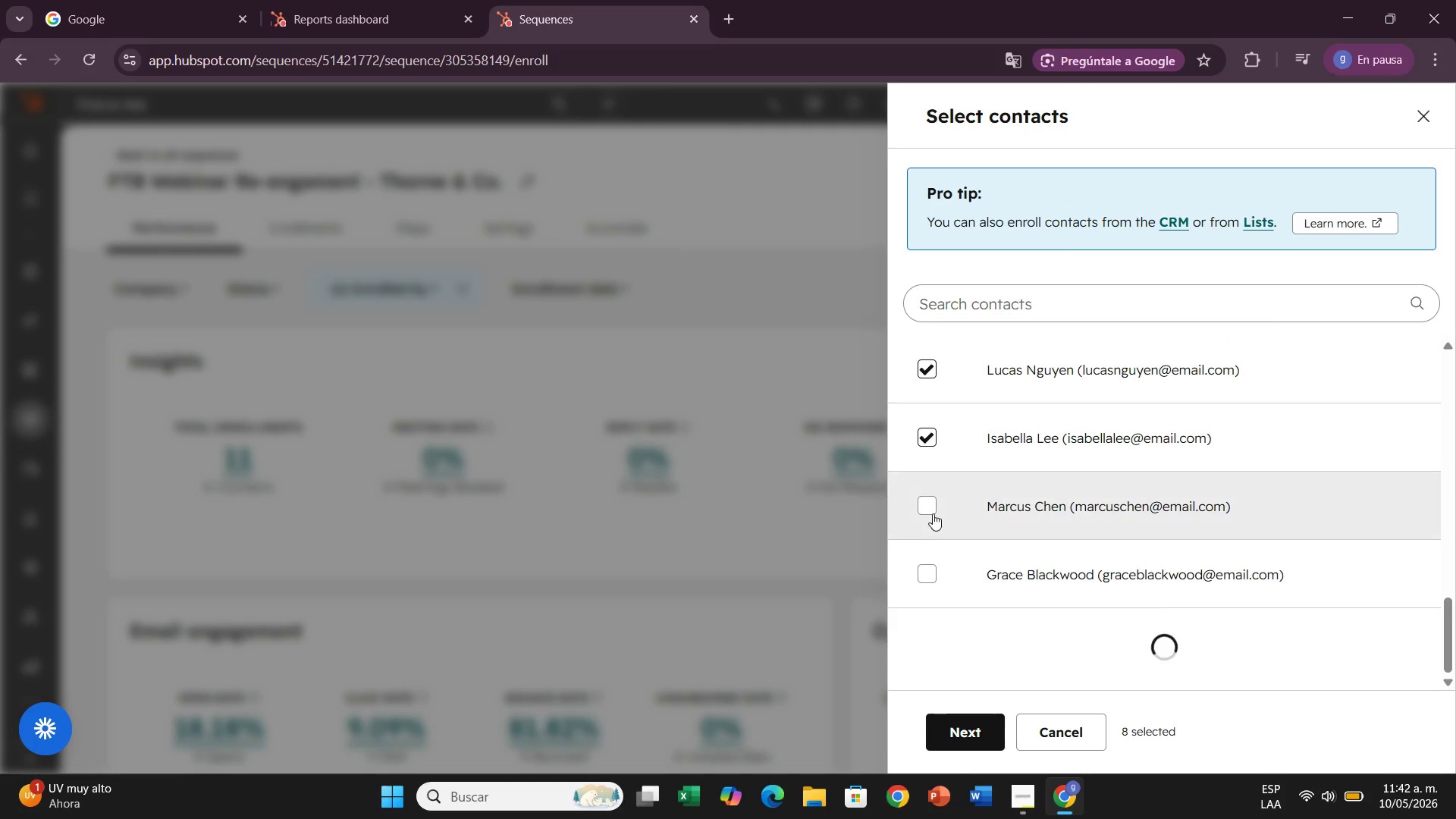 
left_click([929, 504])
 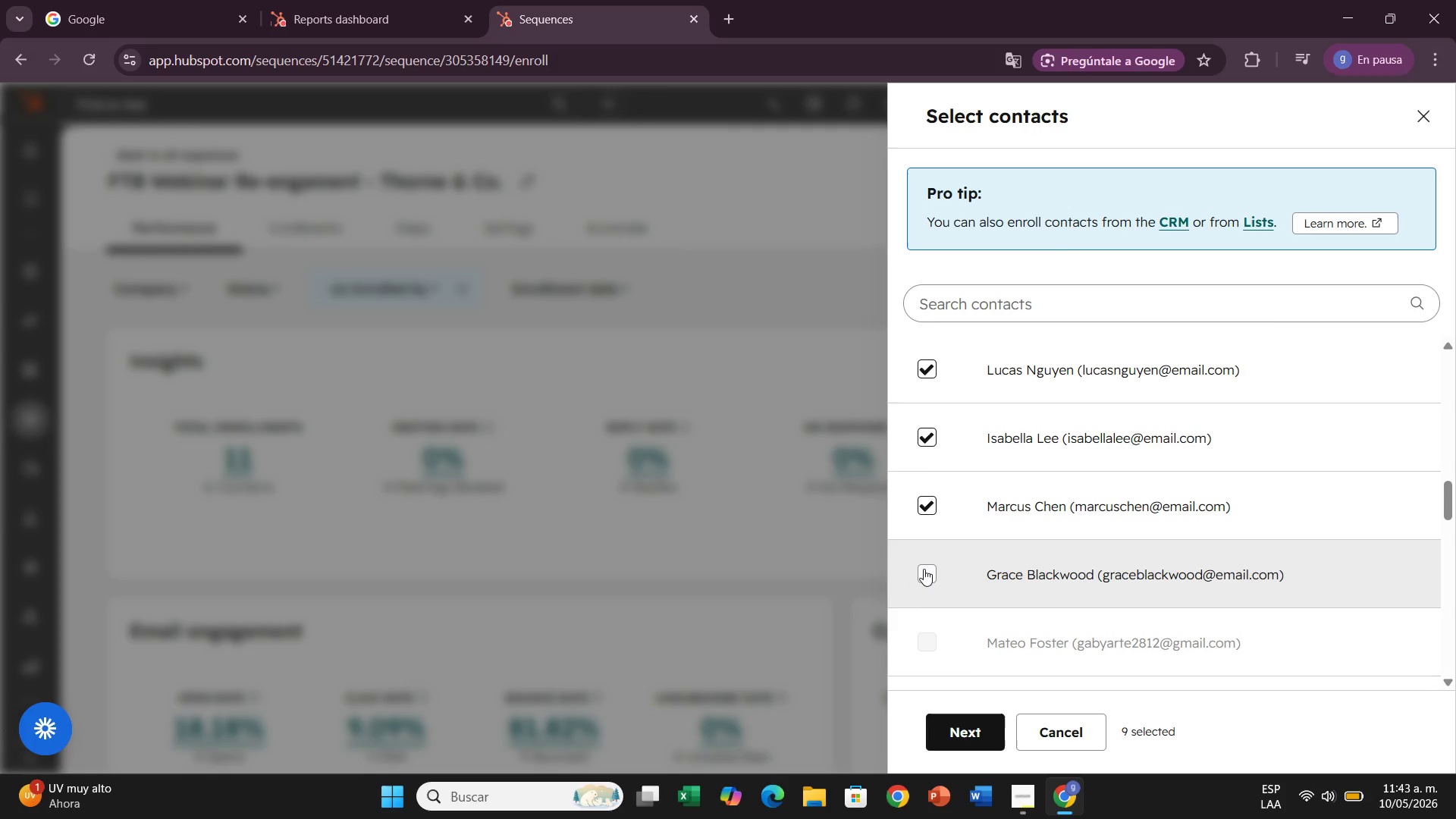 
left_click([924, 569])
 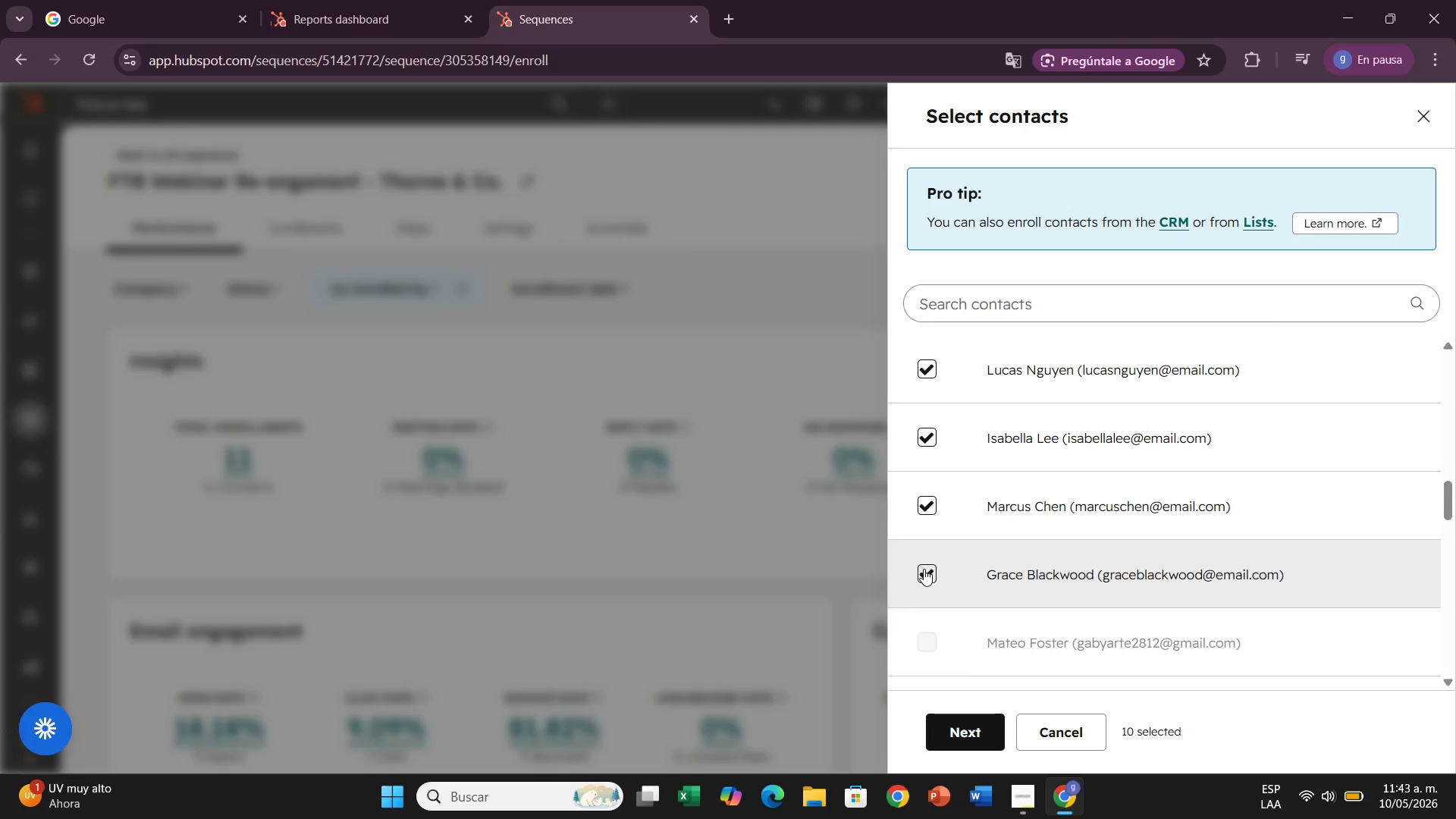 
scroll: coordinate [924, 569], scroll_direction: down, amount: 2.0
 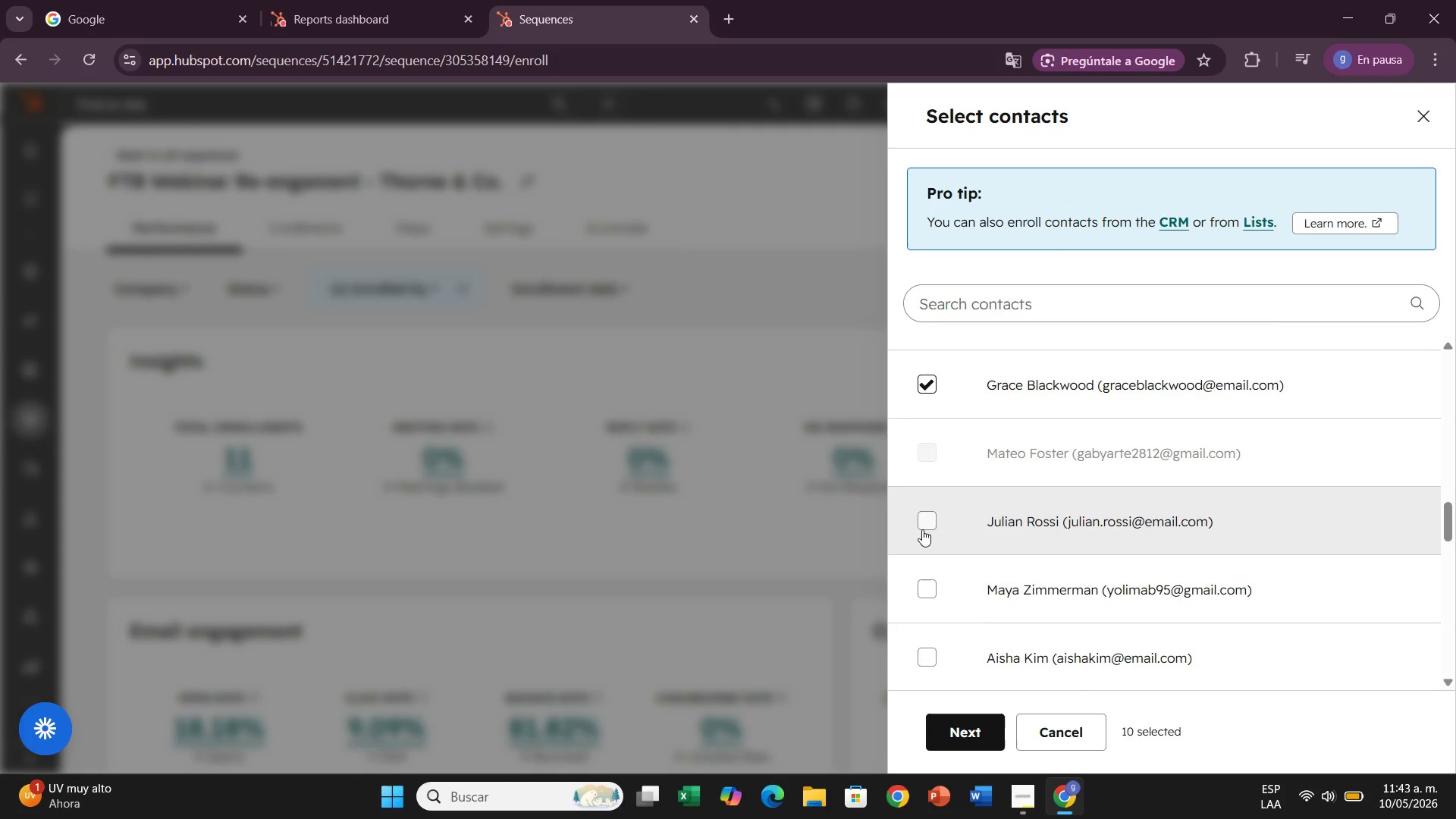 
left_click([922, 529])
 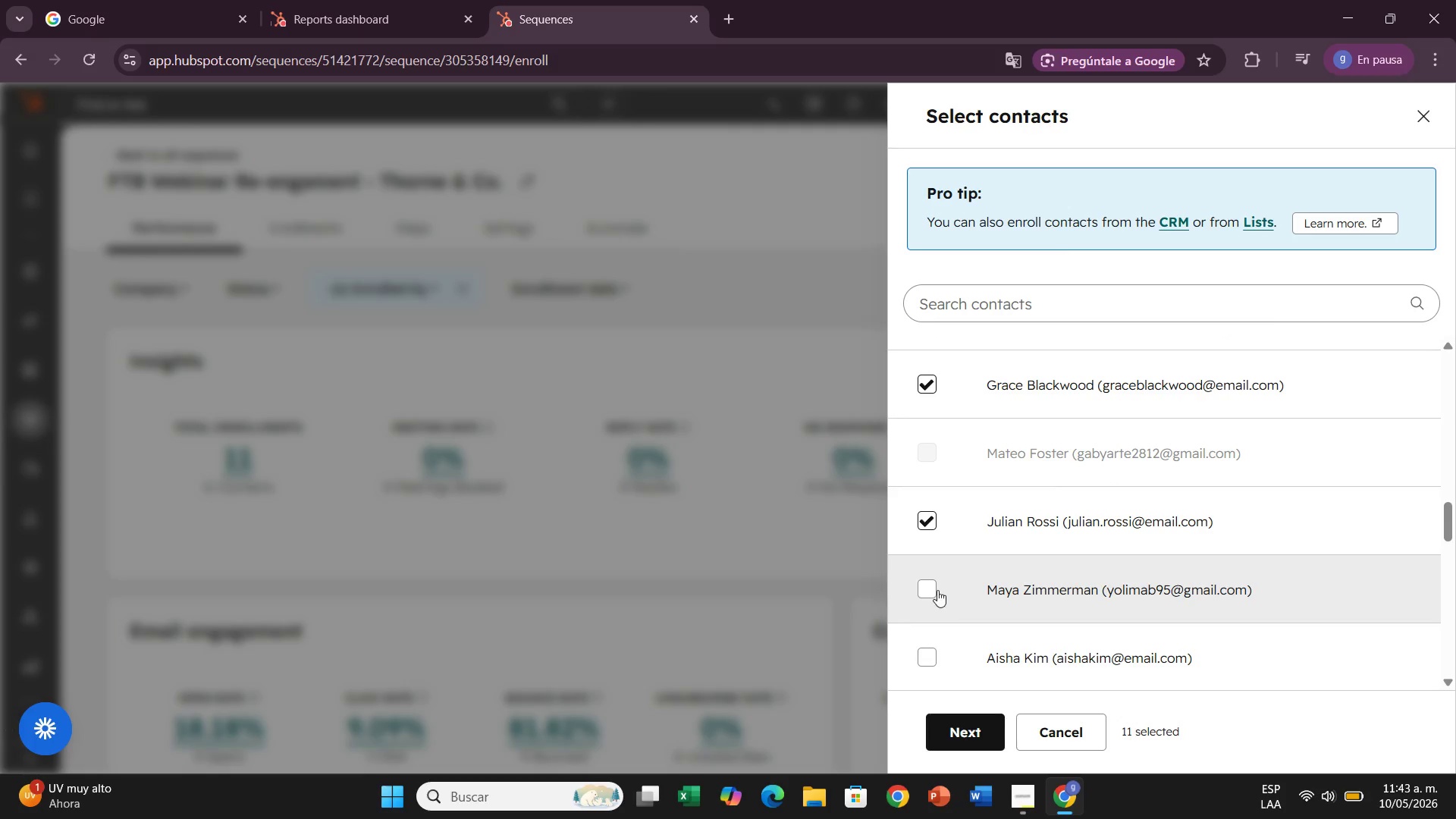 
left_click([934, 590])
 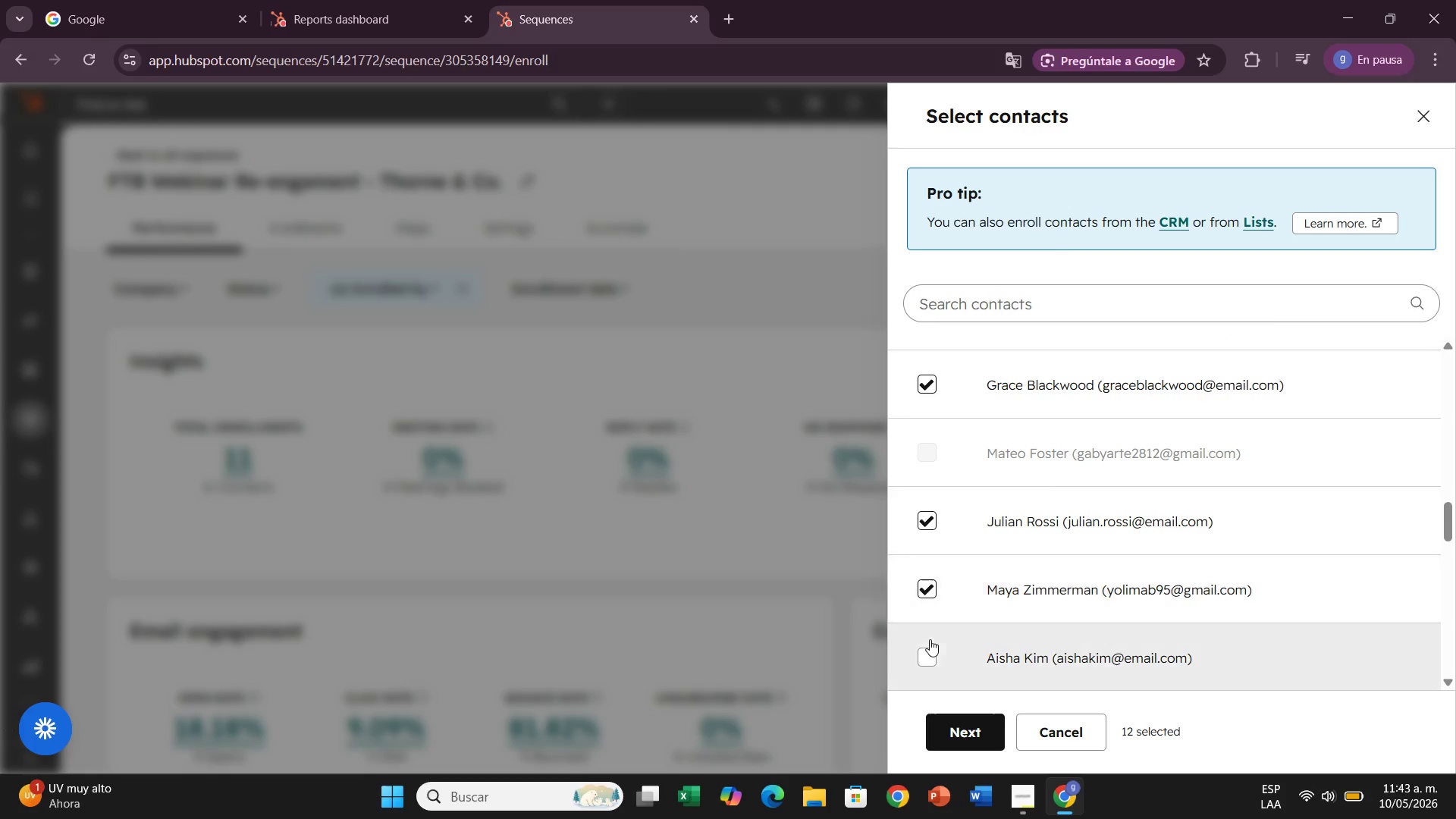 
left_click([927, 649])
 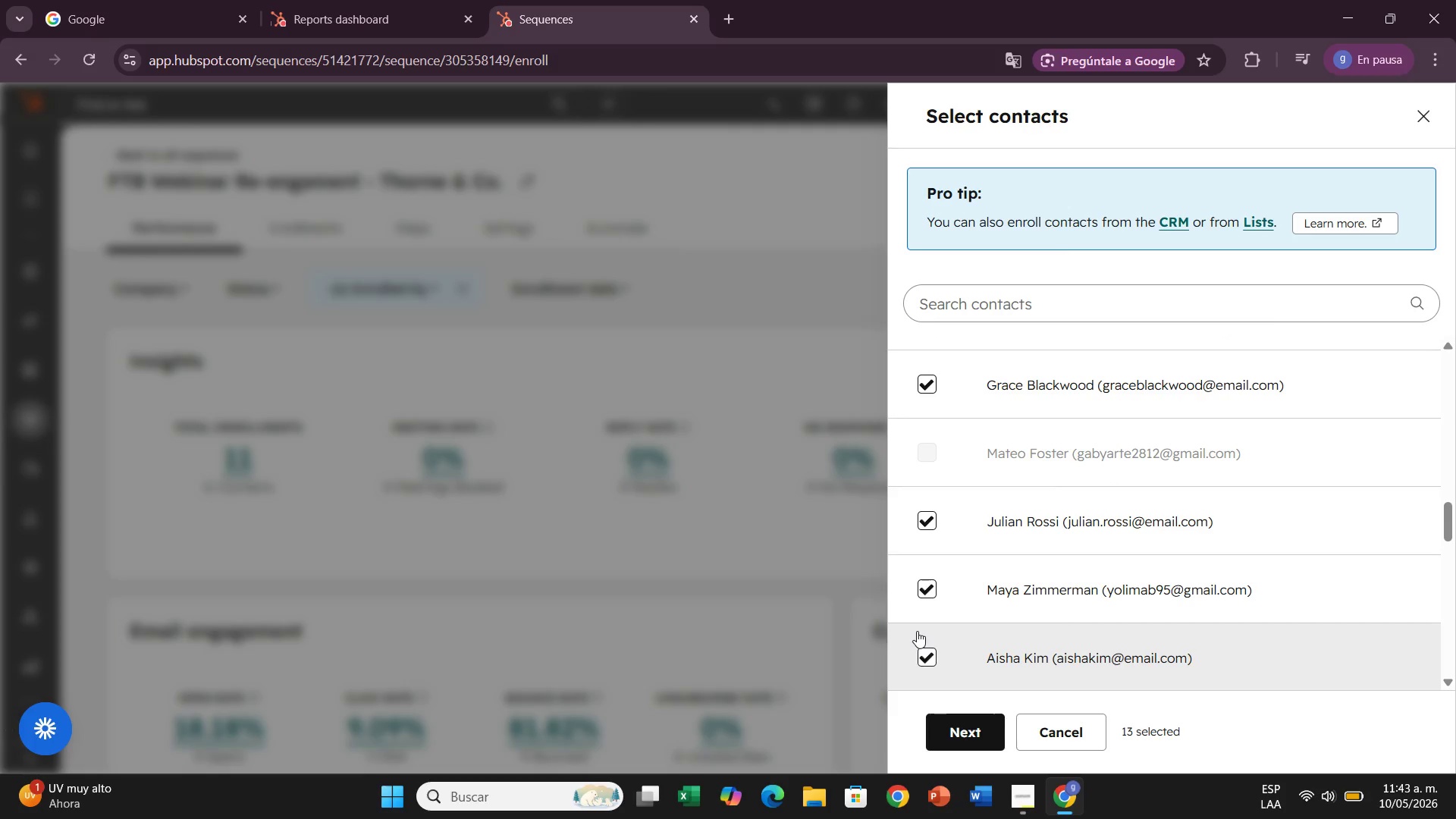 
scroll: coordinate [917, 631], scroll_direction: down, amount: 2.0
 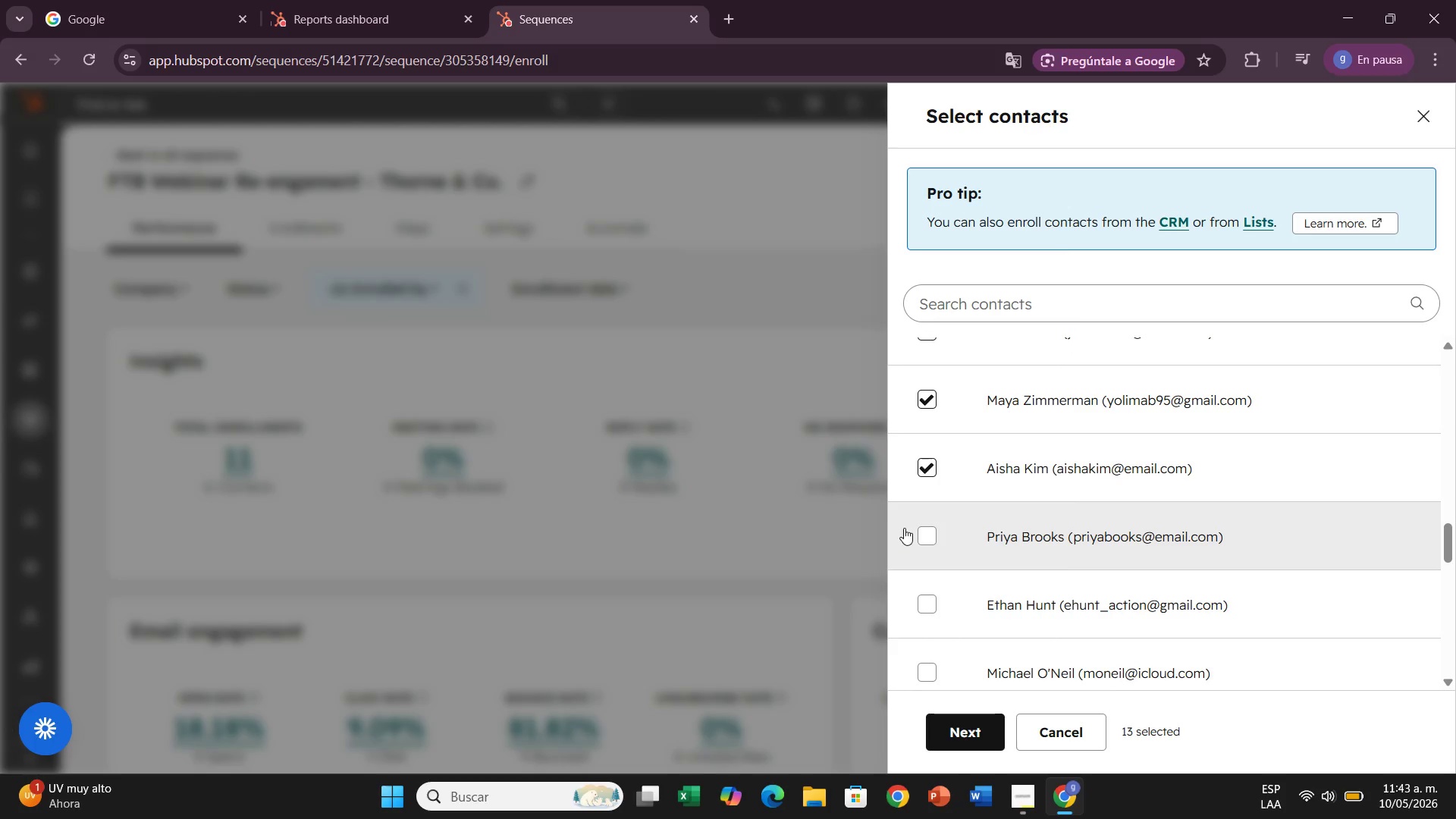 
left_click([907, 528])
 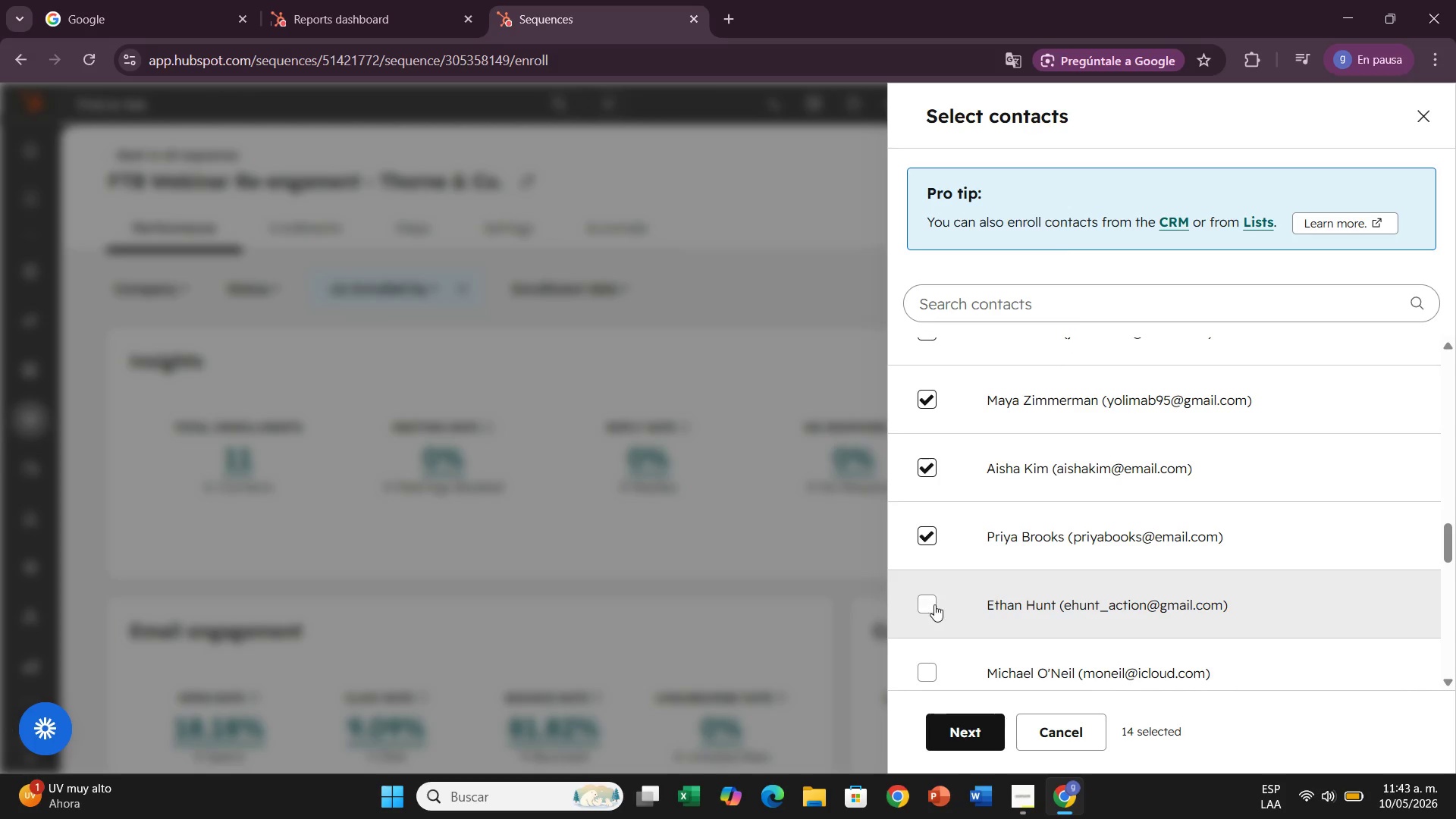 
left_click([934, 604])
 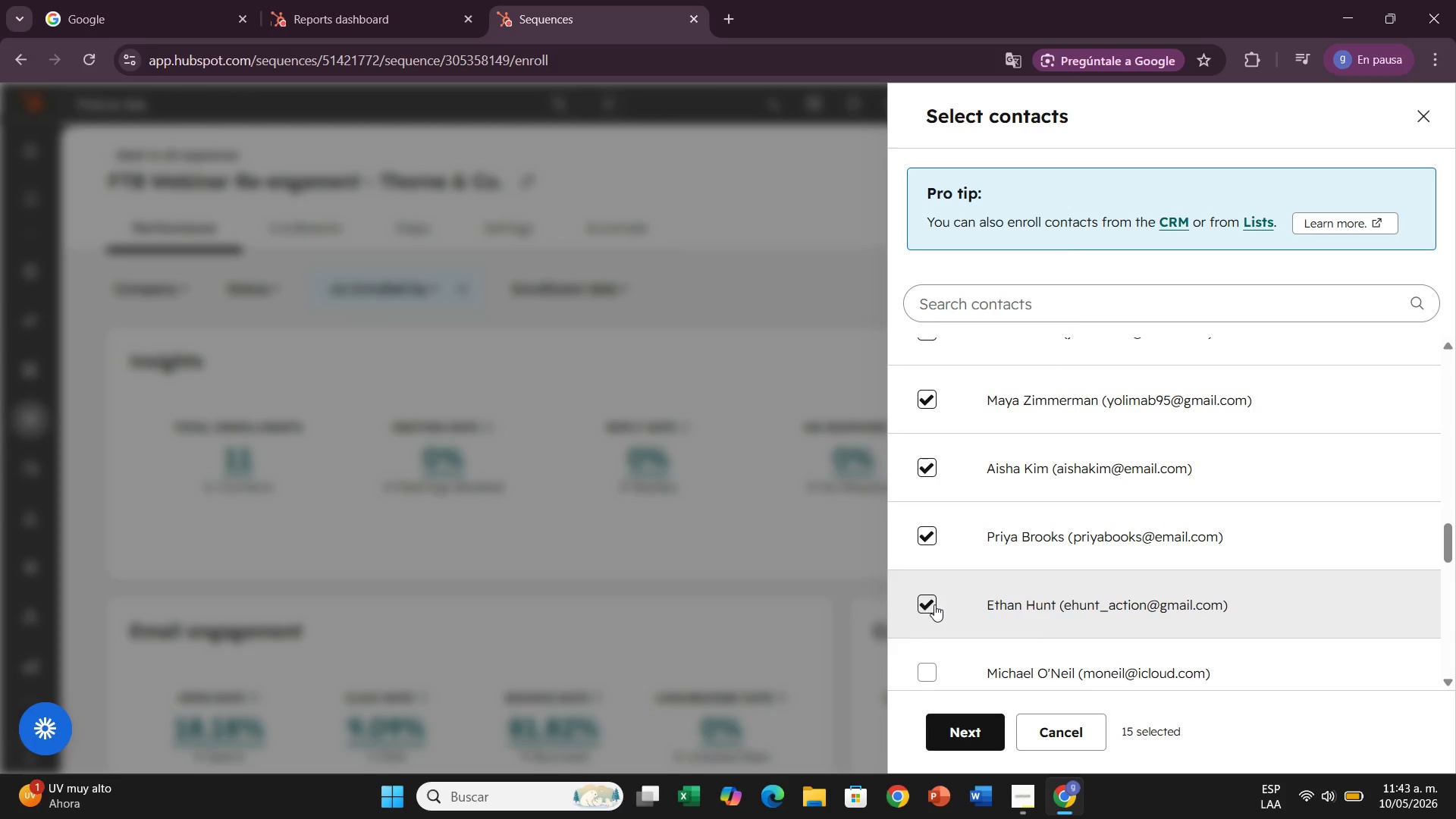 
scroll: coordinate [934, 604], scroll_direction: down, amount: 1.0
 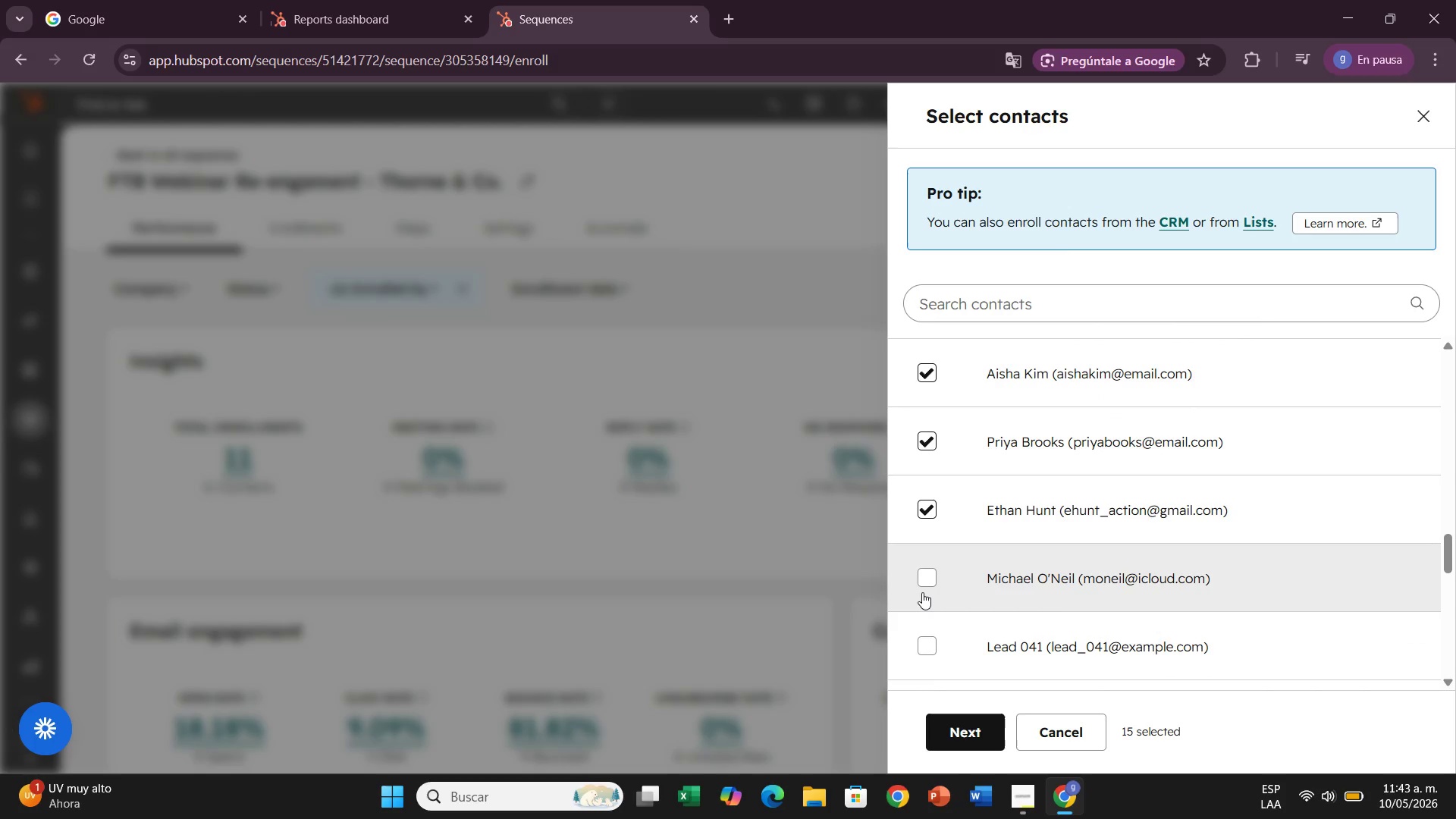 
left_click([922, 592])
 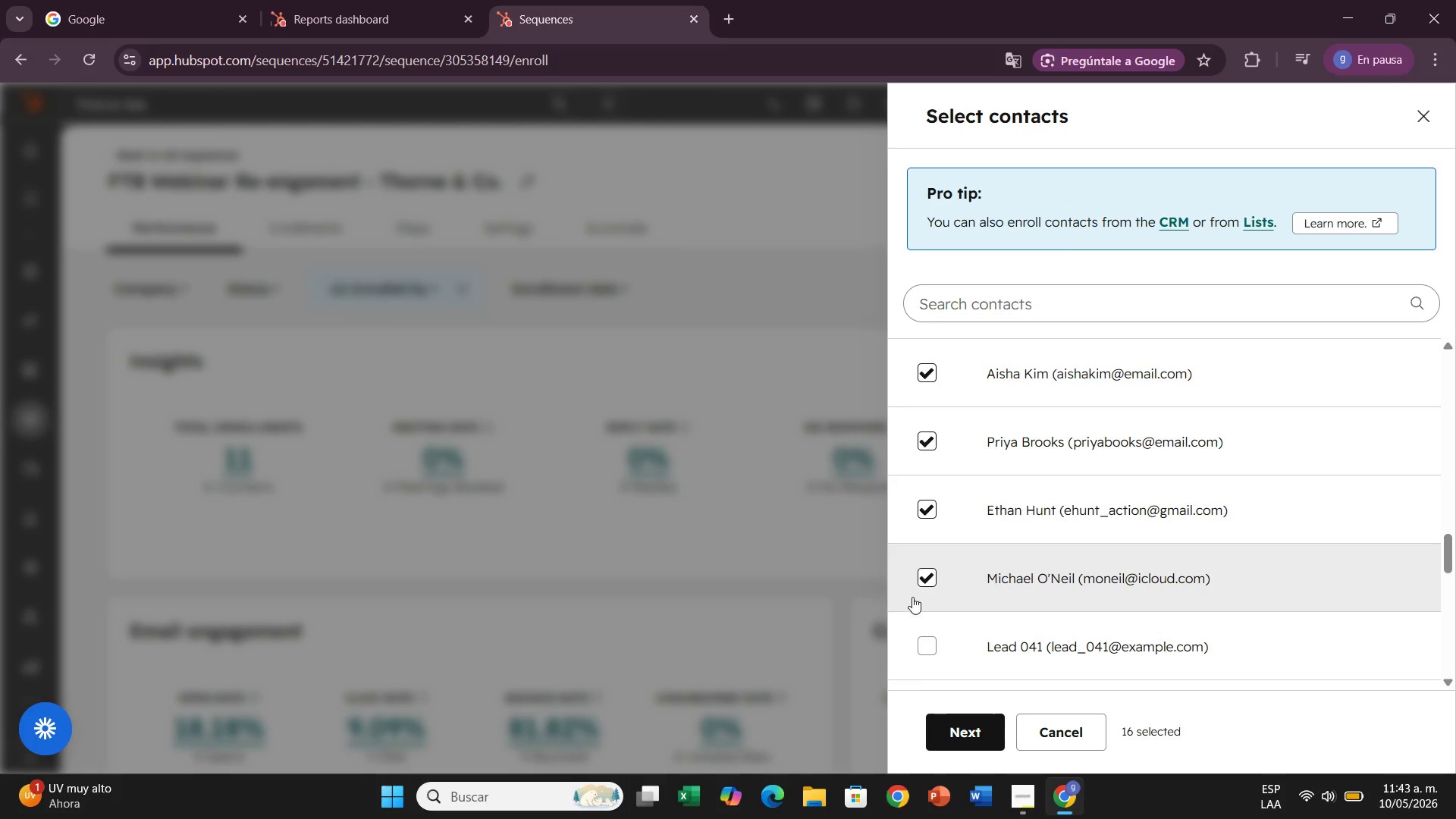 
scroll: coordinate [912, 597], scroll_direction: down, amount: 2.0
 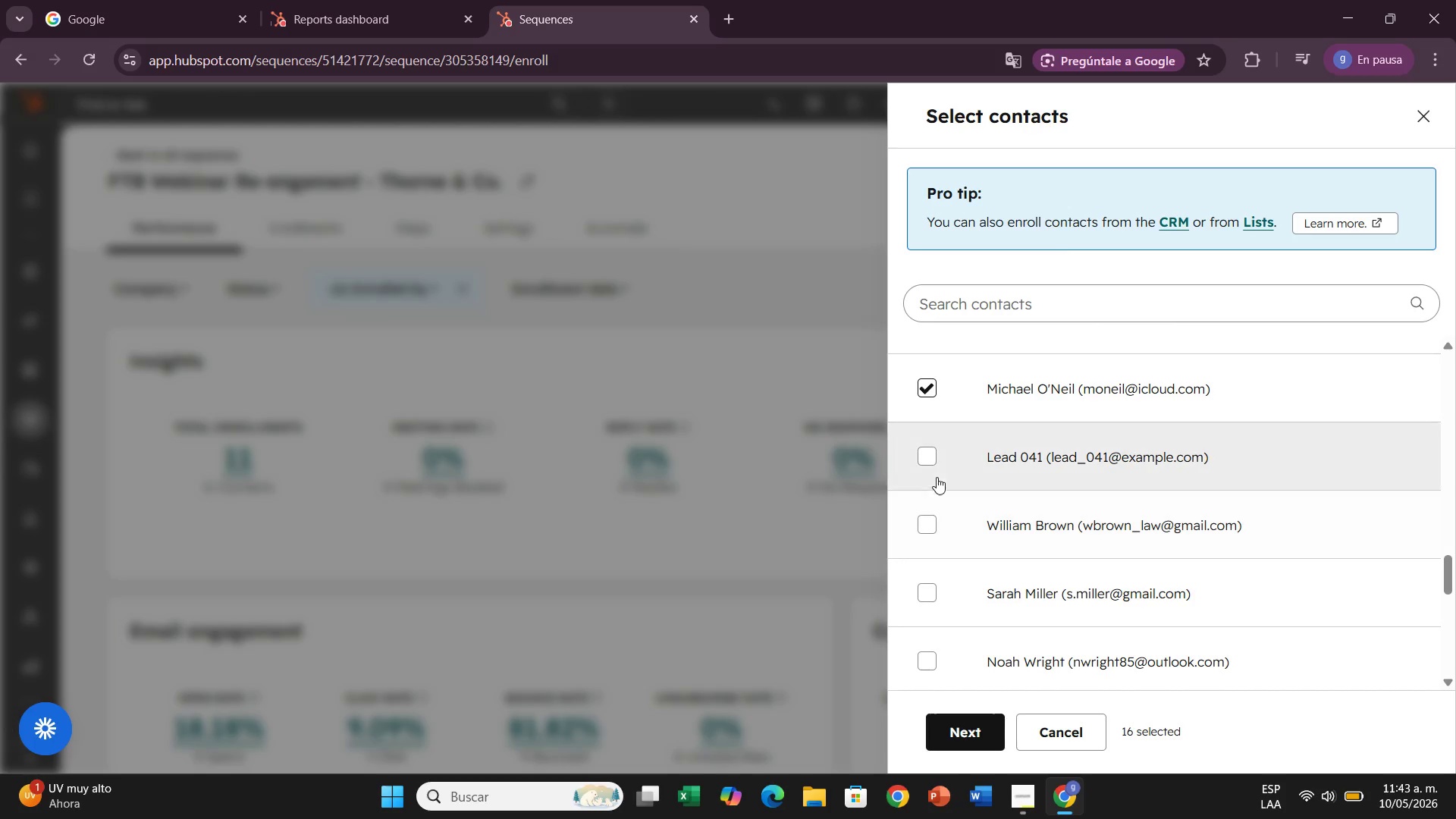 
left_click([918, 471])
 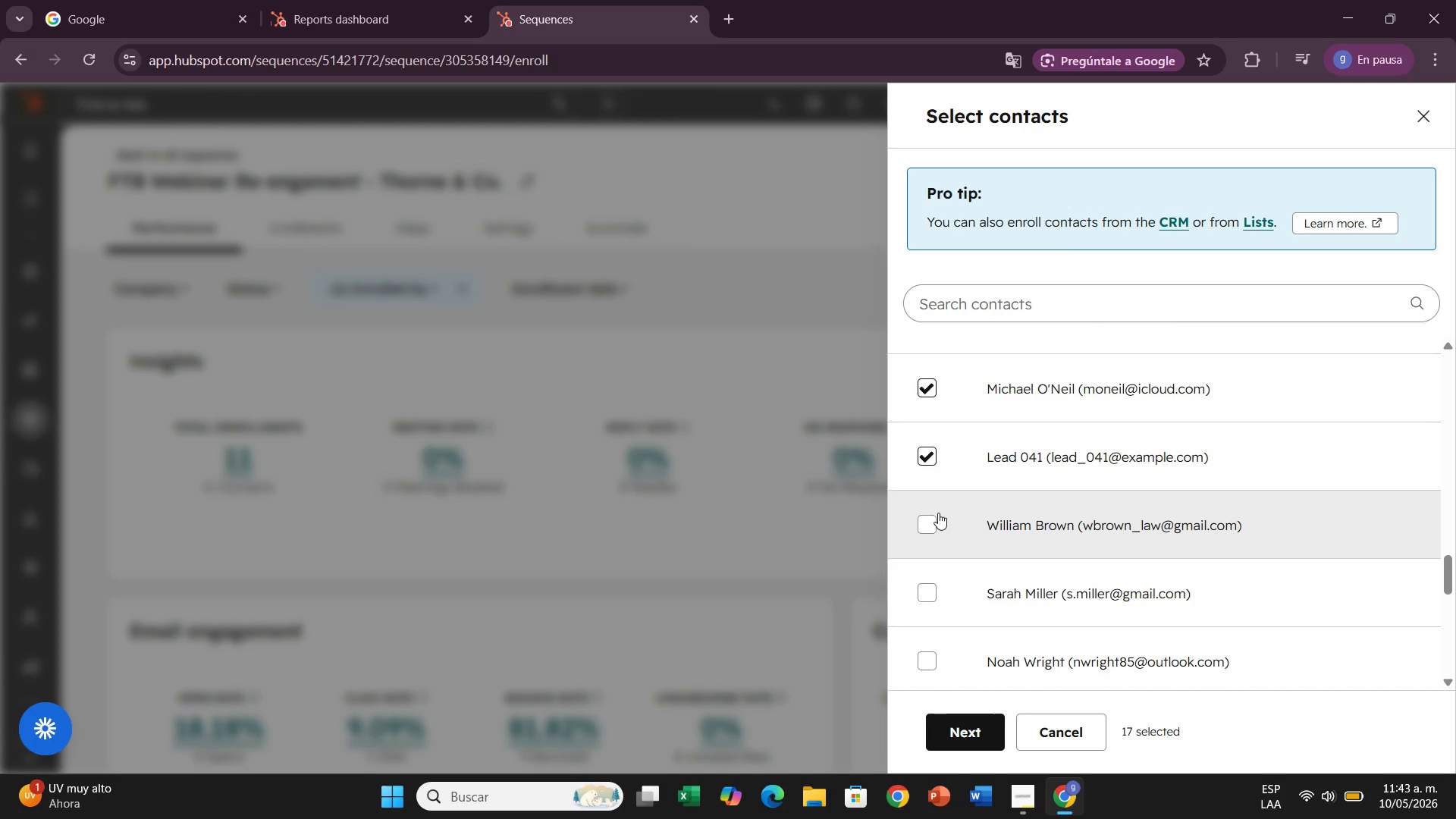 
left_click([938, 513])
 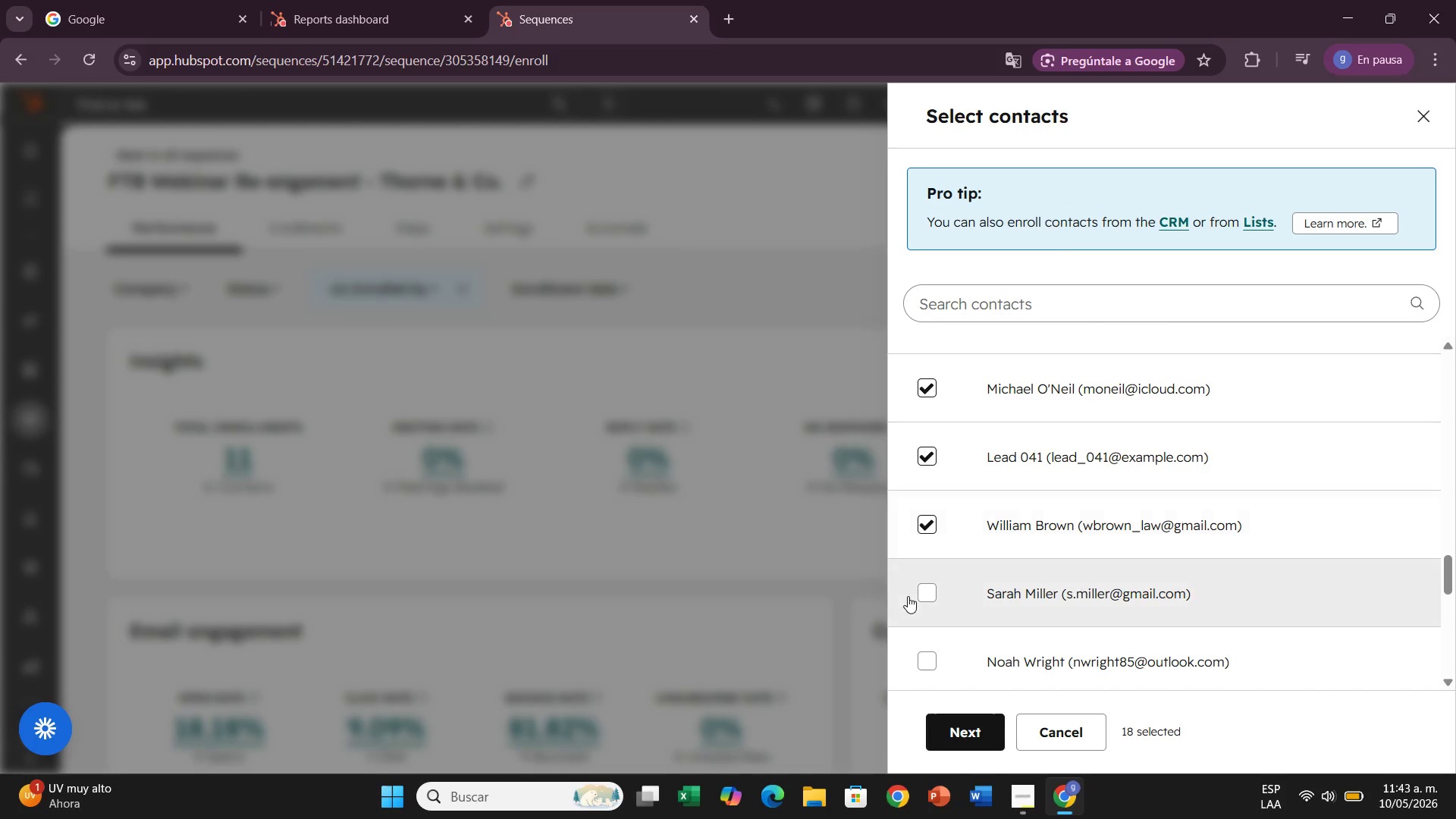 
left_click([908, 596])
 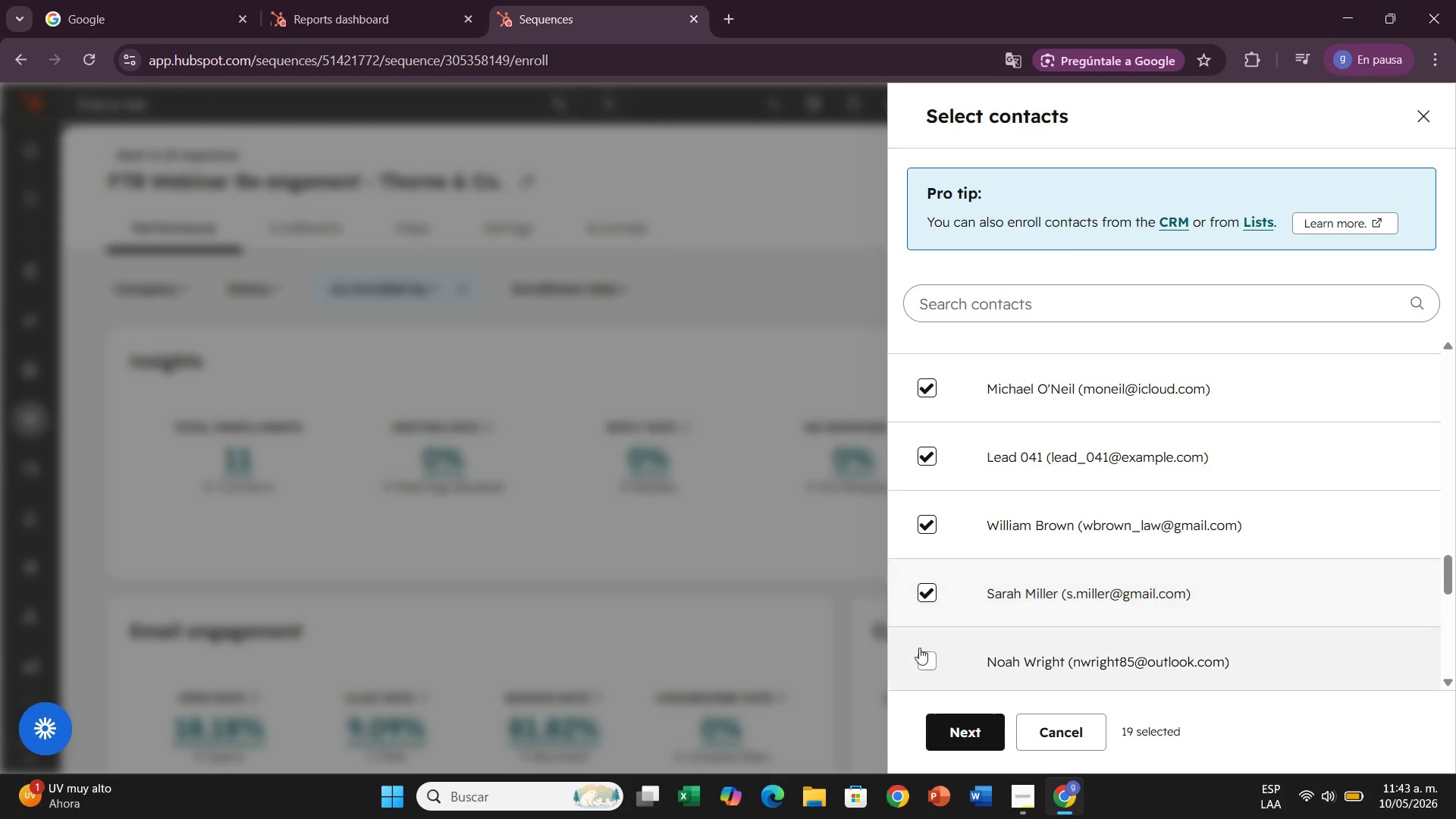 
left_click([921, 655])
 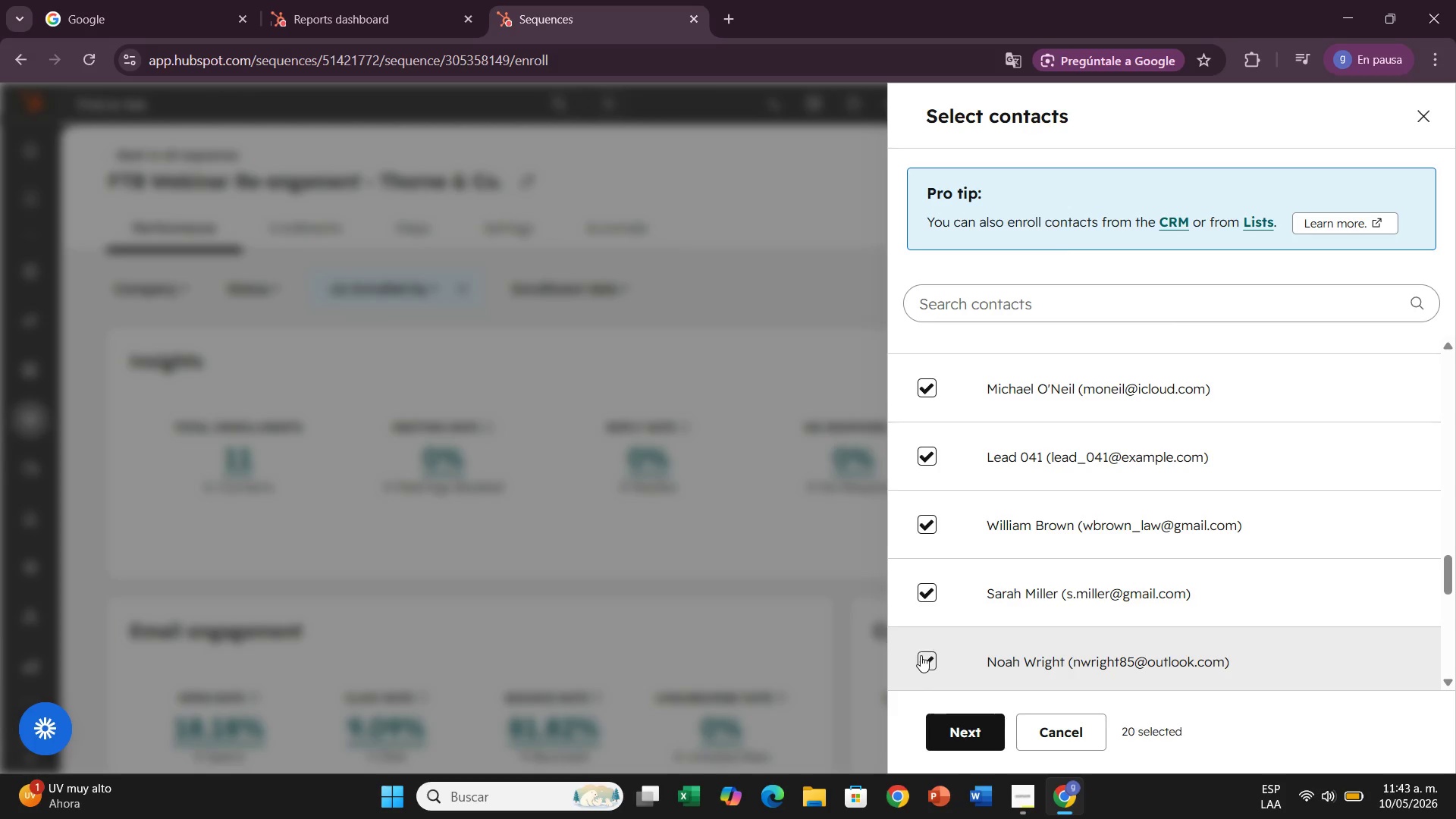 
scroll: coordinate [921, 655], scroll_direction: down, amount: 1.0
 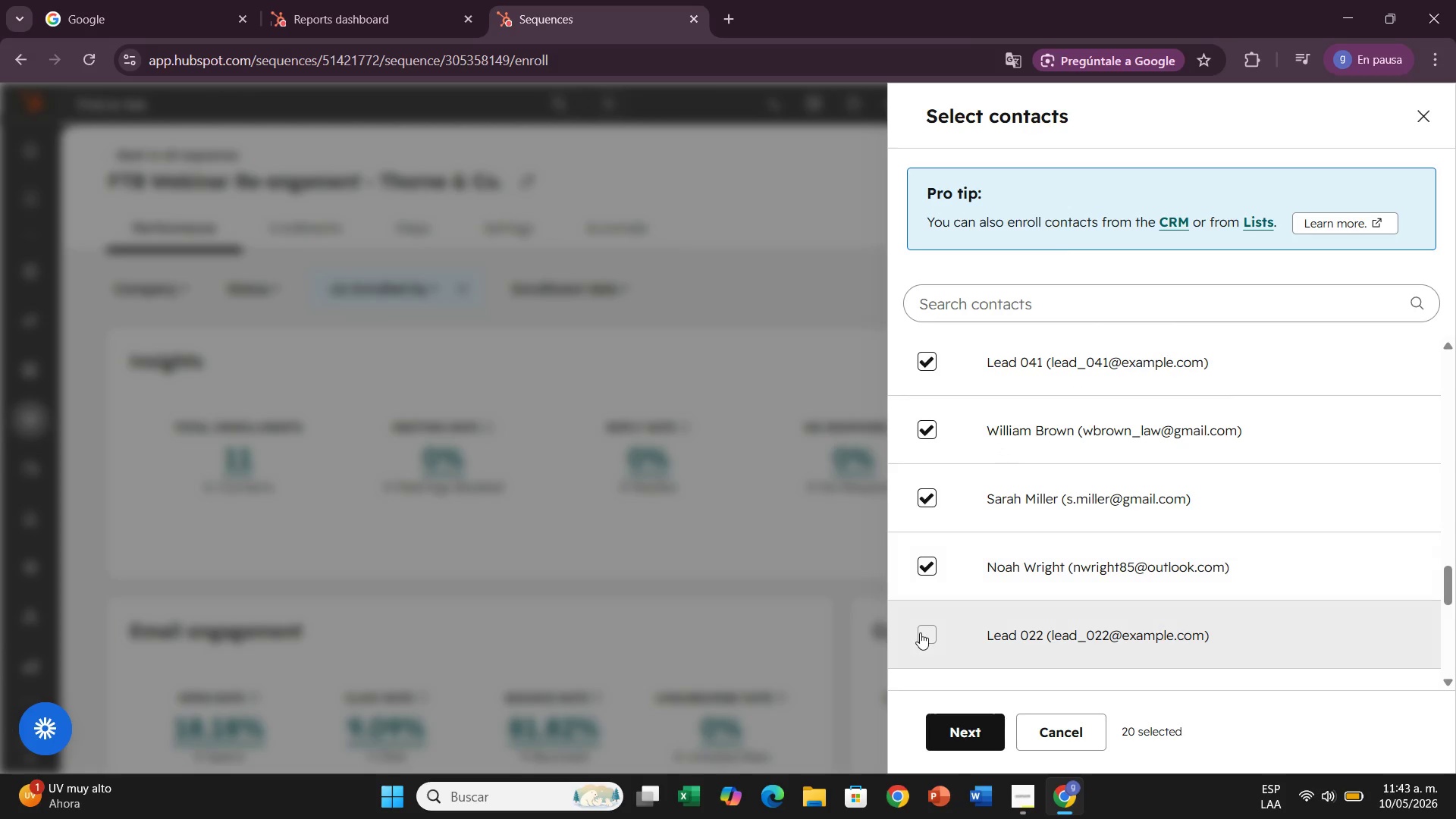 
left_click([920, 632])
 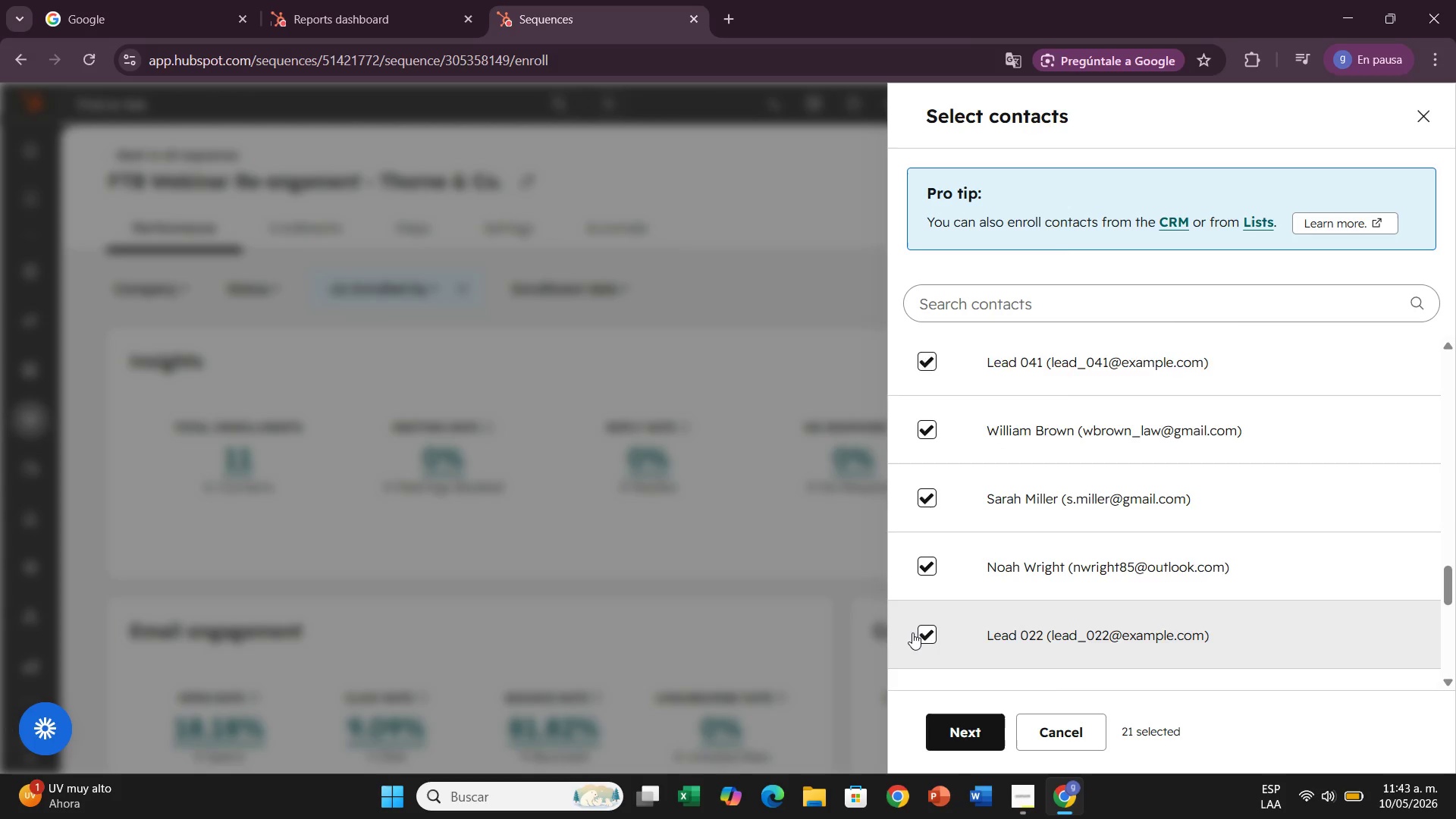 
scroll: coordinate [912, 632], scroll_direction: down, amount: 2.0
 